 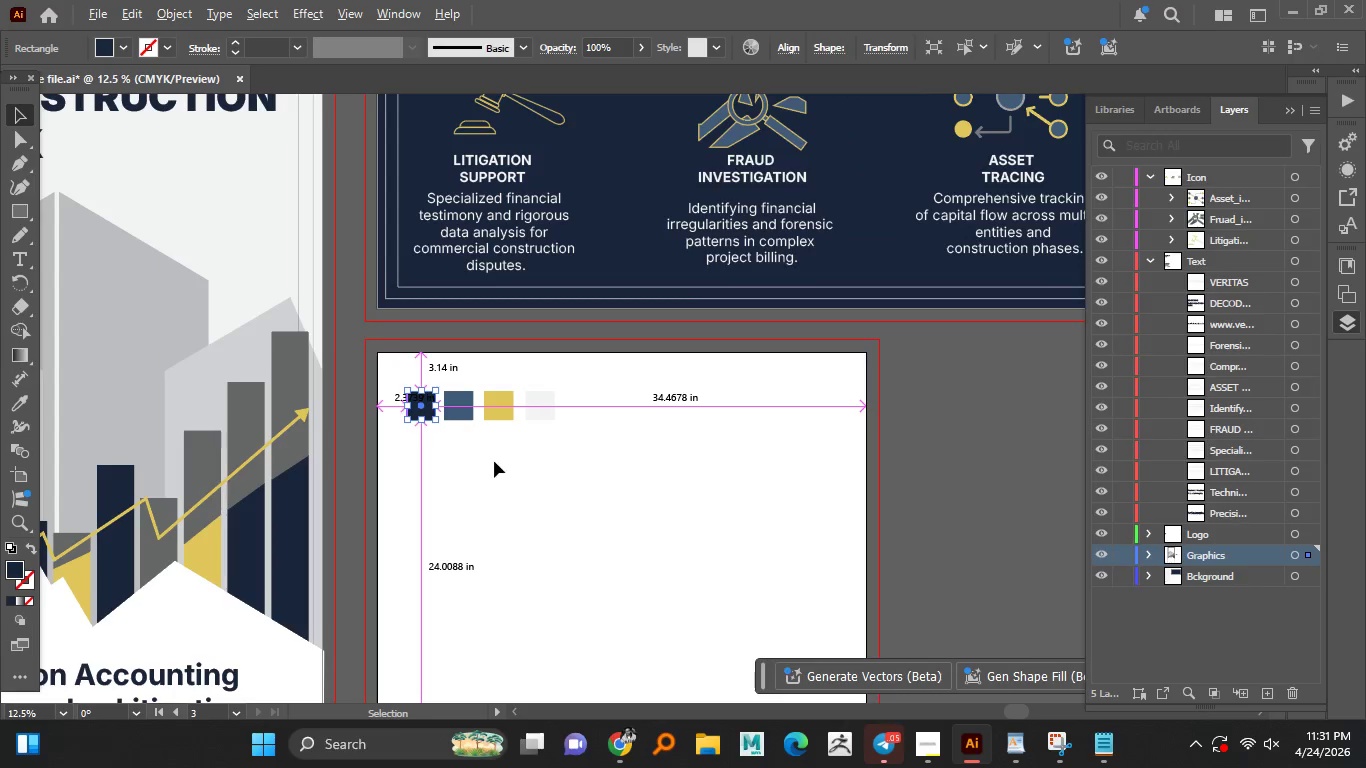 
hold_key(key=AltLeft, duration=1.26)
scroll: coordinate [483, 378], scroll_direction: up, amount: 1.0
 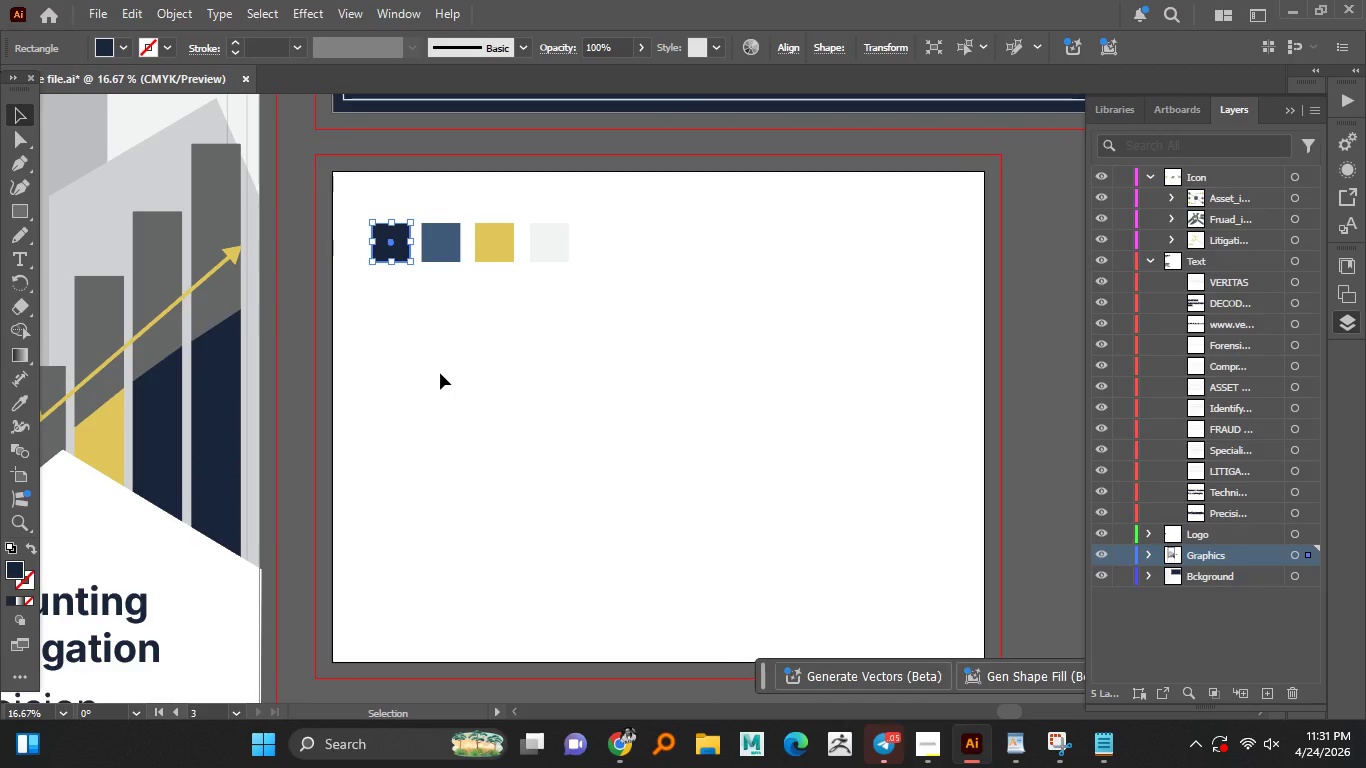 
wait(8.3)
 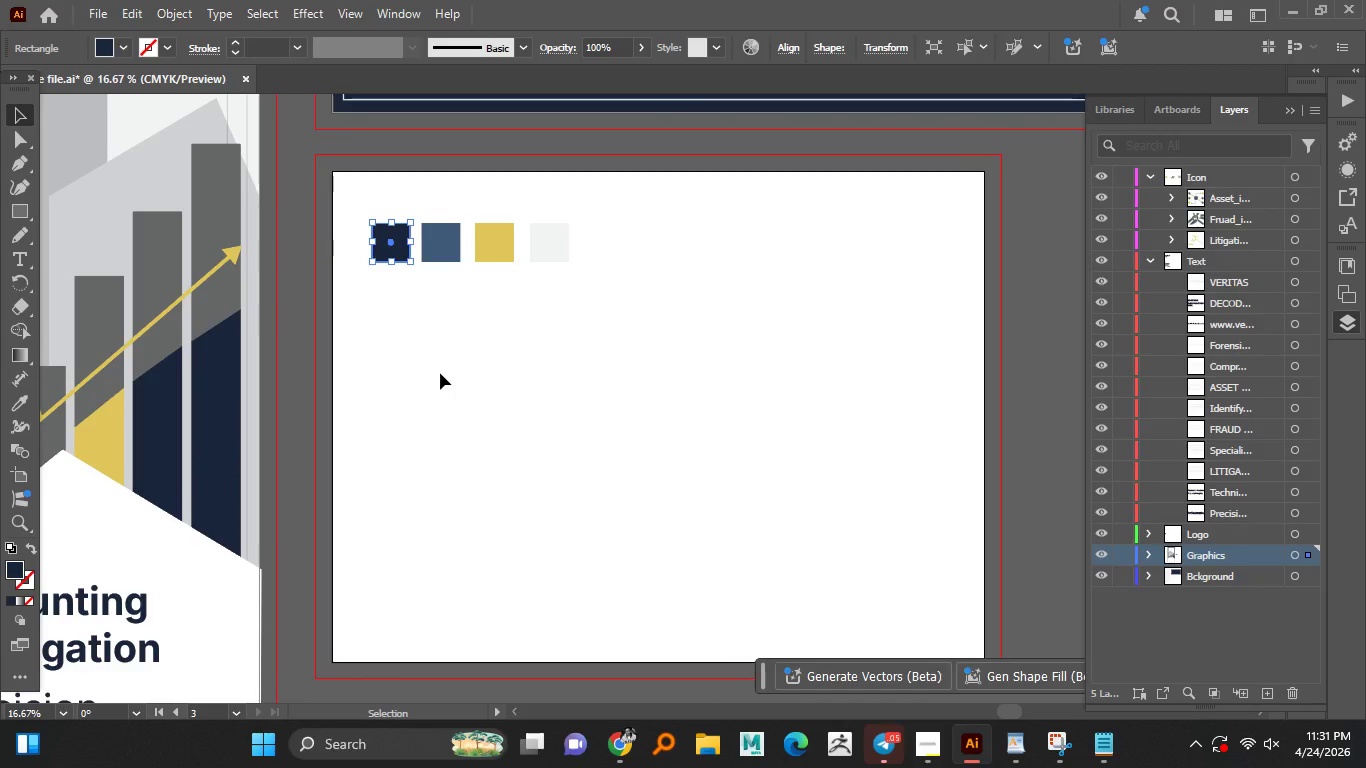 
left_click([444, 300])
 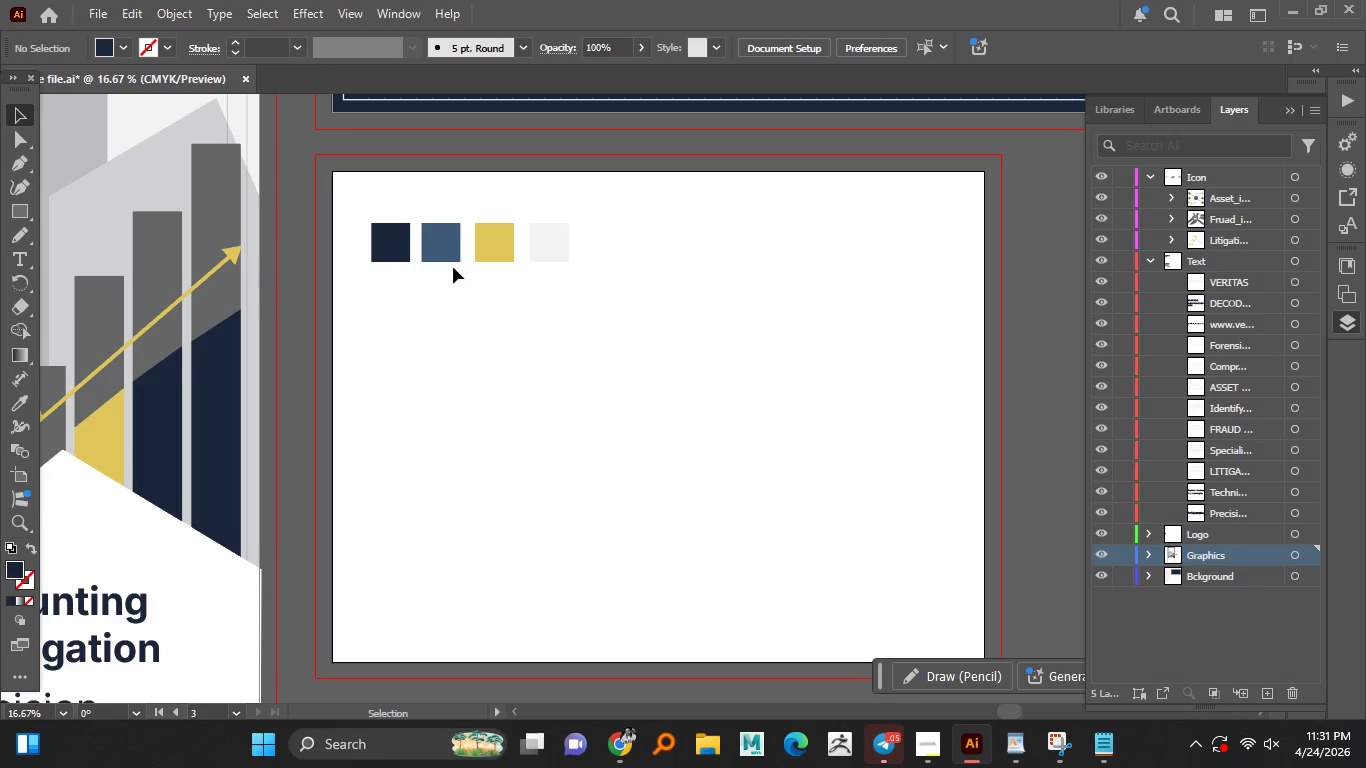 
left_click([446, 255])
 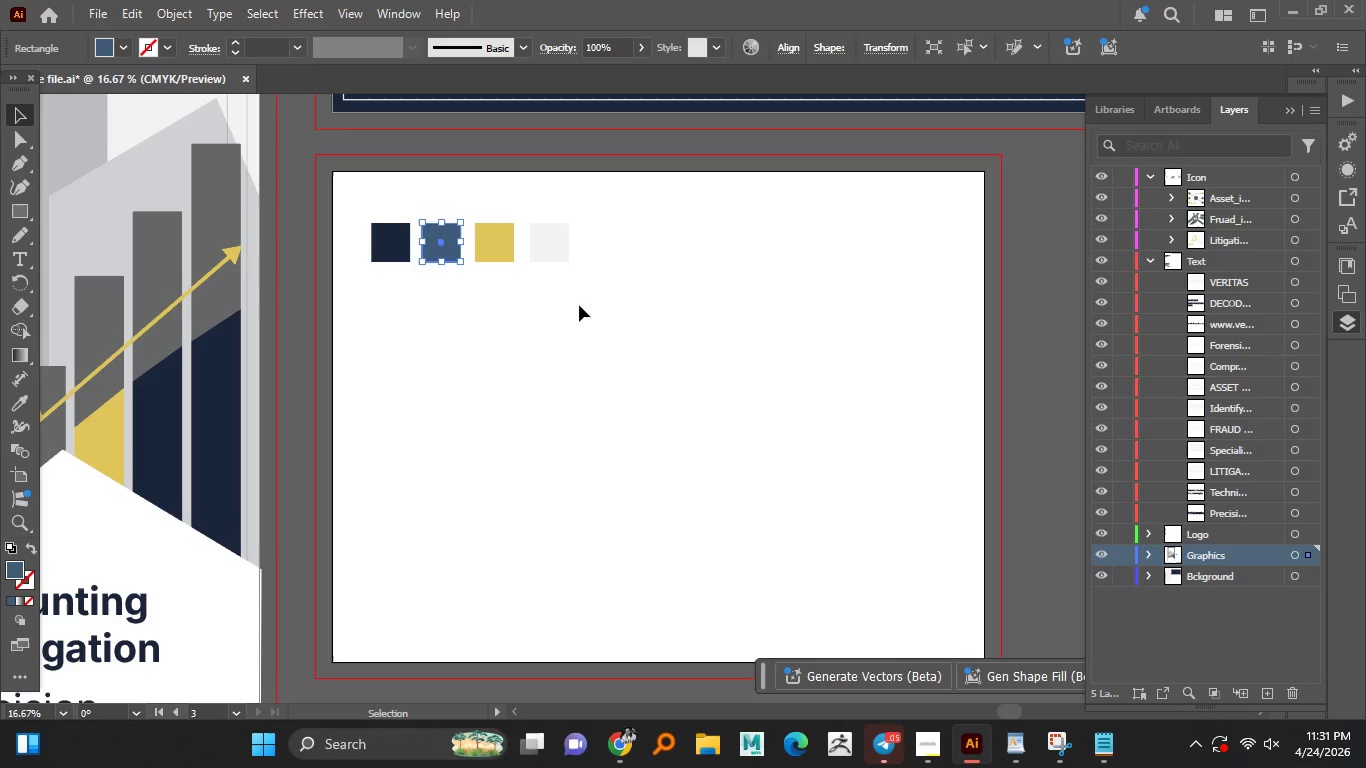 
left_click_drag(start_coordinate=[580, 306], to_coordinate=[374, 219])
 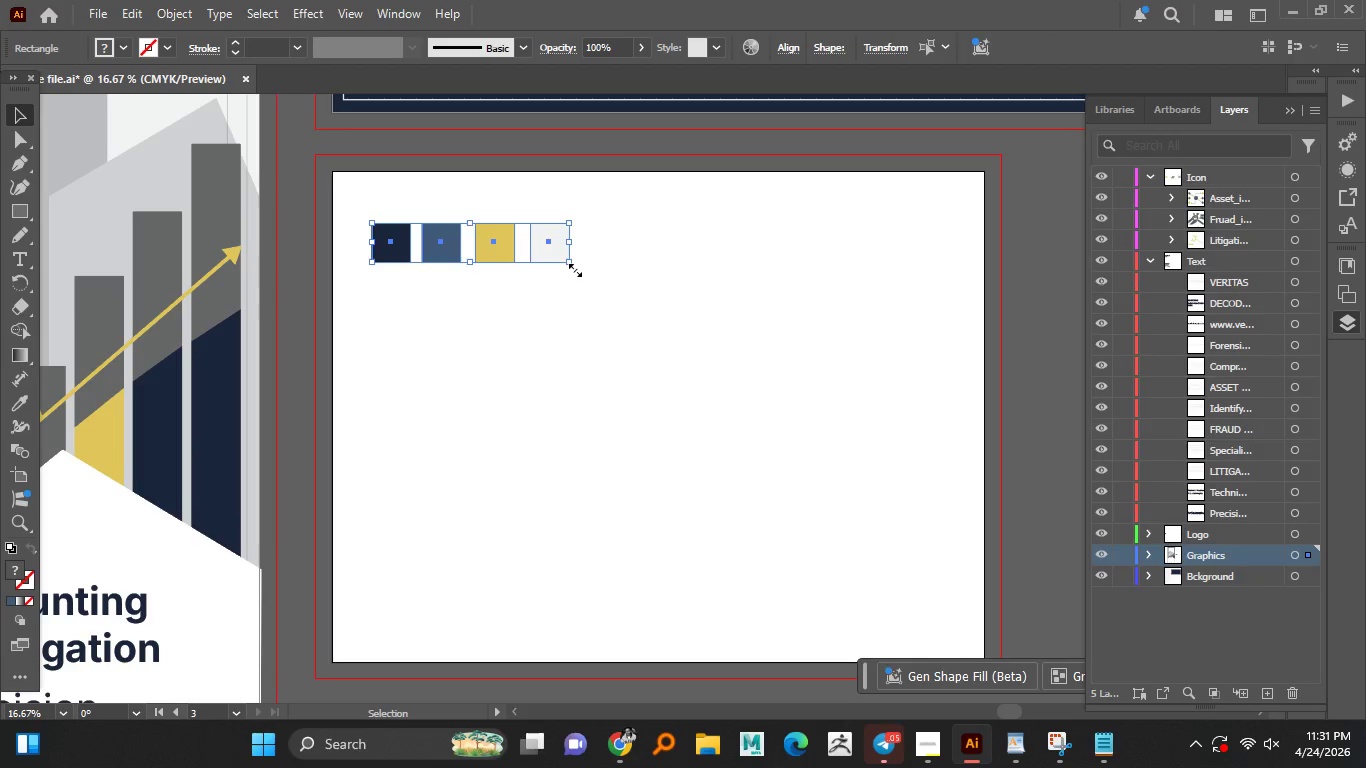 
left_click_drag(start_coordinate=[573, 268], to_coordinate=[748, 367])
 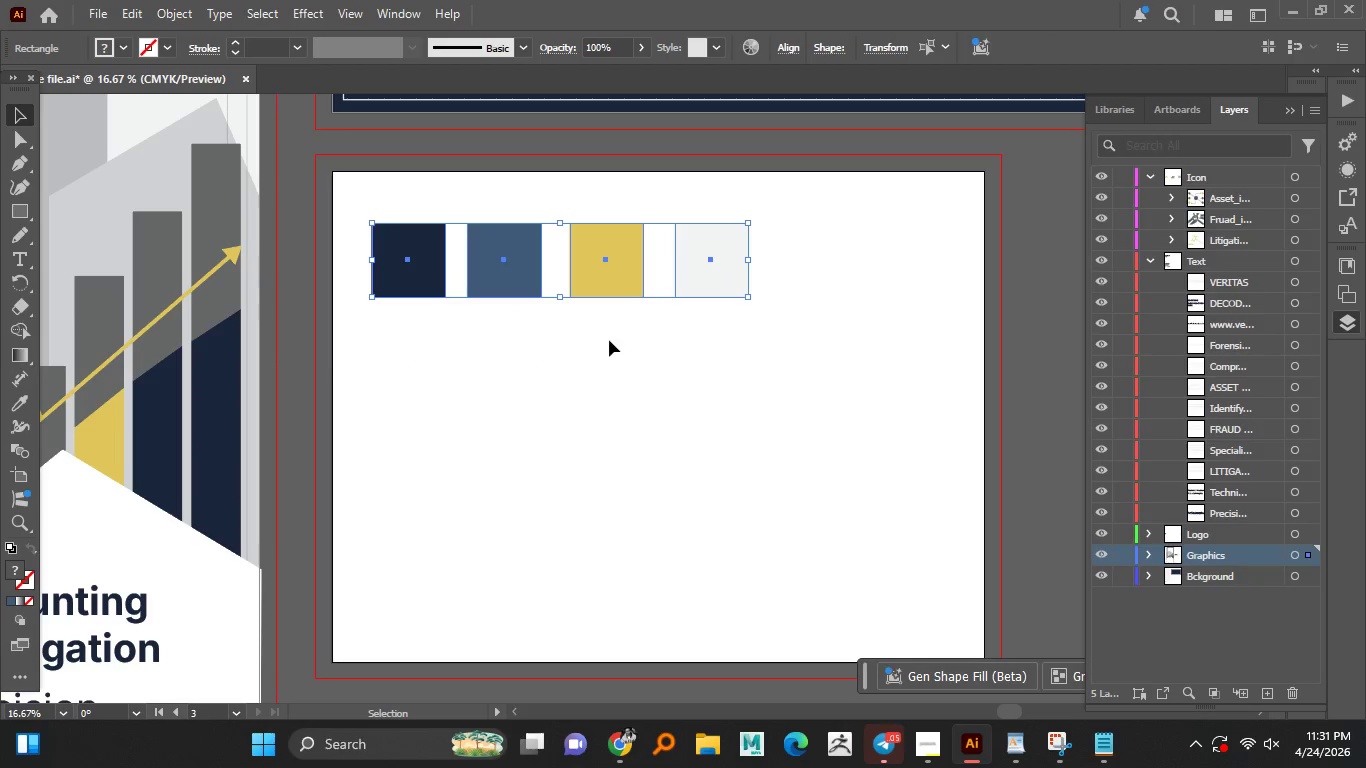 
hold_key(key=ShiftLeft, duration=1.53)
 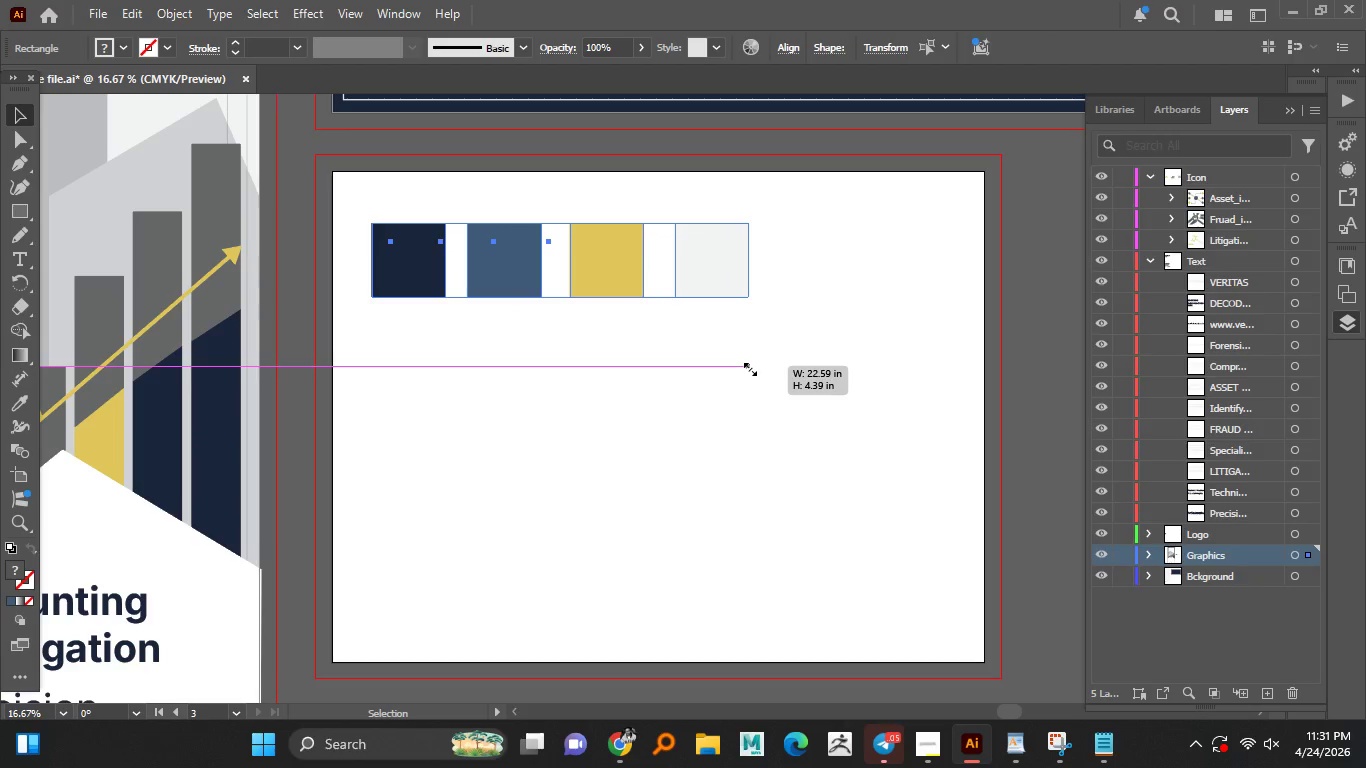 
key(Shift+ShiftLeft)
 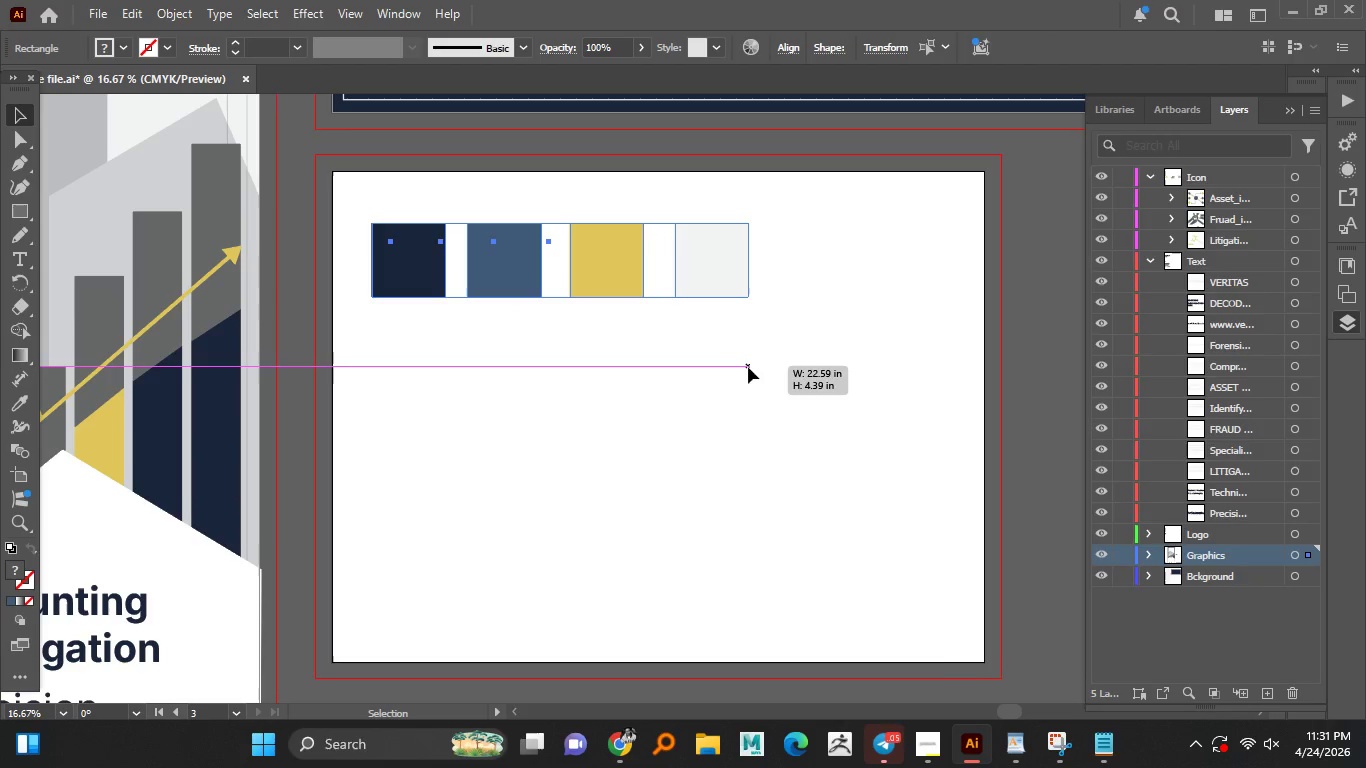 
key(Shift+ShiftLeft)
 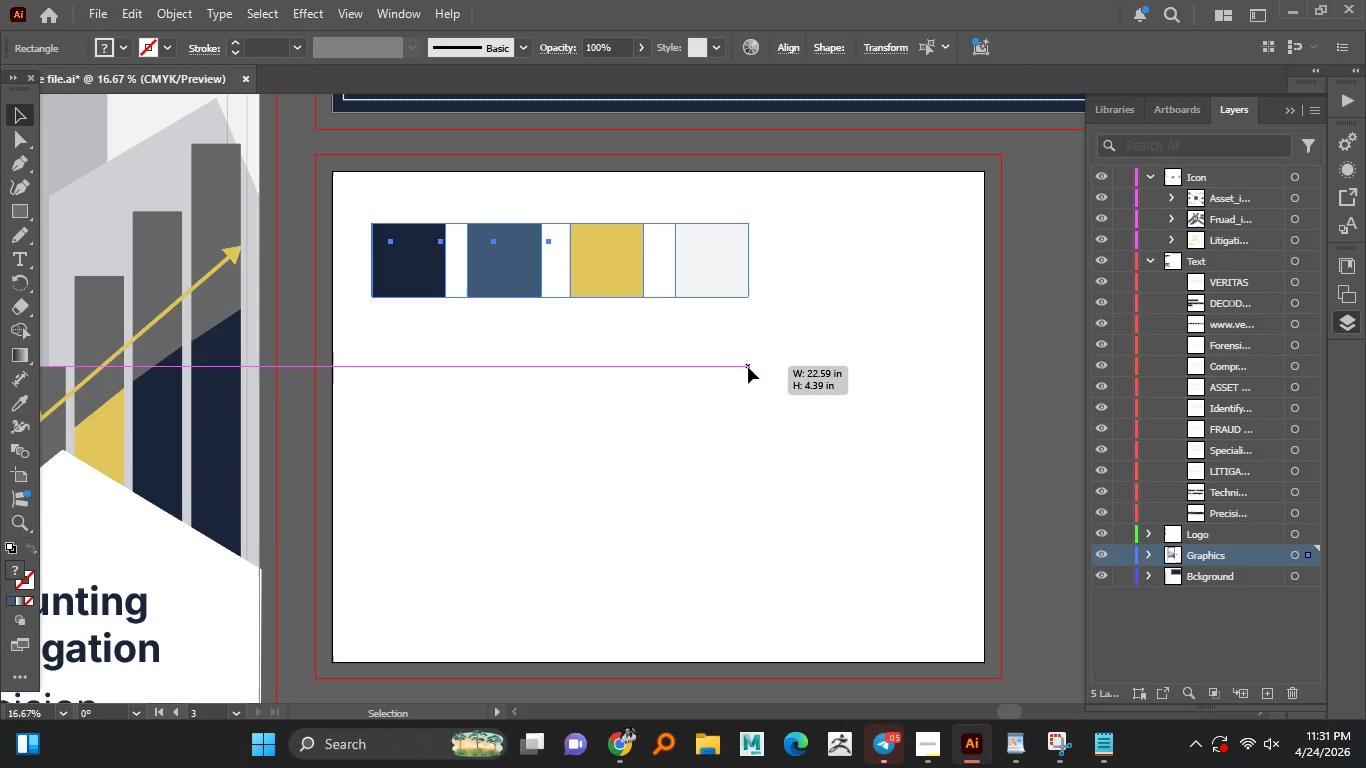 
key(Shift+ShiftLeft)
 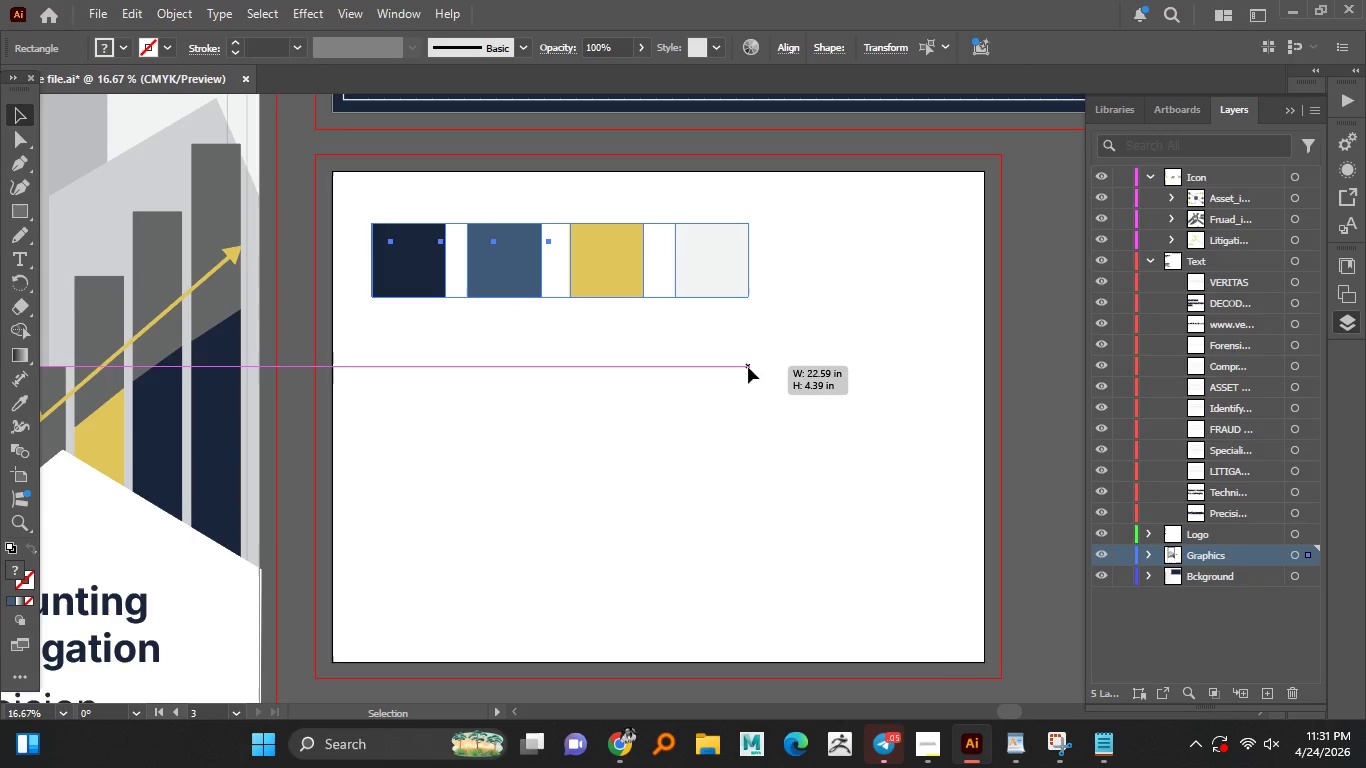 
key(Shift+ShiftLeft)
 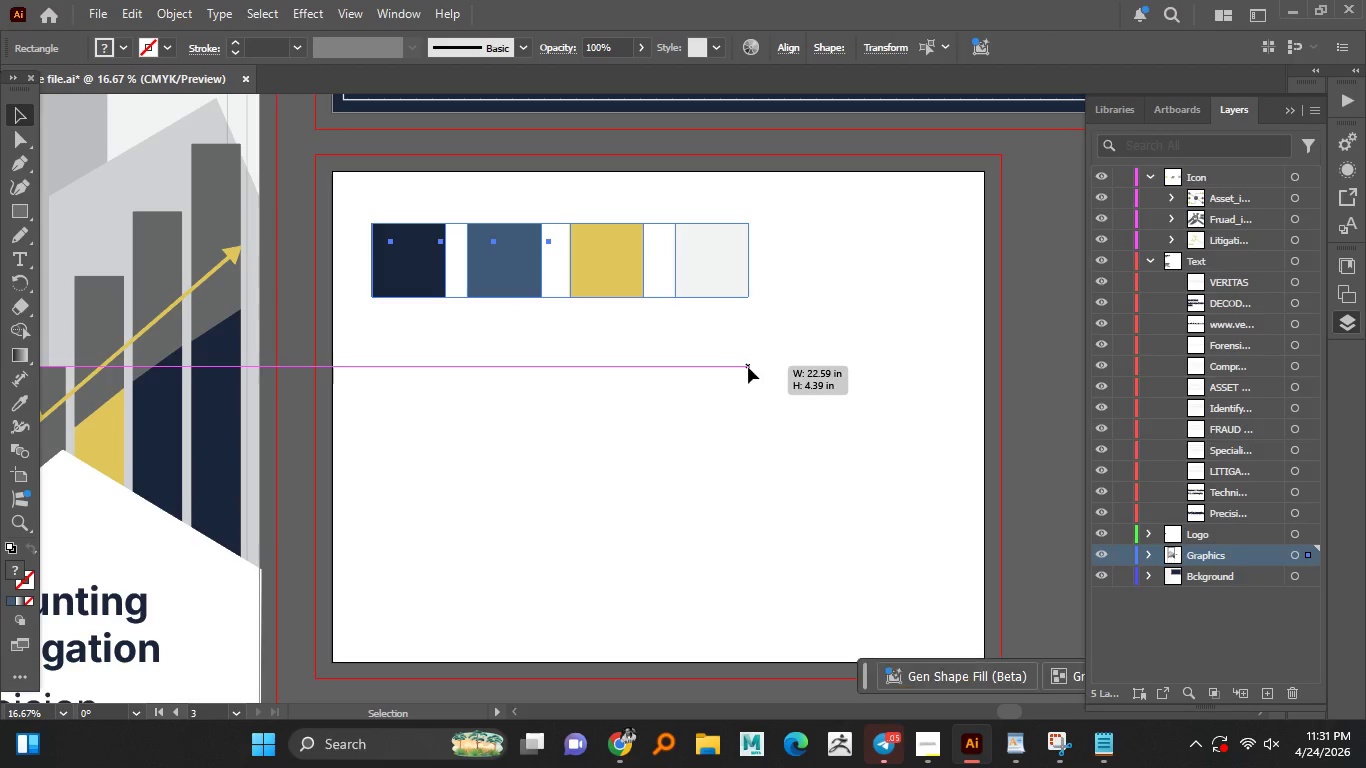 
key(Shift+ShiftLeft)
 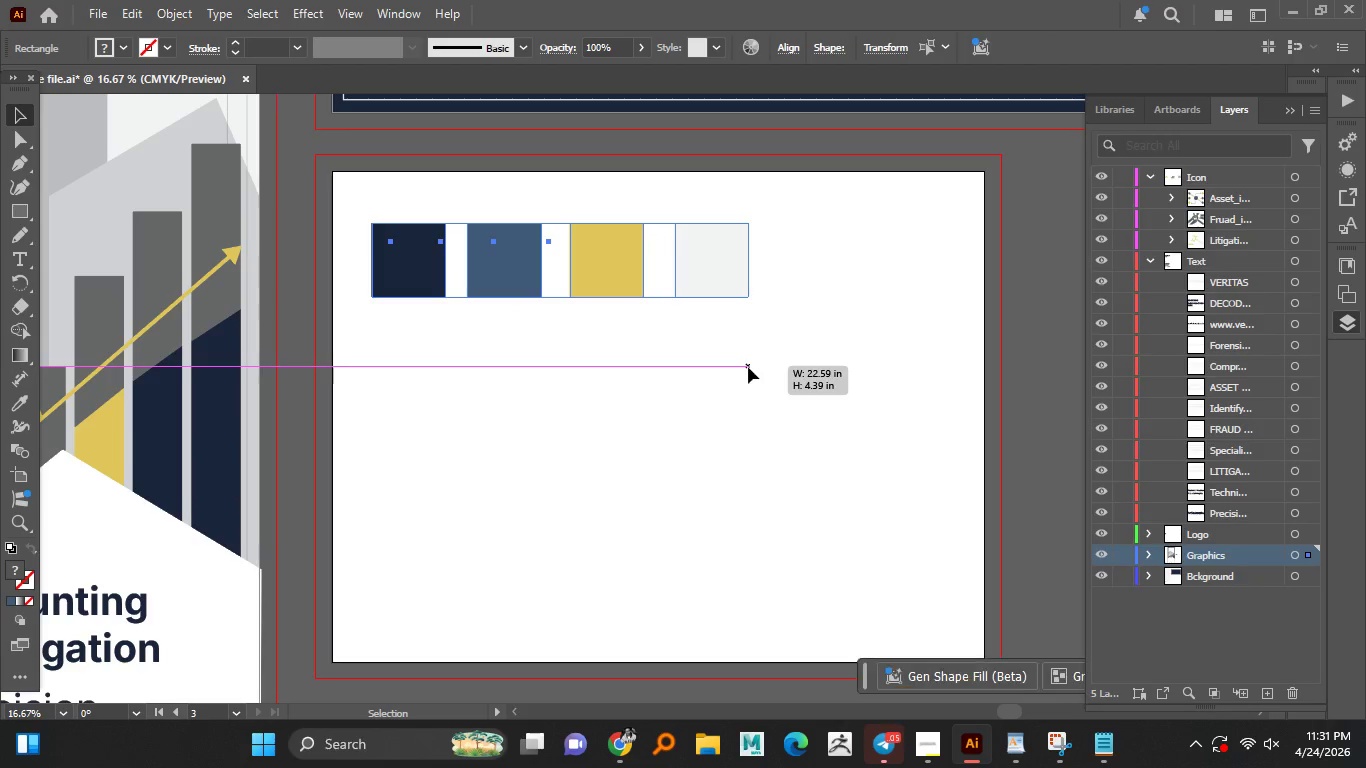 
key(Shift+ShiftLeft)
 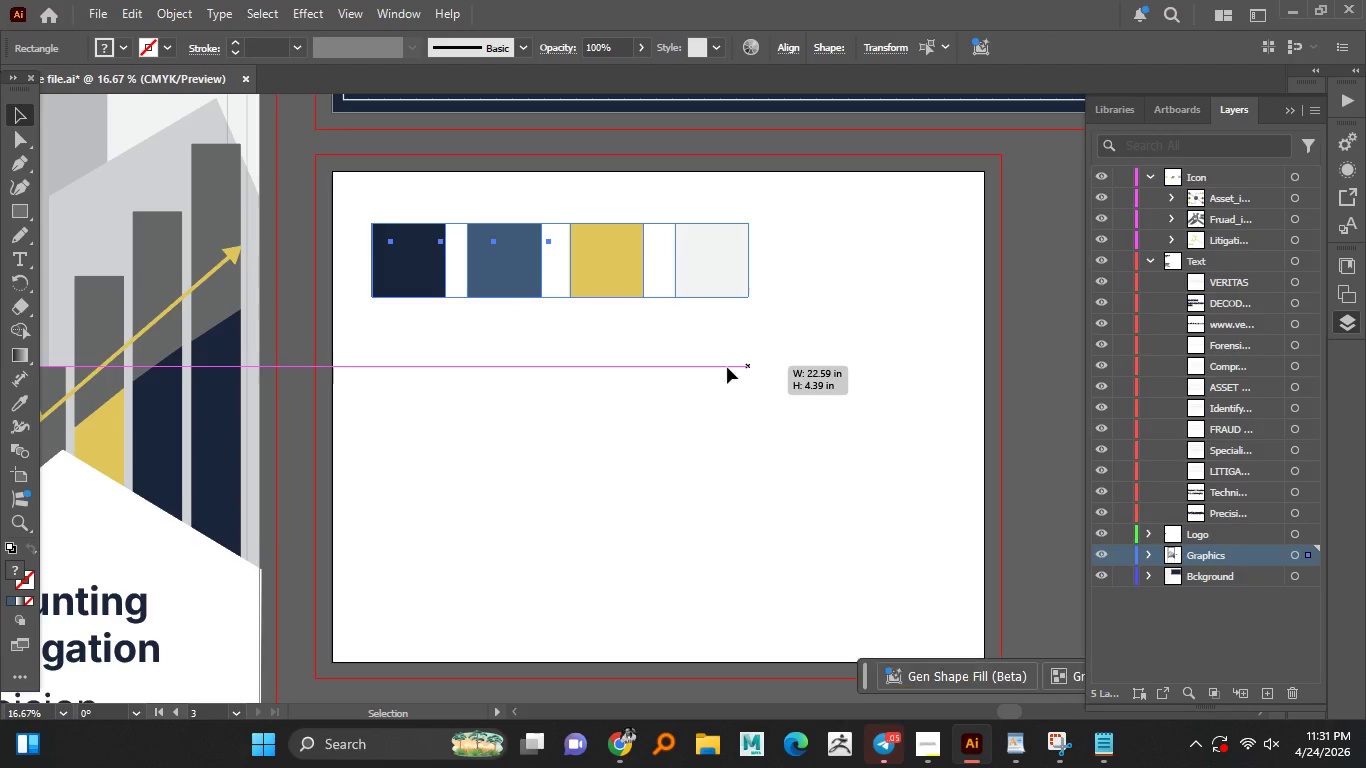 
key(Shift+ShiftLeft)
 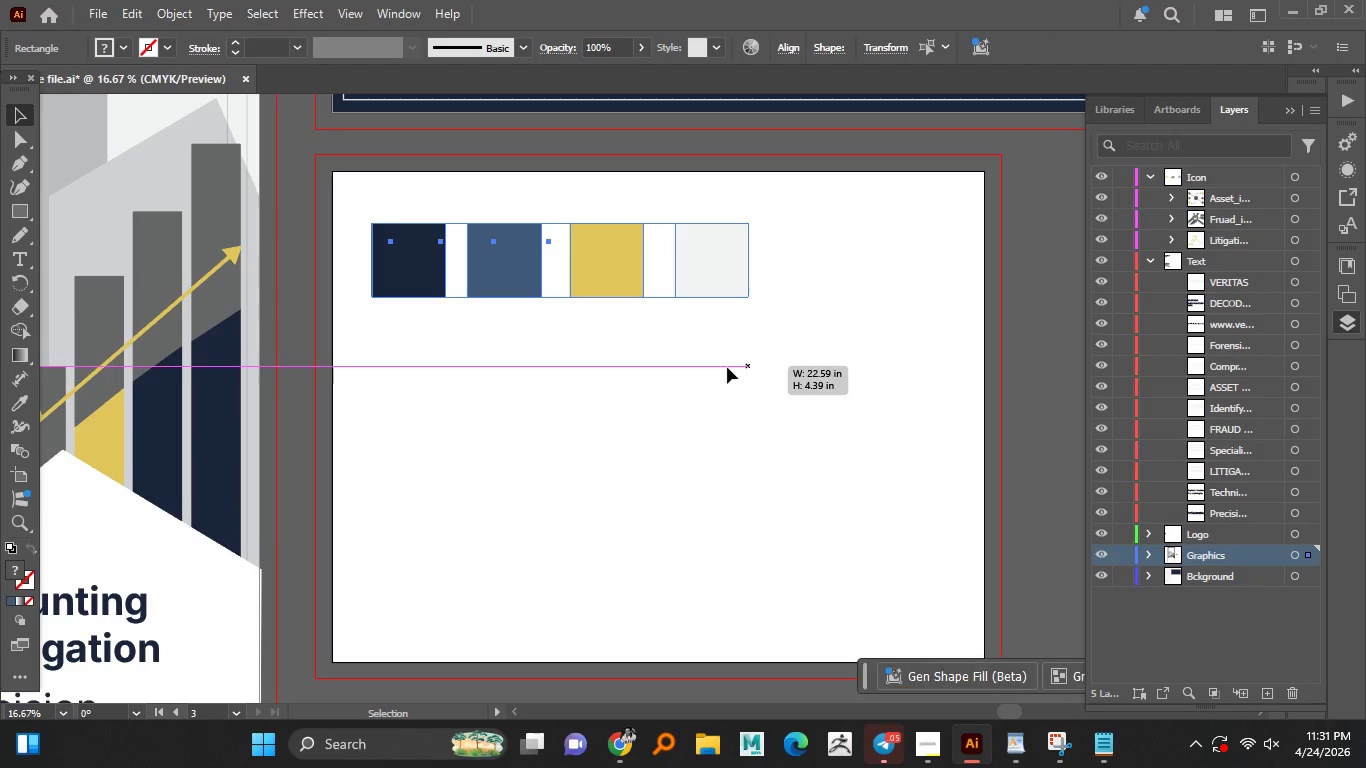 
key(Shift+ShiftLeft)
 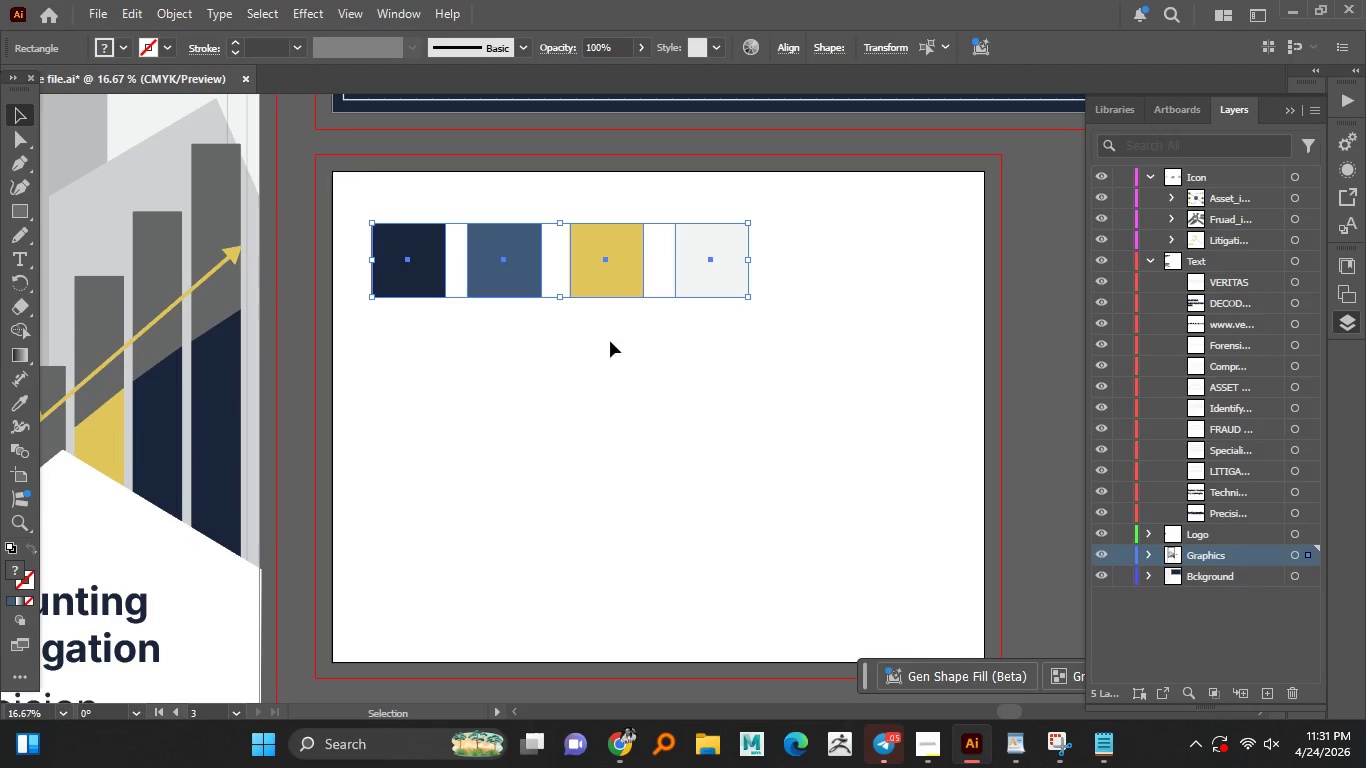 
left_click([609, 340])
 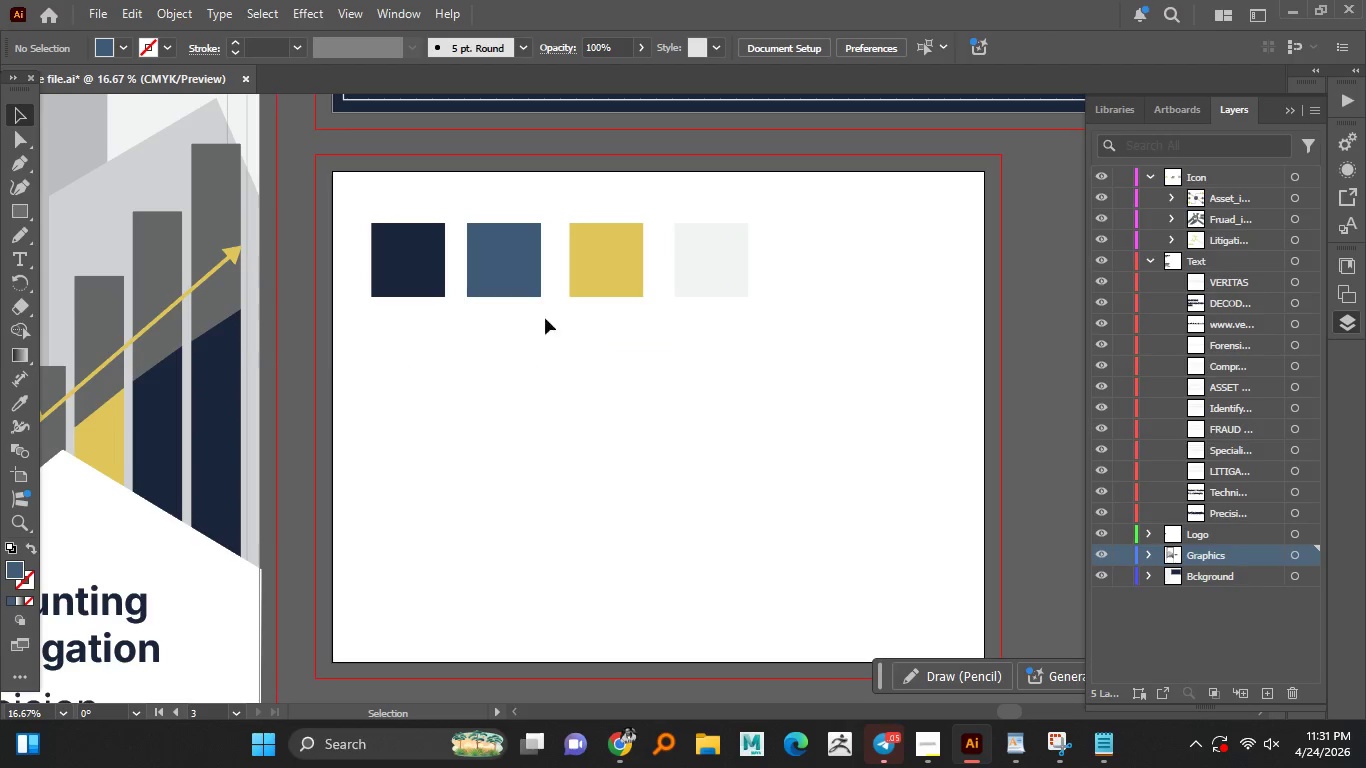 
left_click_drag(start_coordinate=[514, 272], to_coordinate=[452, 402])
 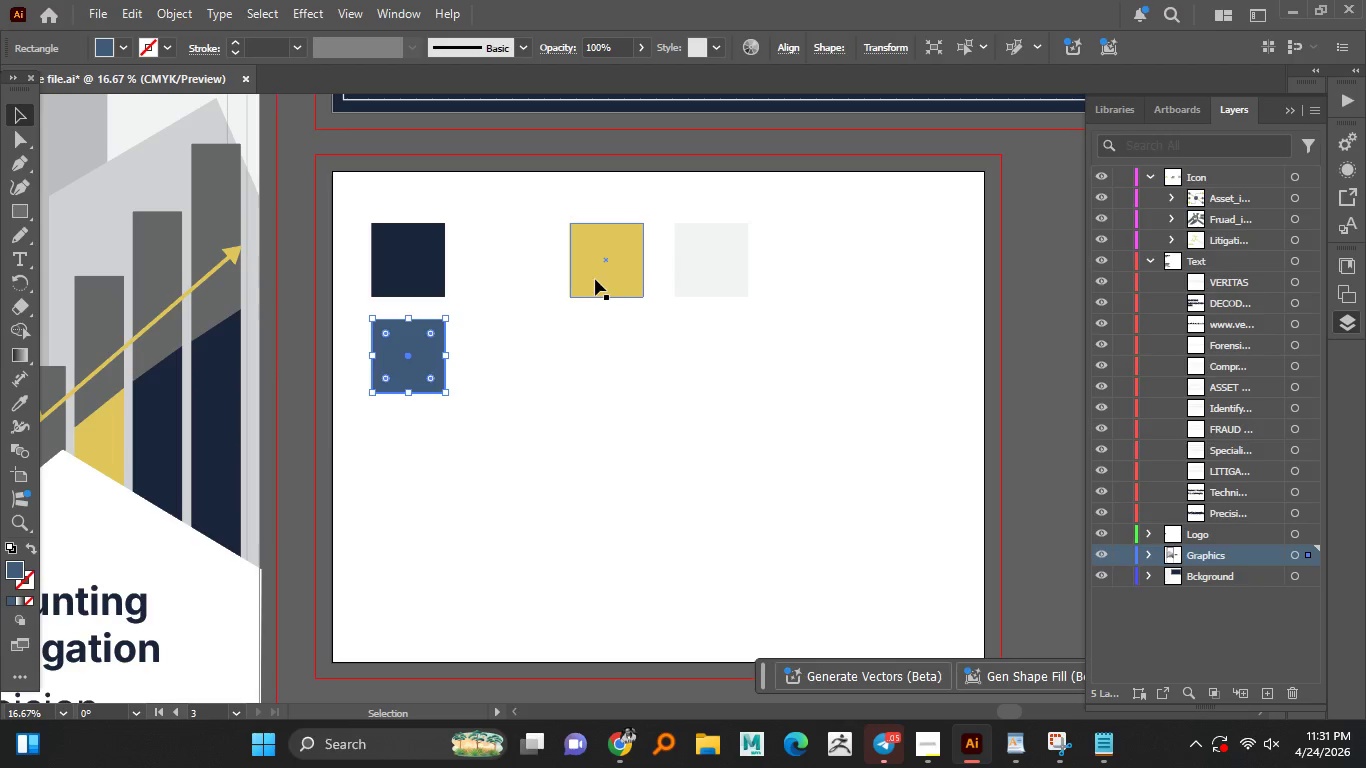 
hold_key(key=ShiftLeft, duration=1.5)
 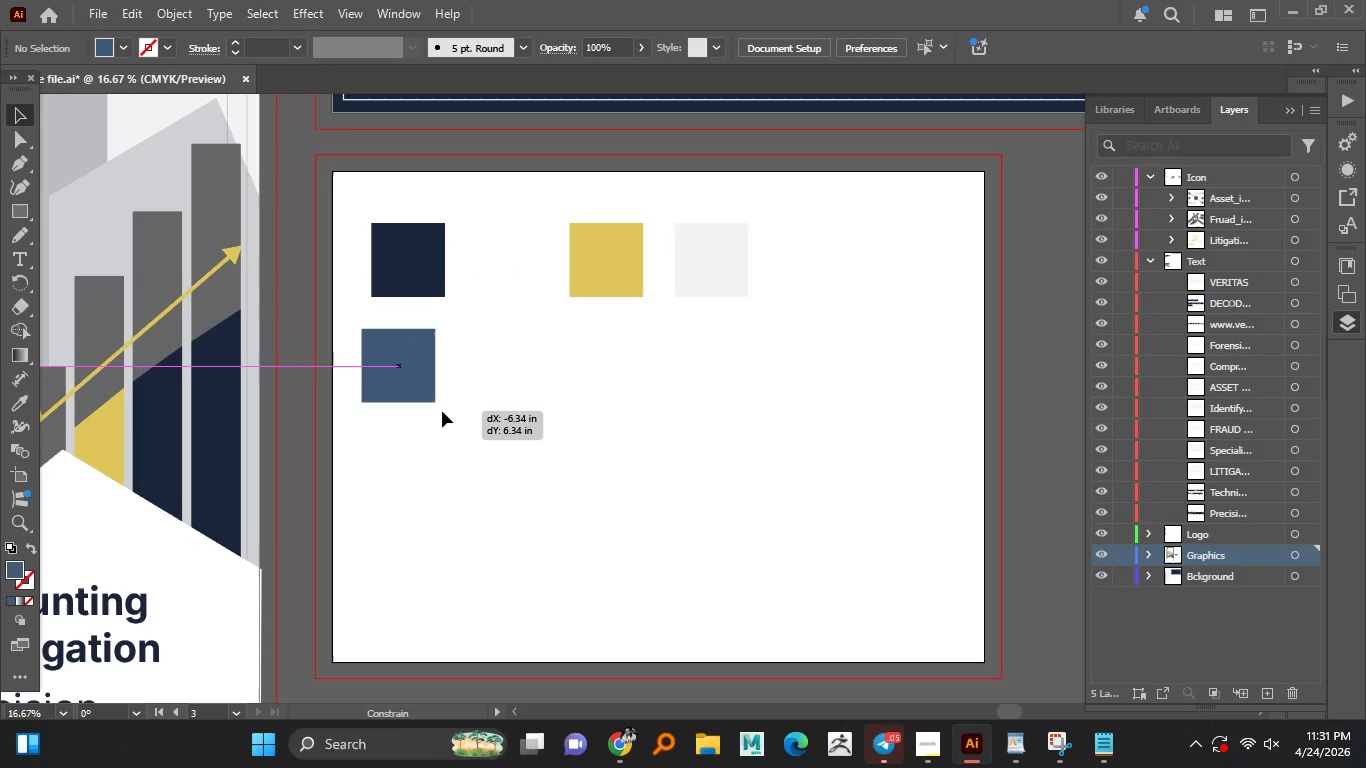 
hold_key(key=ShiftLeft, duration=1.5)
 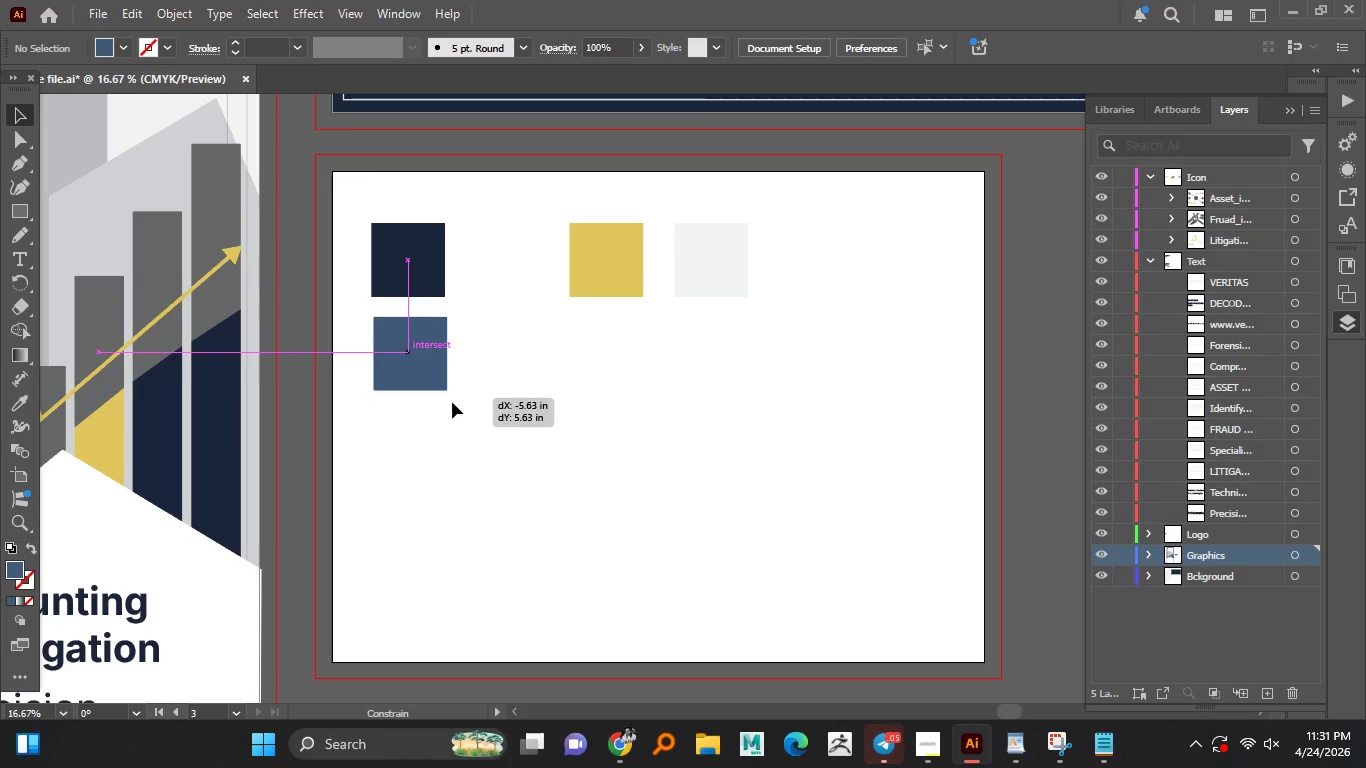 
hold_key(key=ShiftLeft, duration=1.45)
 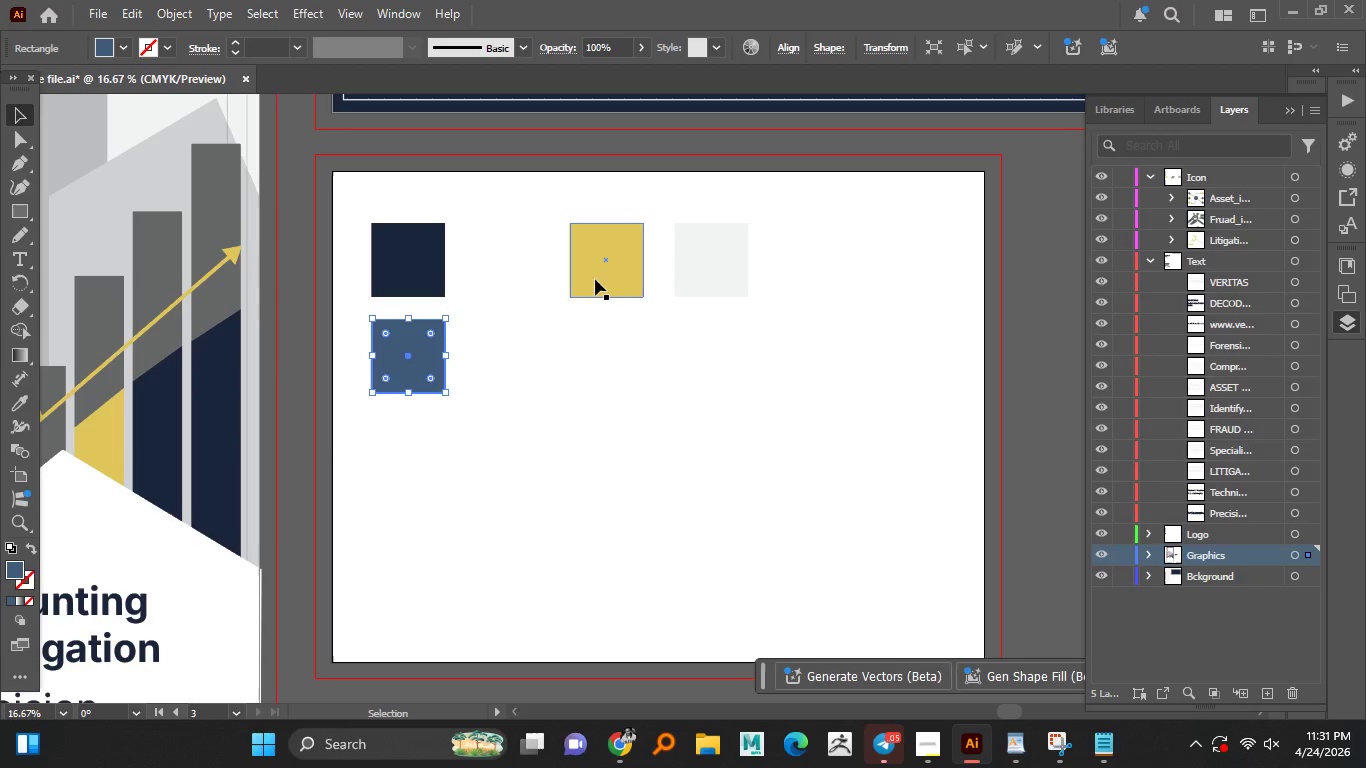 
left_click_drag(start_coordinate=[595, 279], to_coordinate=[398, 471])
 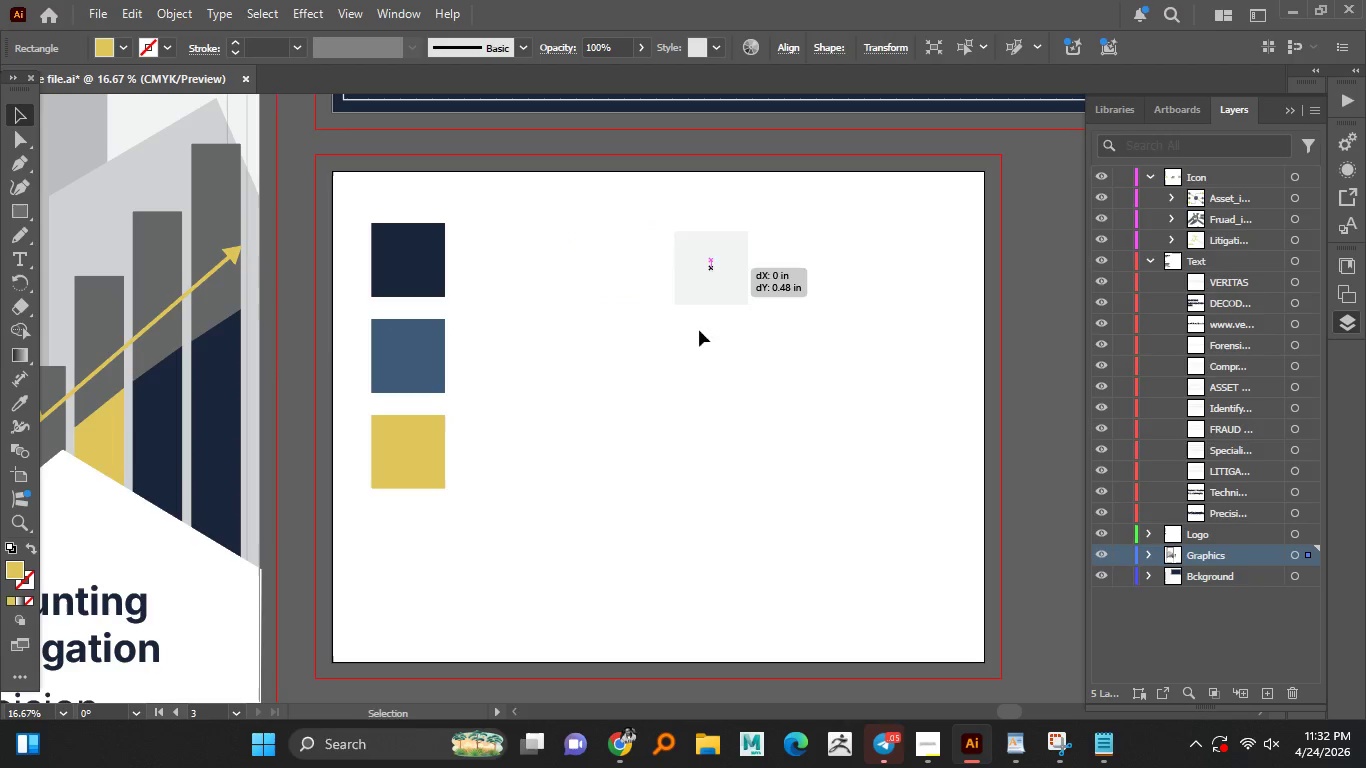 
hold_key(key=ShiftLeft, duration=0.55)
 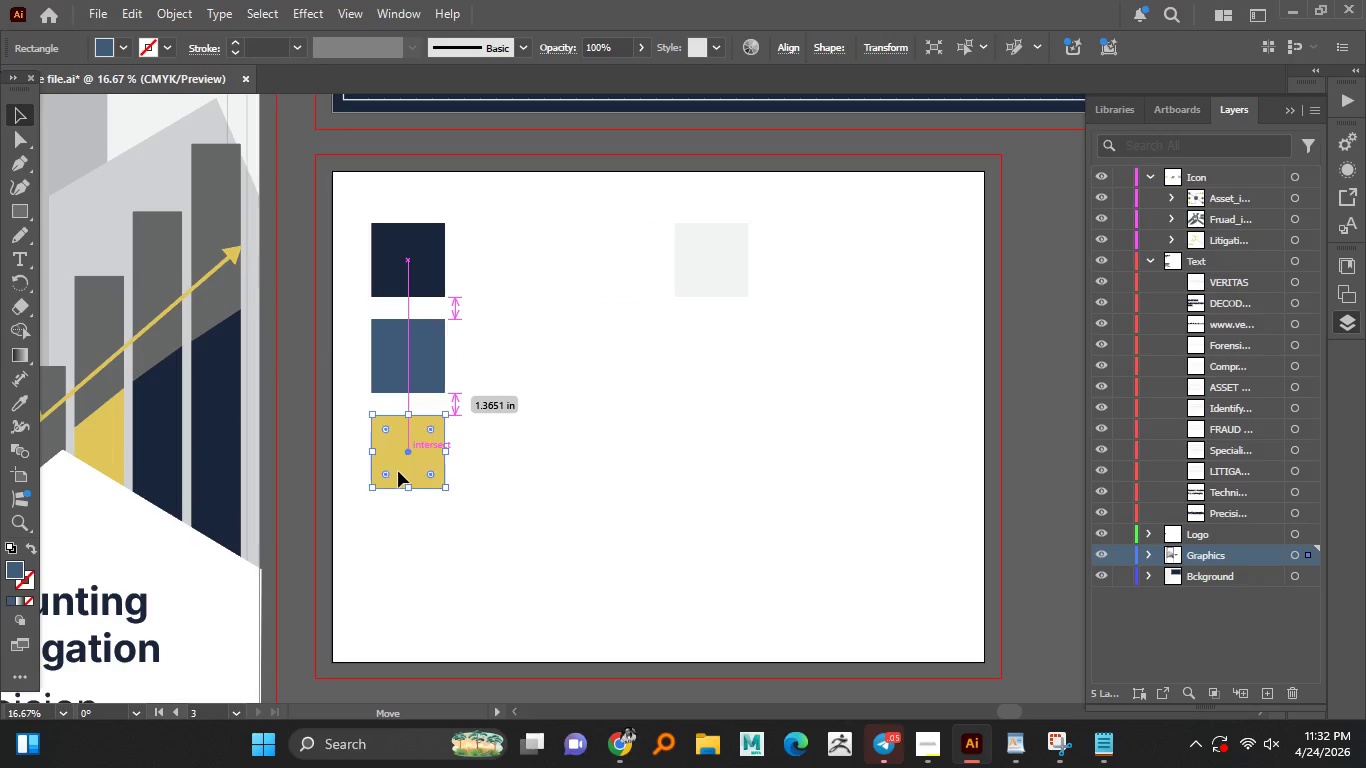 
left_click_drag(start_coordinate=[708, 263], to_coordinate=[410, 547])
 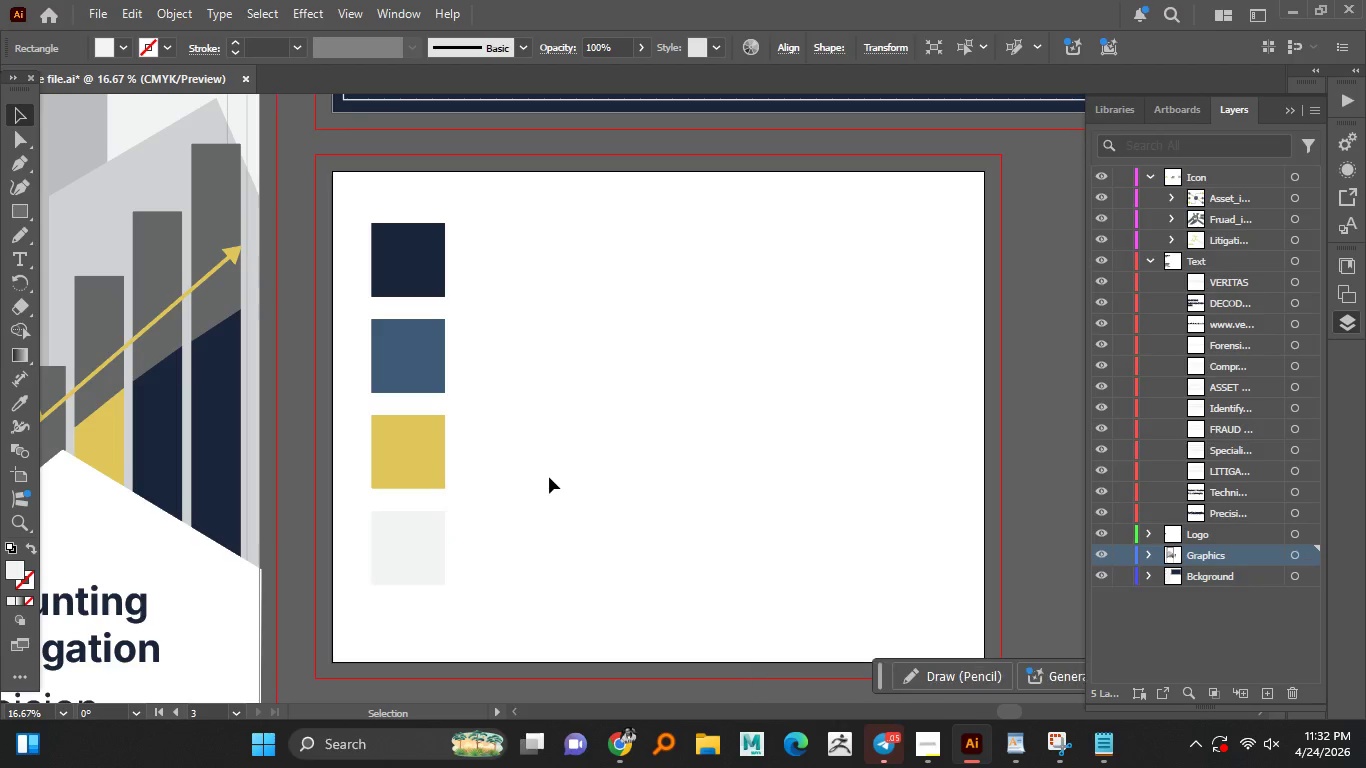 
hold_key(key=ShiftLeft, duration=1.5)
 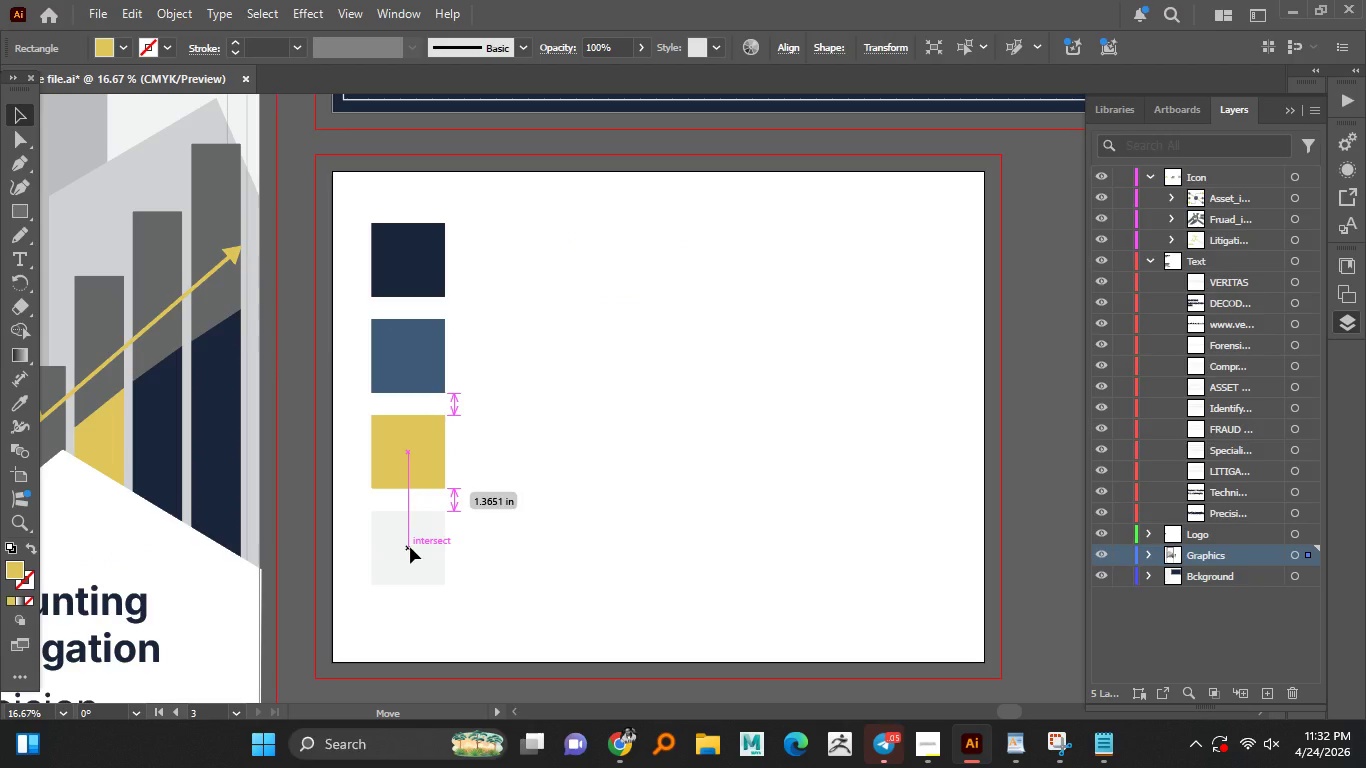 
left_click([549, 477])
 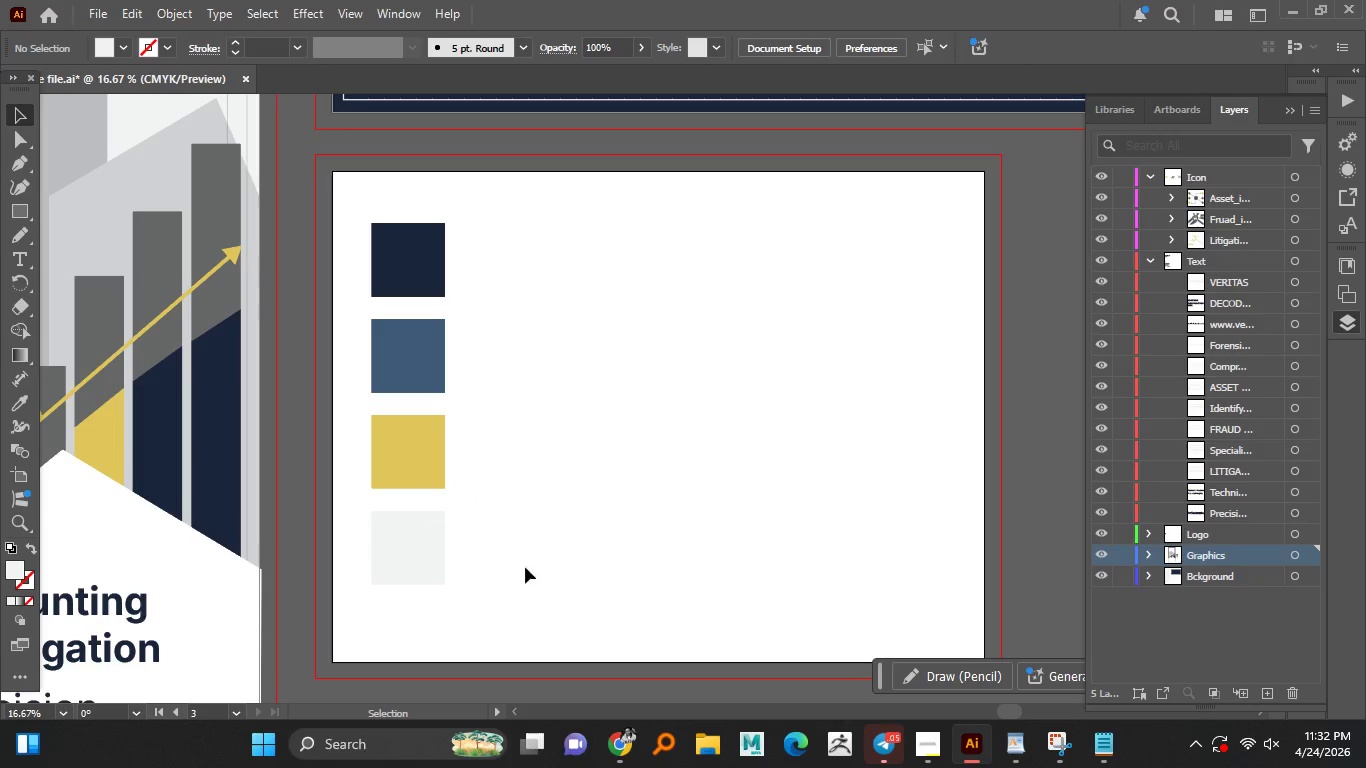 
hold_key(key=AltLeft, duration=1.5)
scroll: coordinate [526, 559], scroll_direction: down, amount: 2.0
 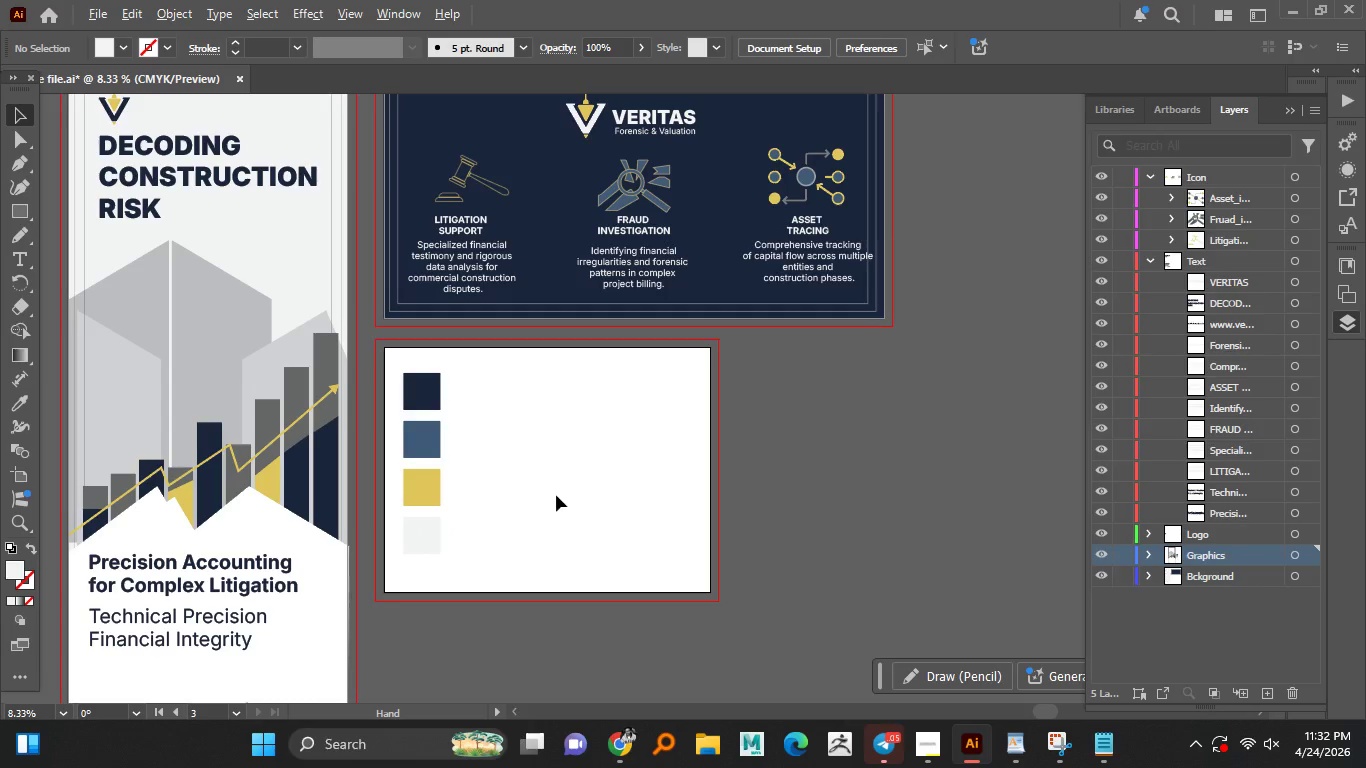 
hold_key(key=AltLeft, duration=1.16)
 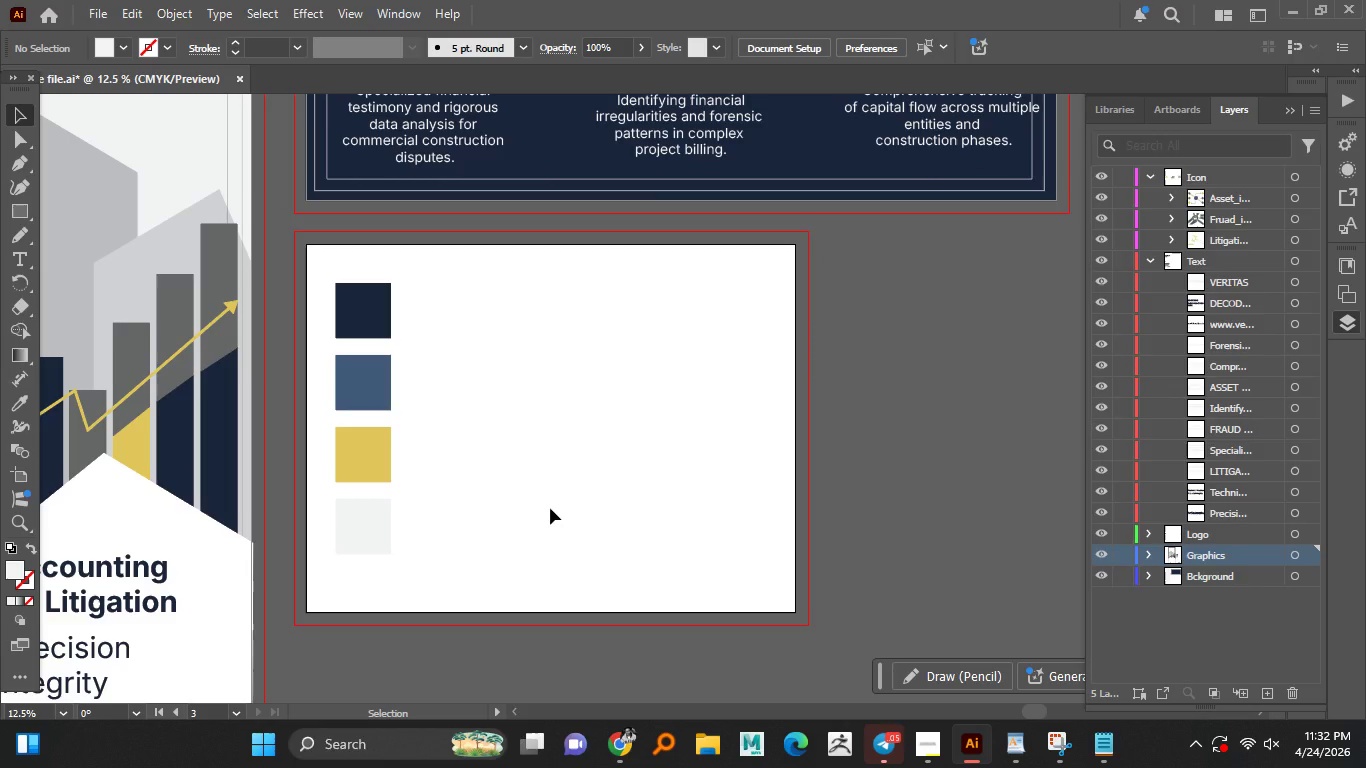 
scroll: coordinate [556, 494], scroll_direction: up, amount: 1.0
 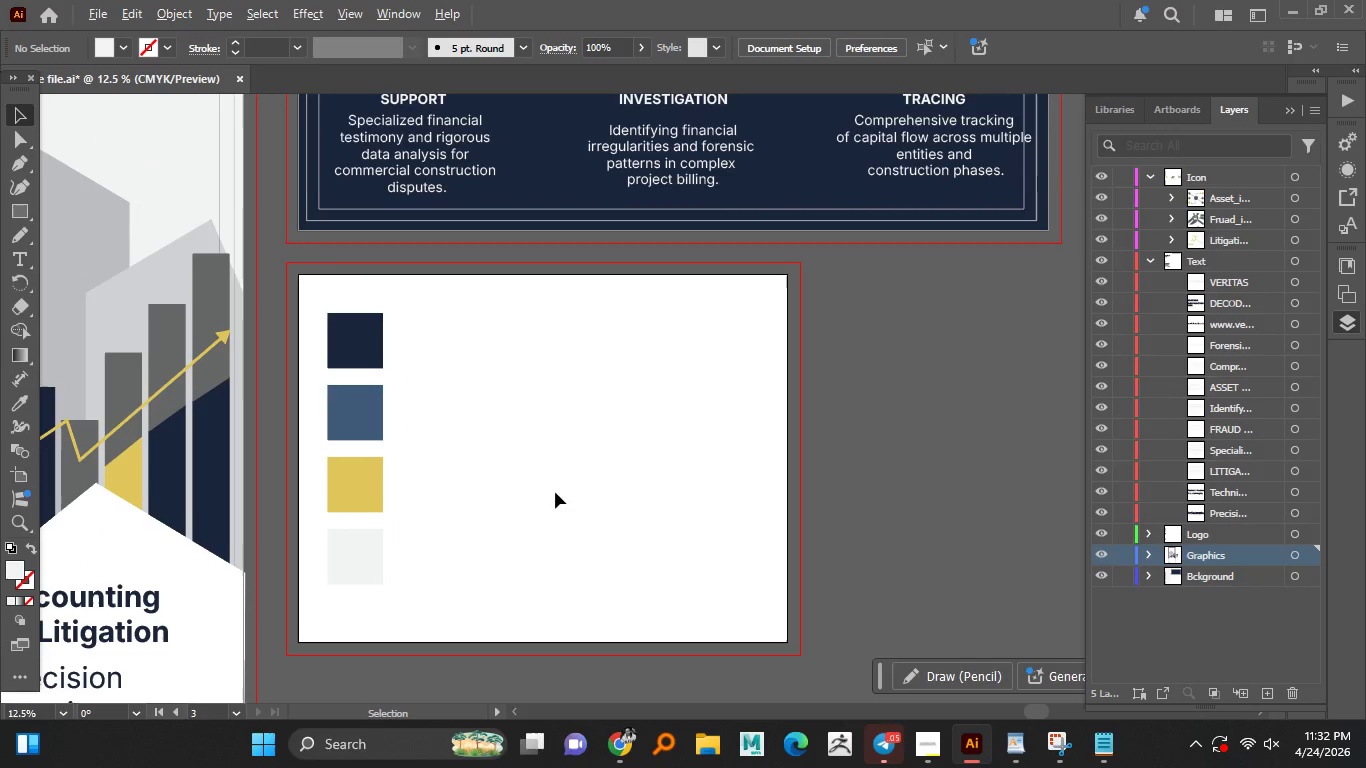 
wait(15.83)
 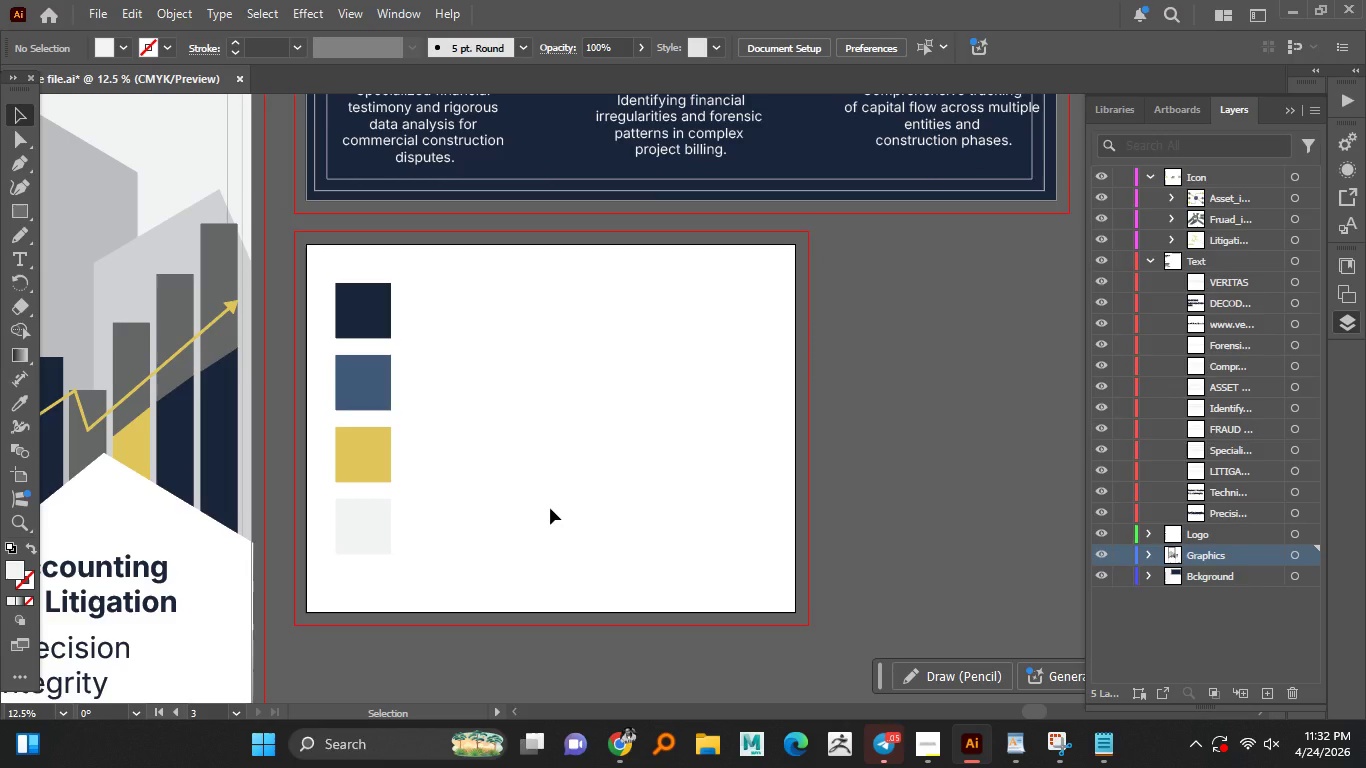 
left_click_drag(start_coordinate=[466, 304], to_coordinate=[349, 540])
 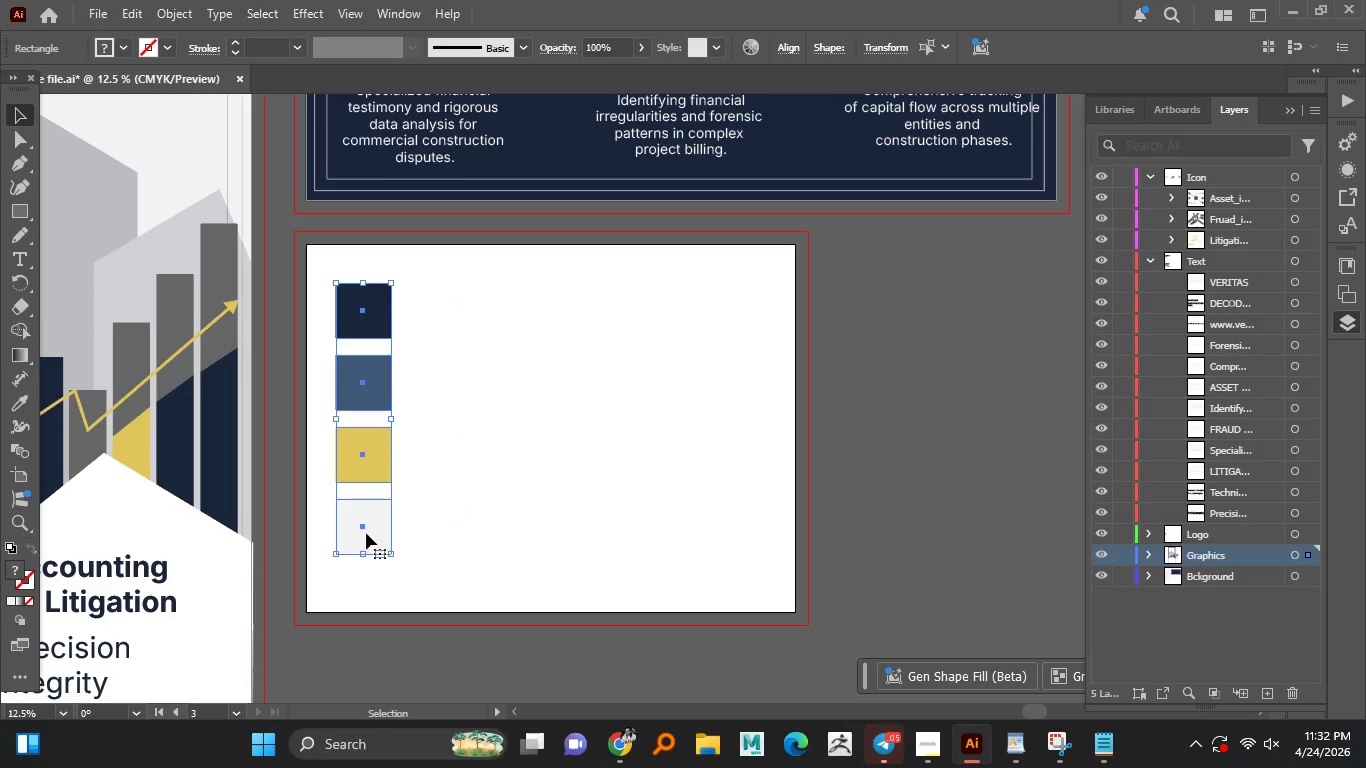 
left_click_drag(start_coordinate=[367, 533], to_coordinate=[367, 559])
 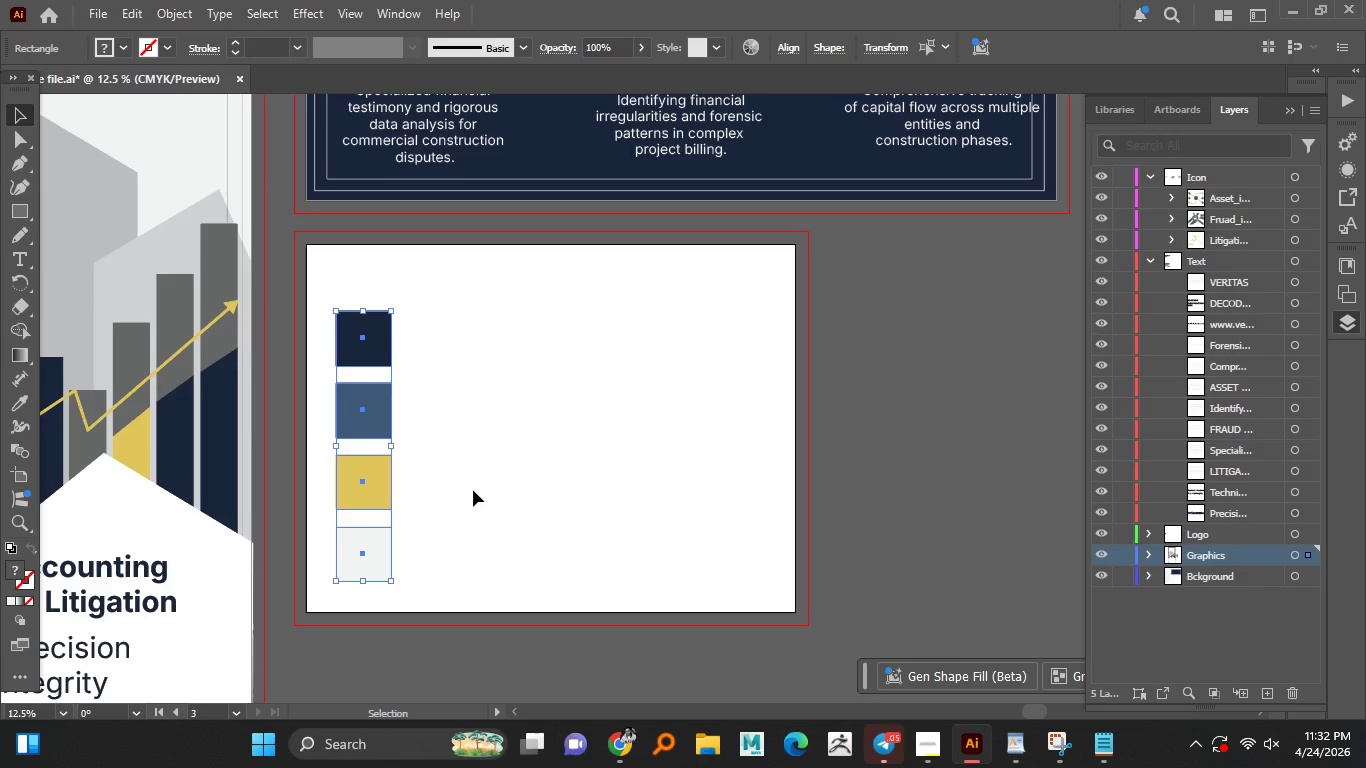 
hold_key(key=ShiftLeft, duration=1.53)
 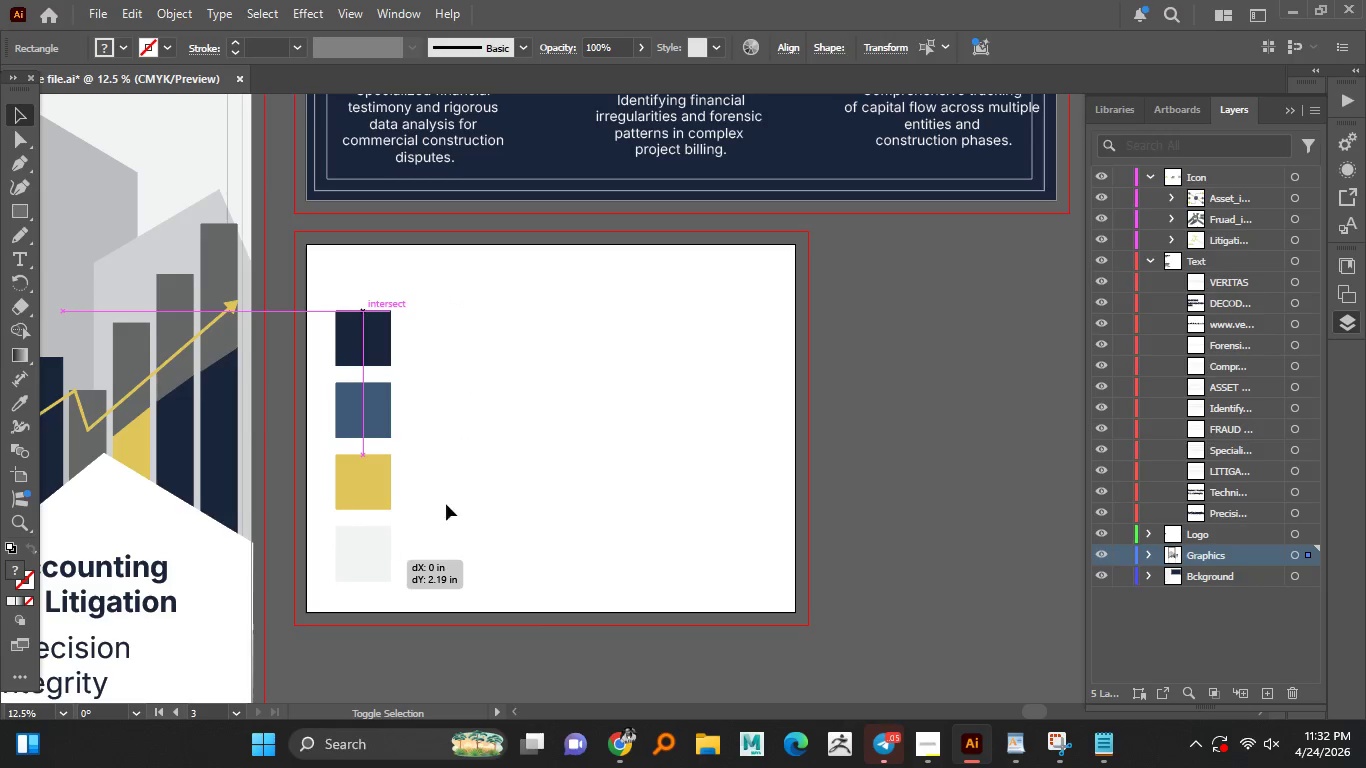 
key(Shift+ShiftLeft)
 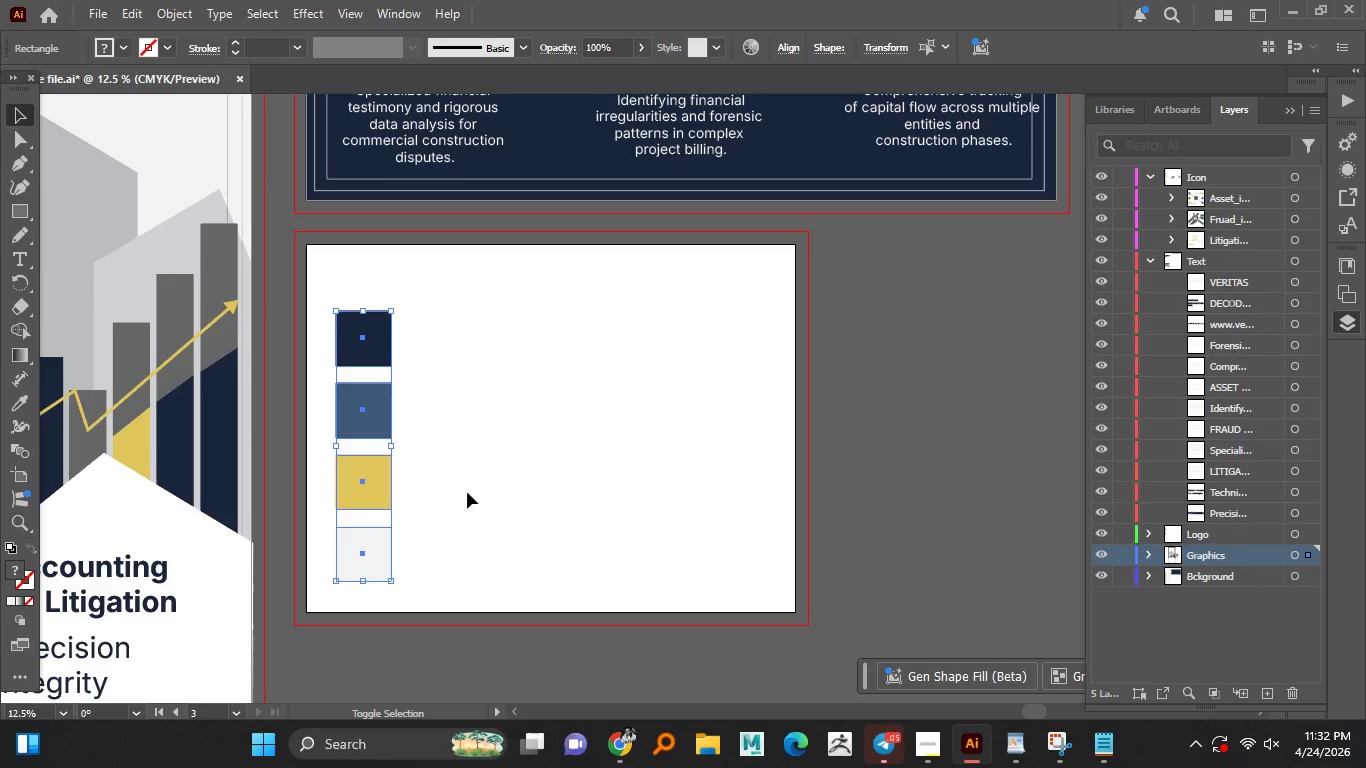 
key(Shift+ShiftLeft)
 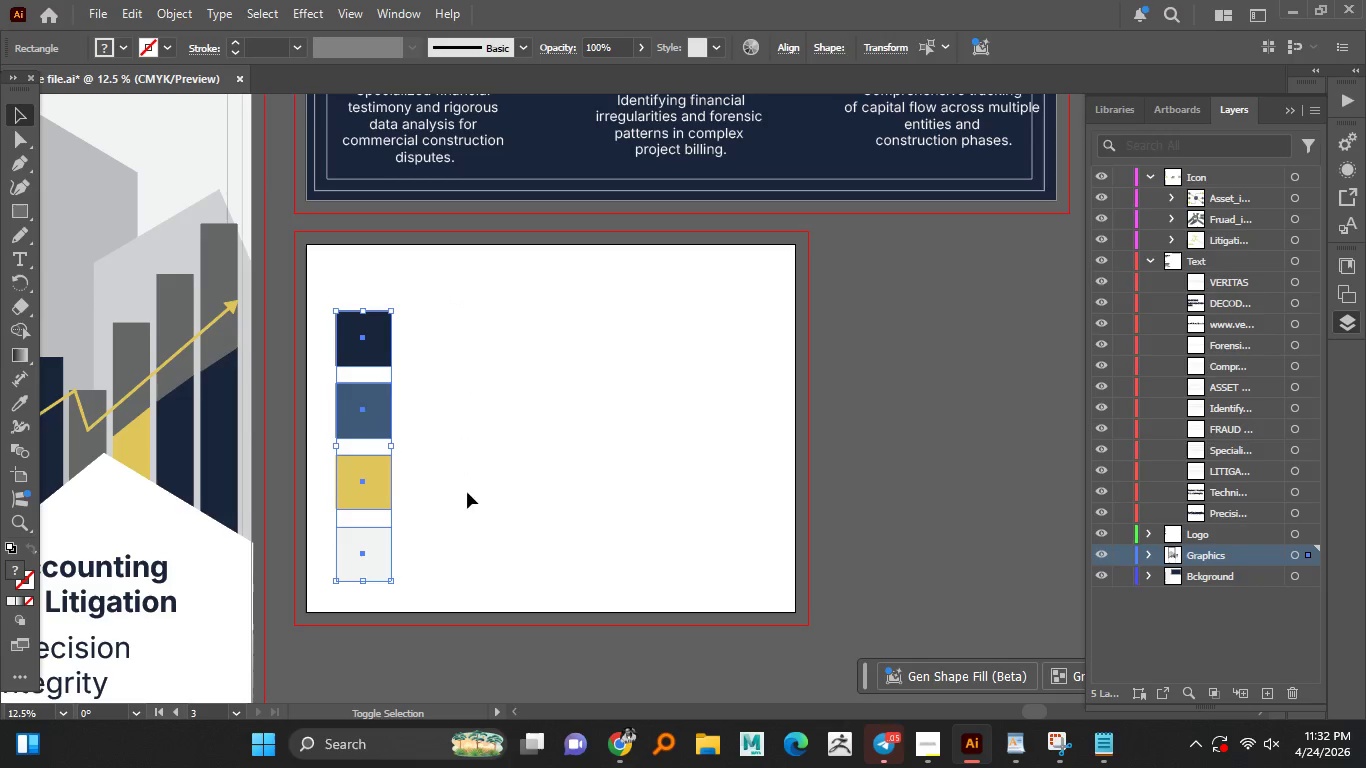 
key(Shift+ShiftLeft)
 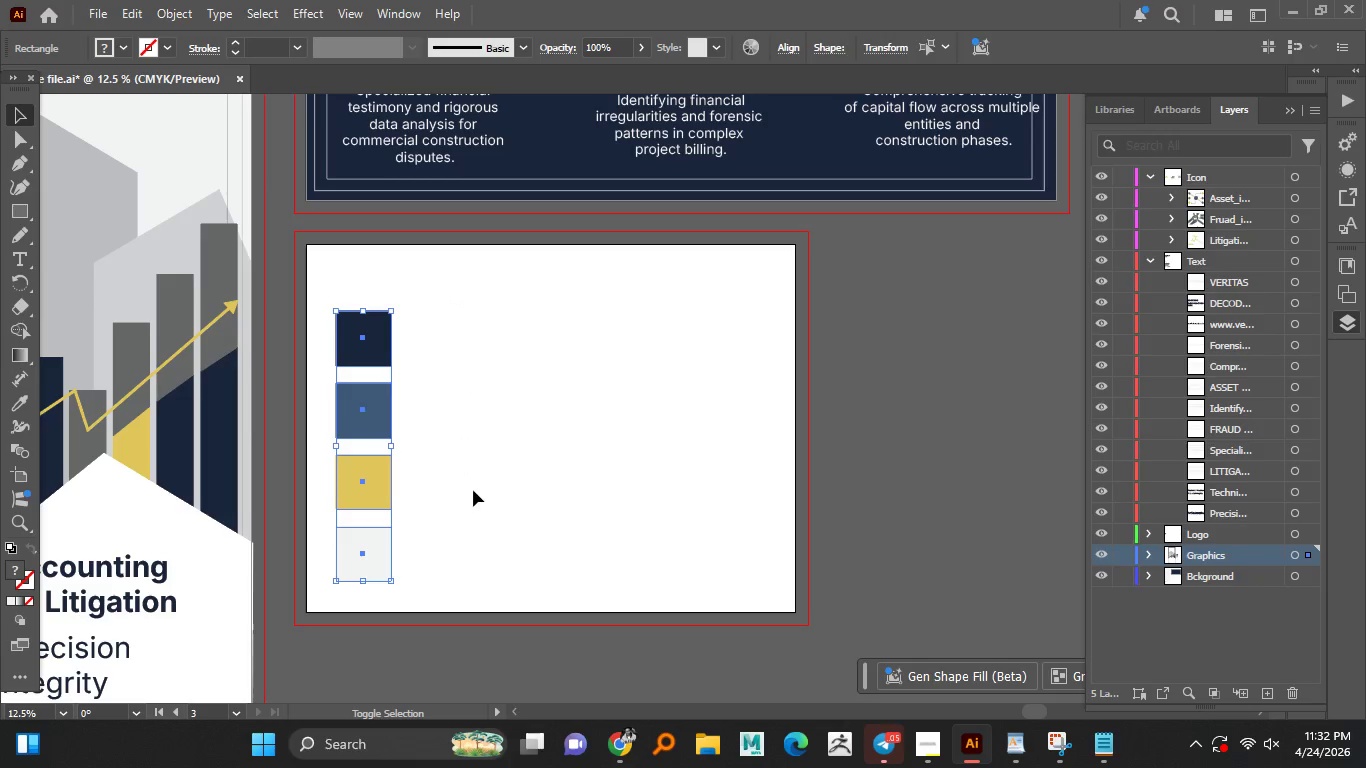 
key(Shift+ShiftLeft)
 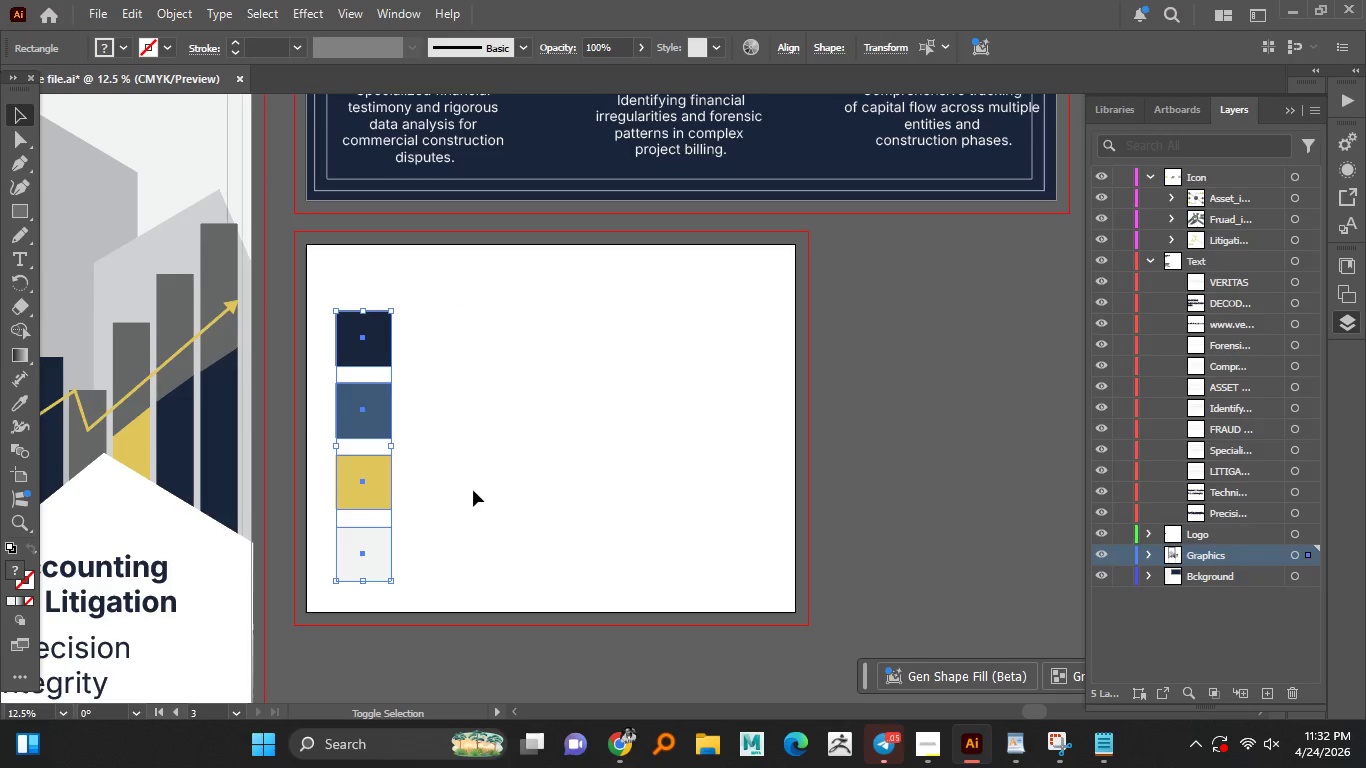 
key(Shift+ShiftLeft)
 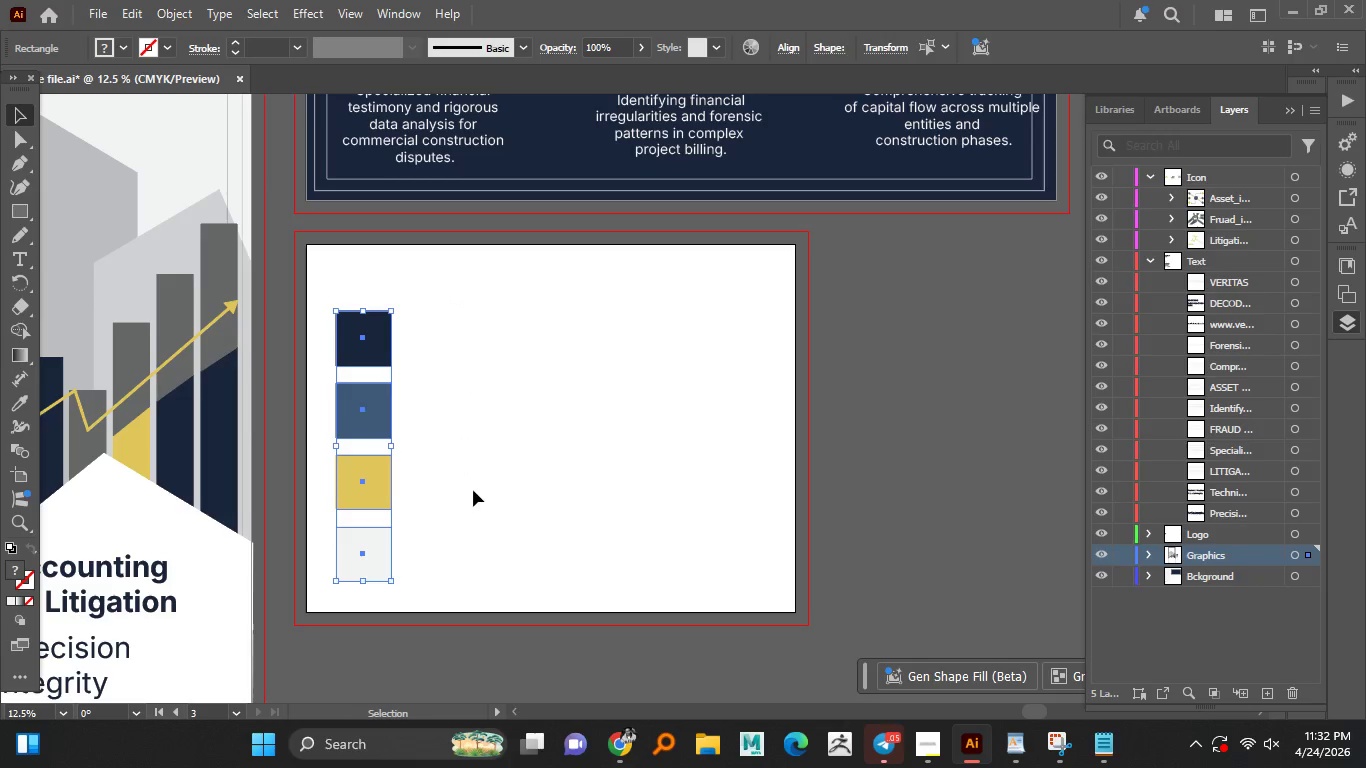 
key(Shift+ShiftLeft)
 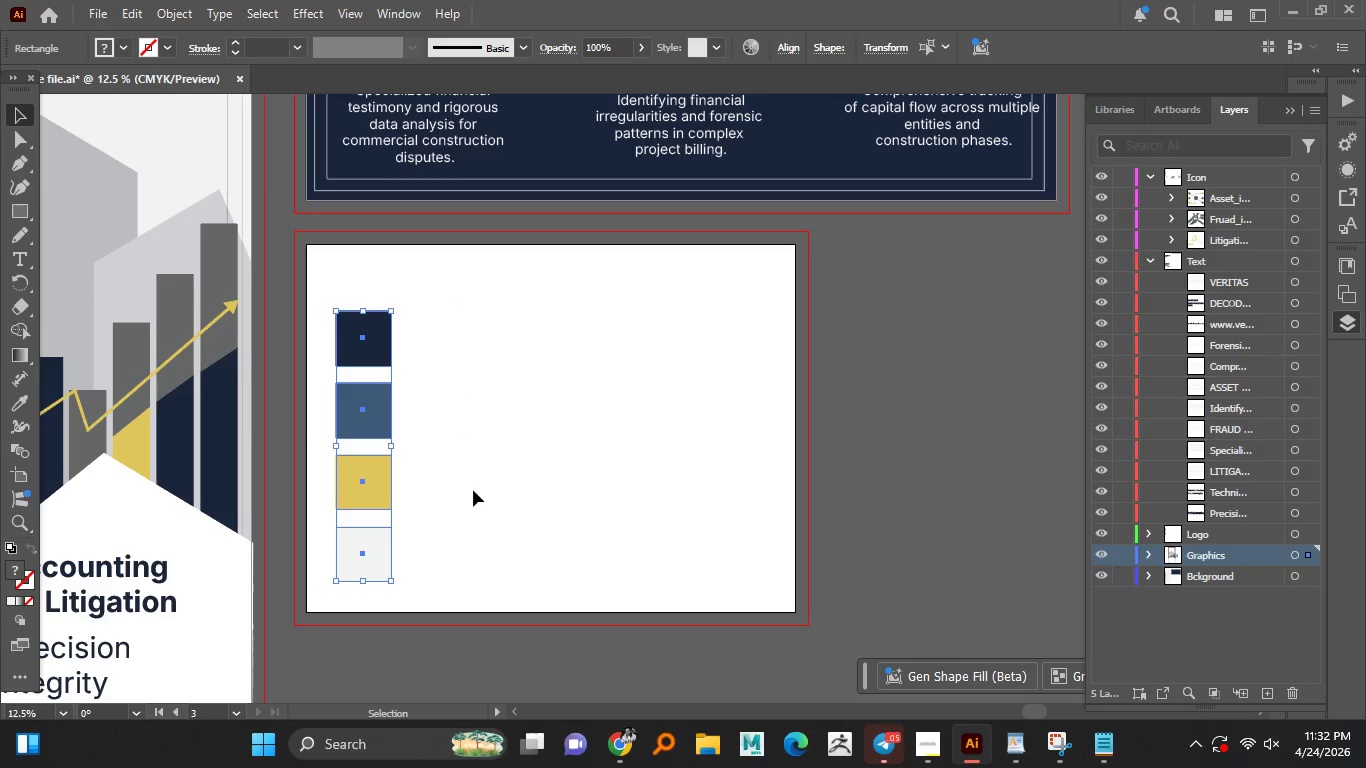 
left_click([473, 490])
 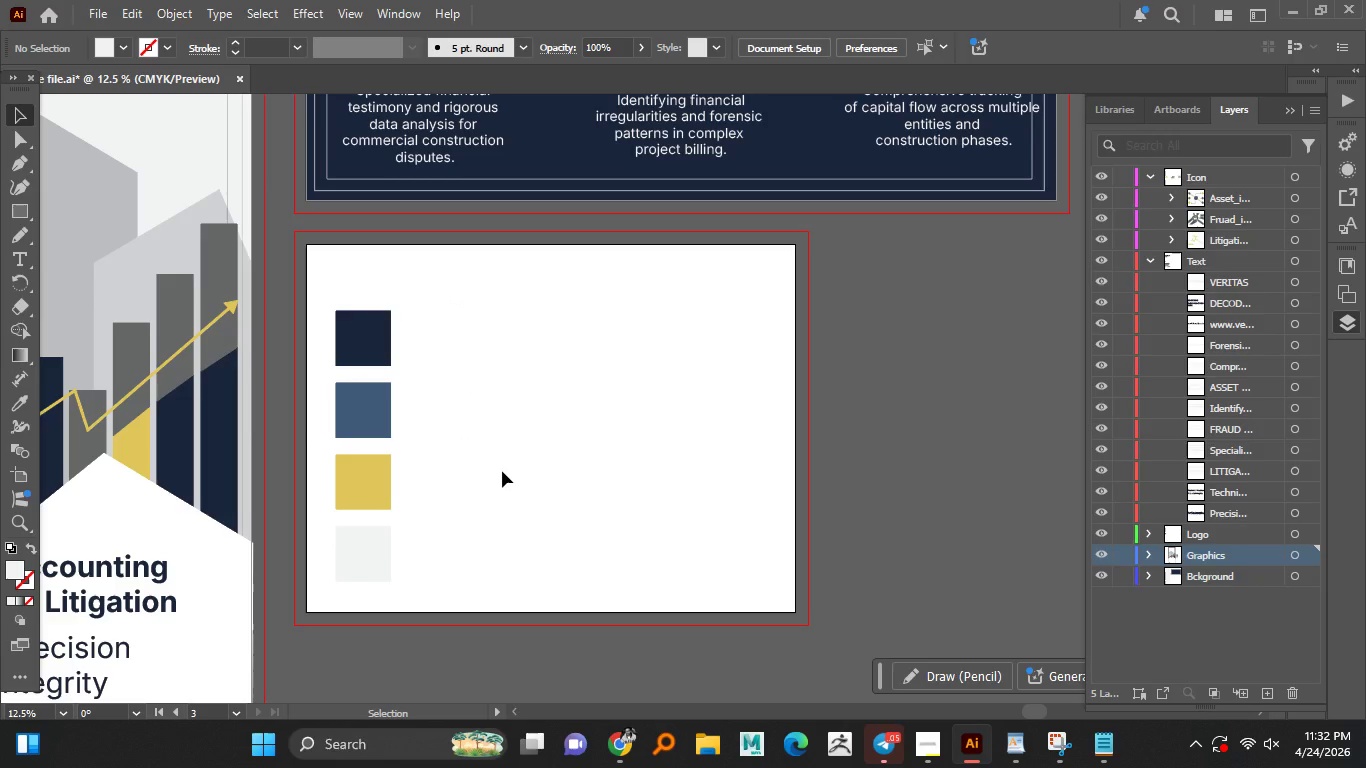 
wait(5.53)
 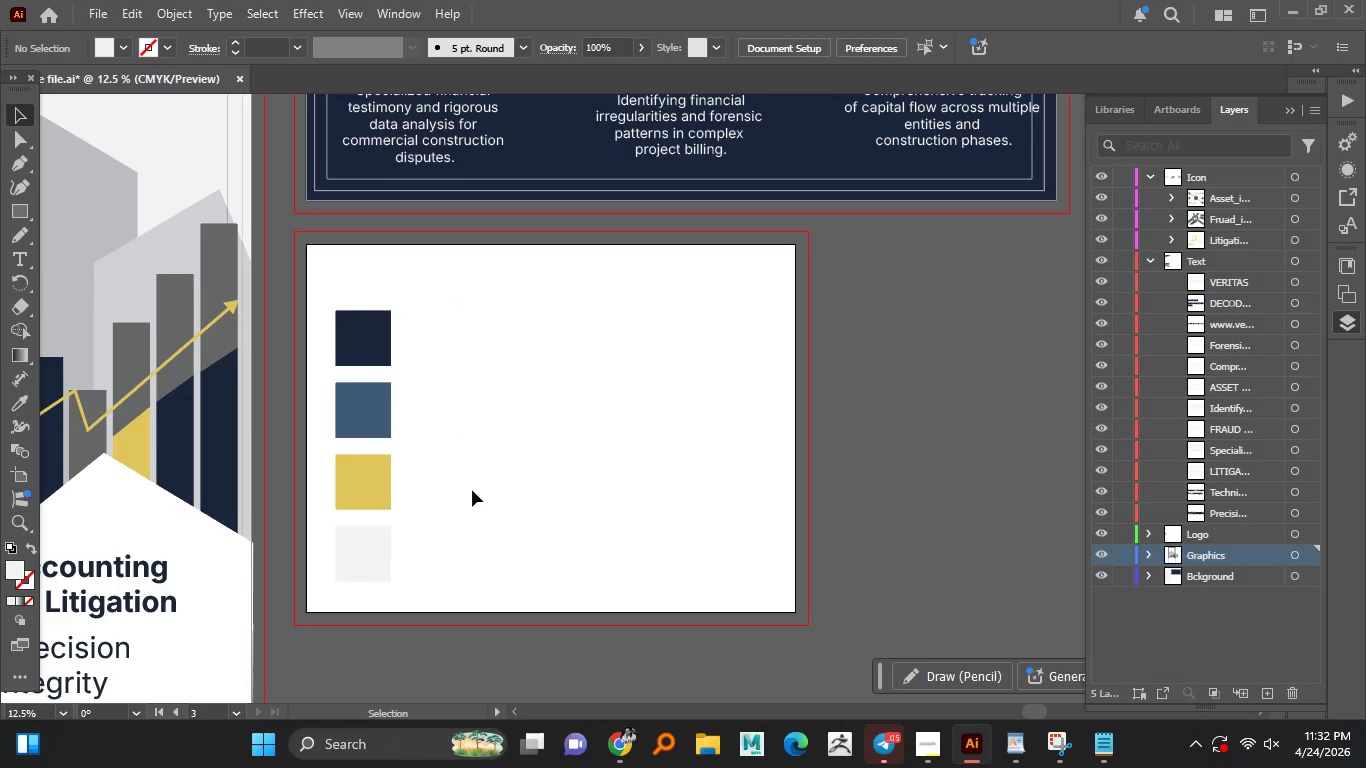 
hold_key(key=AltLeft, duration=1.52)
scroll: coordinate [450, 378], scroll_direction: up, amount: 1.0
 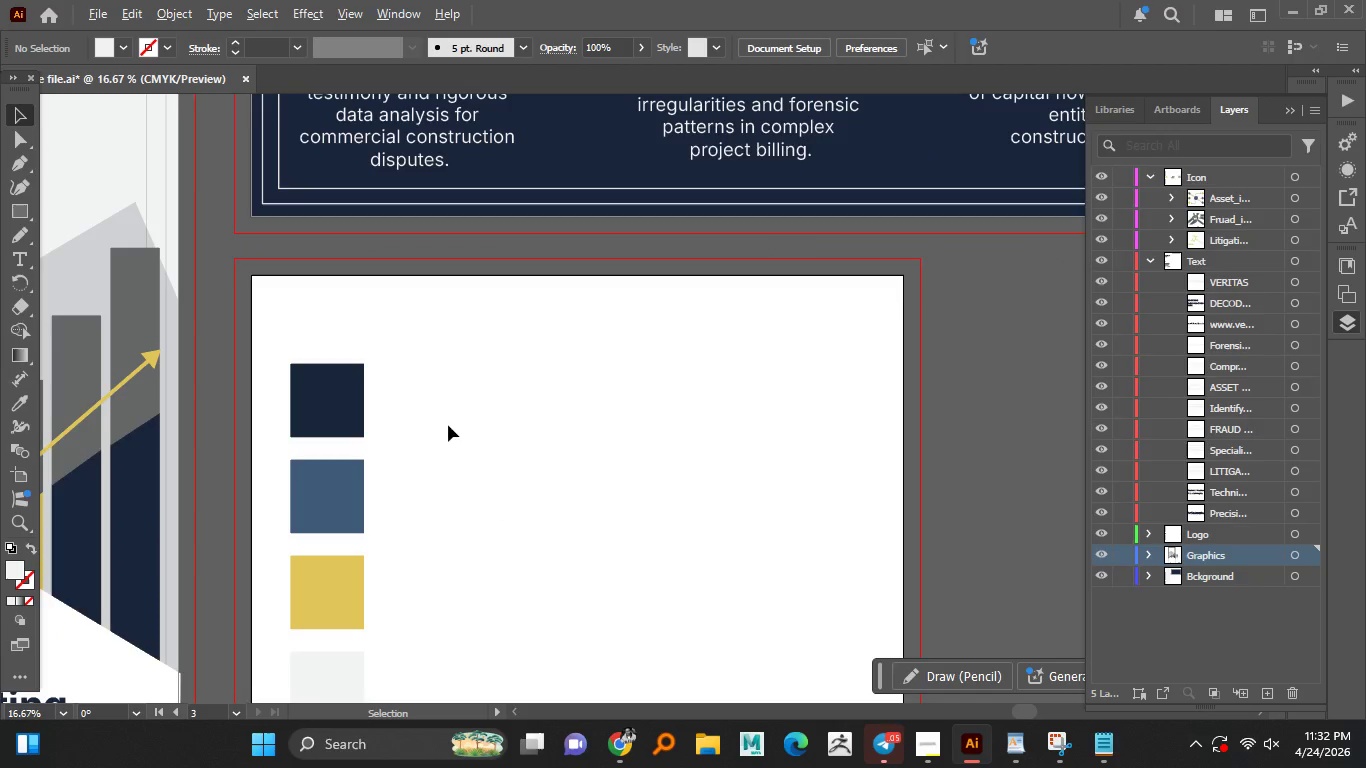 
hold_key(key=AltLeft, duration=0.89)
scroll: coordinate [475, 489], scroll_direction: down, amount: 1.0
 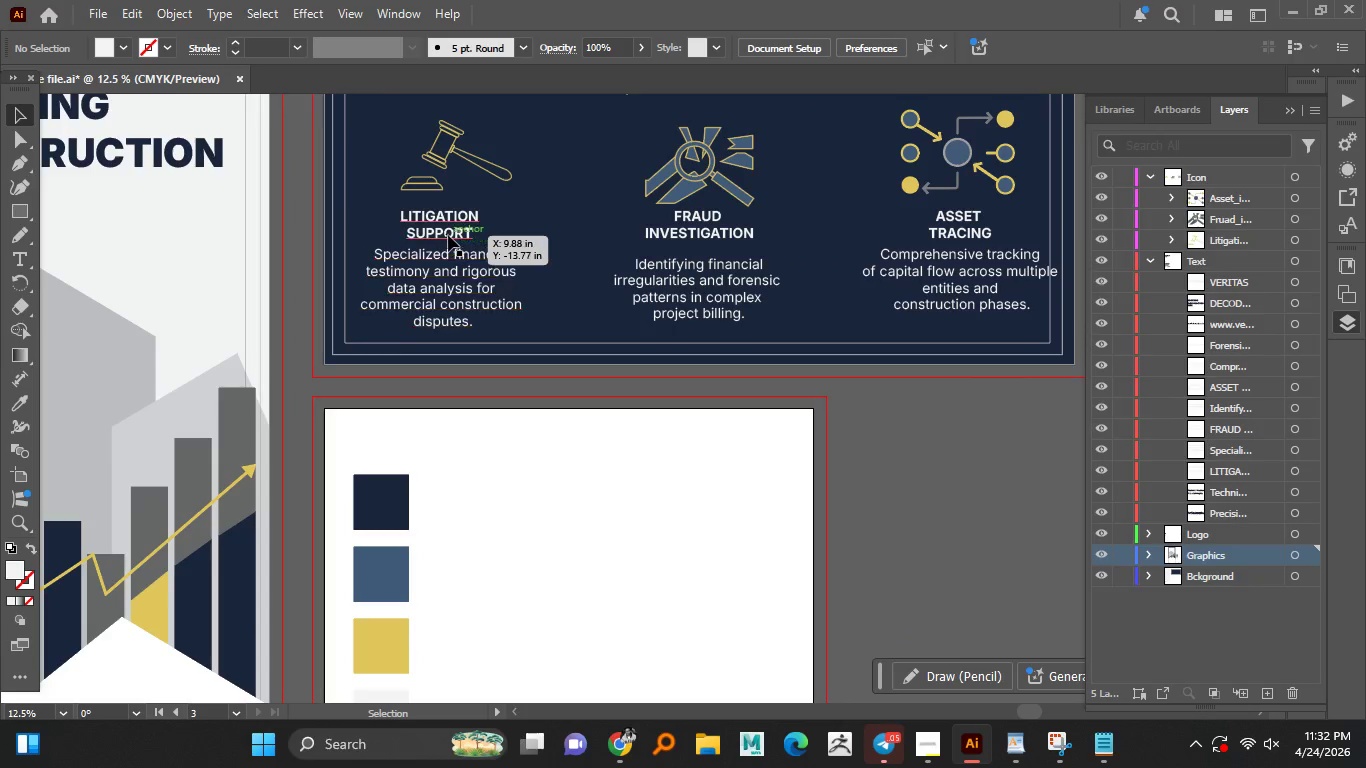 
left_click_drag(start_coordinate=[447, 235], to_coordinate=[396, 461])
 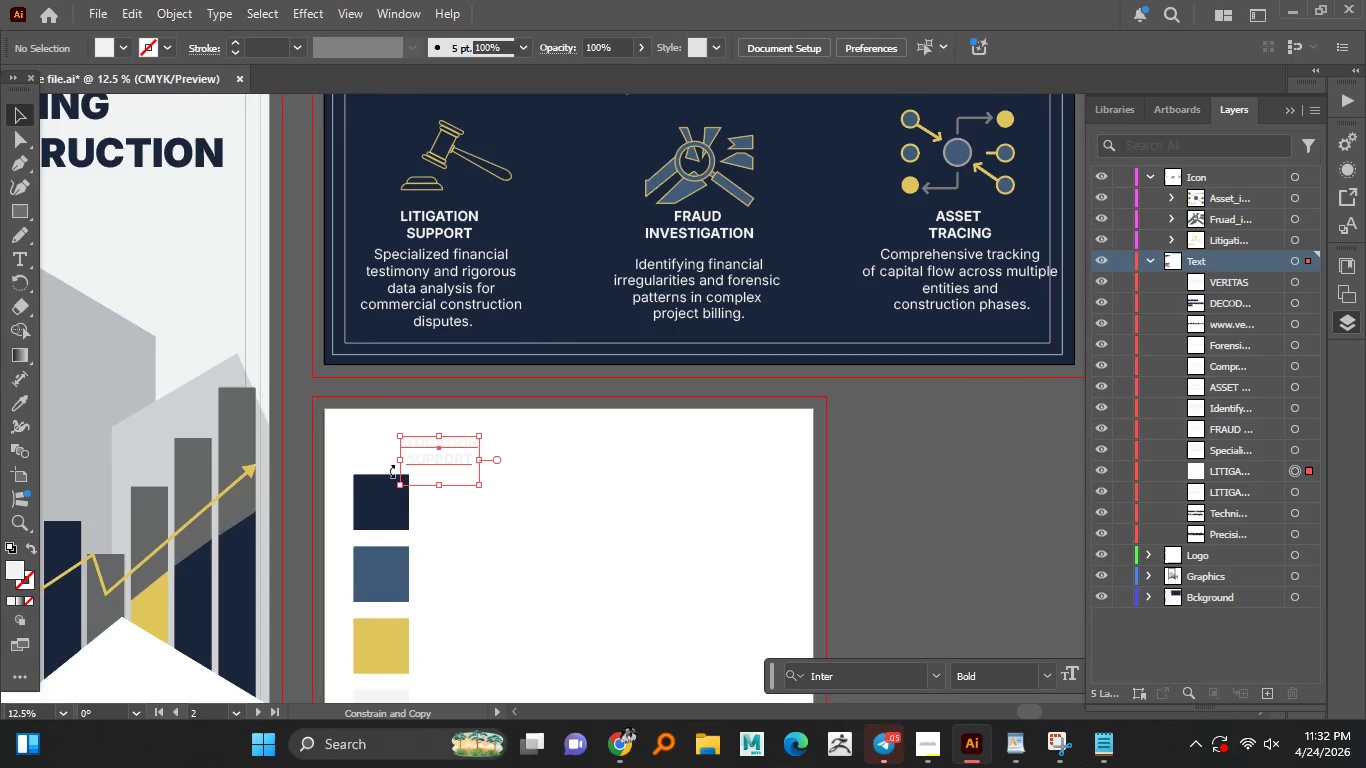 
hold_key(key=AltLeft, duration=1.38)
 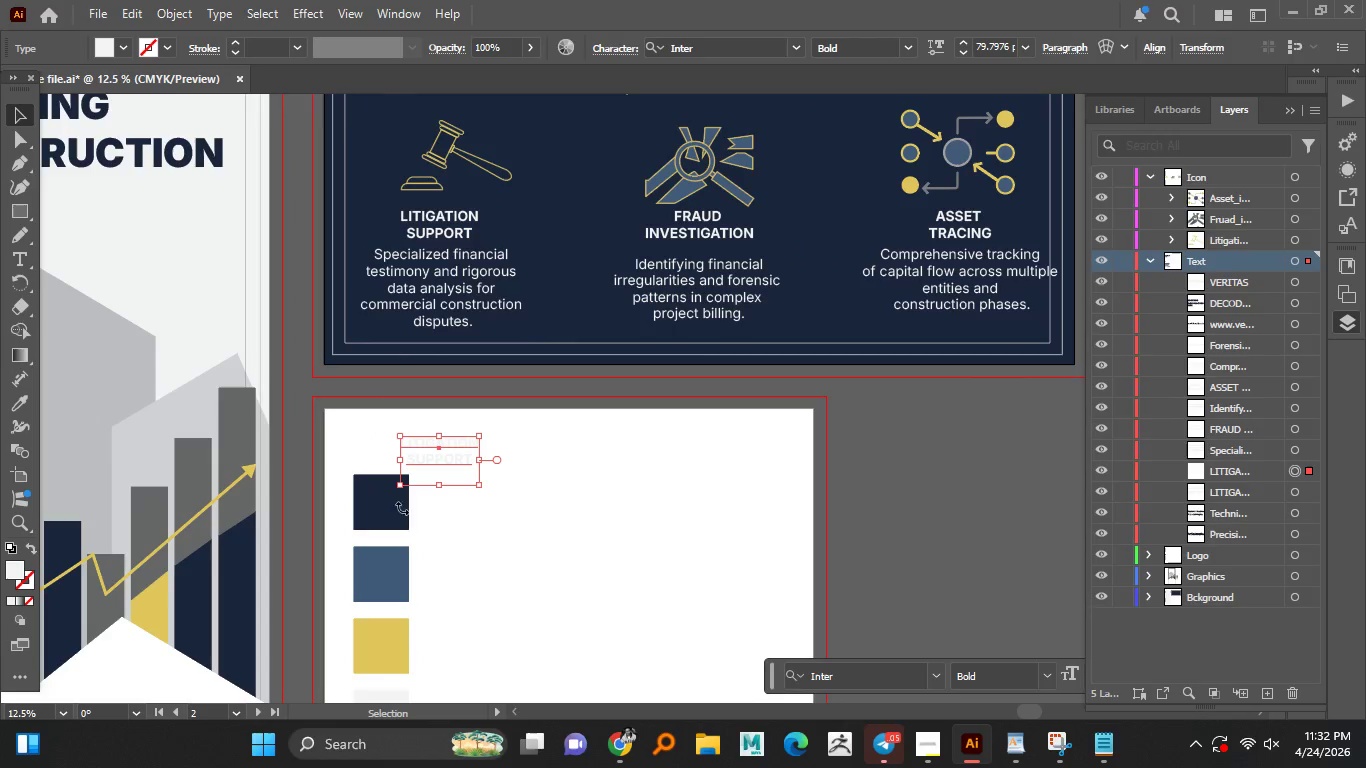 
hold_key(key=ShiftLeft, duration=0.84)
 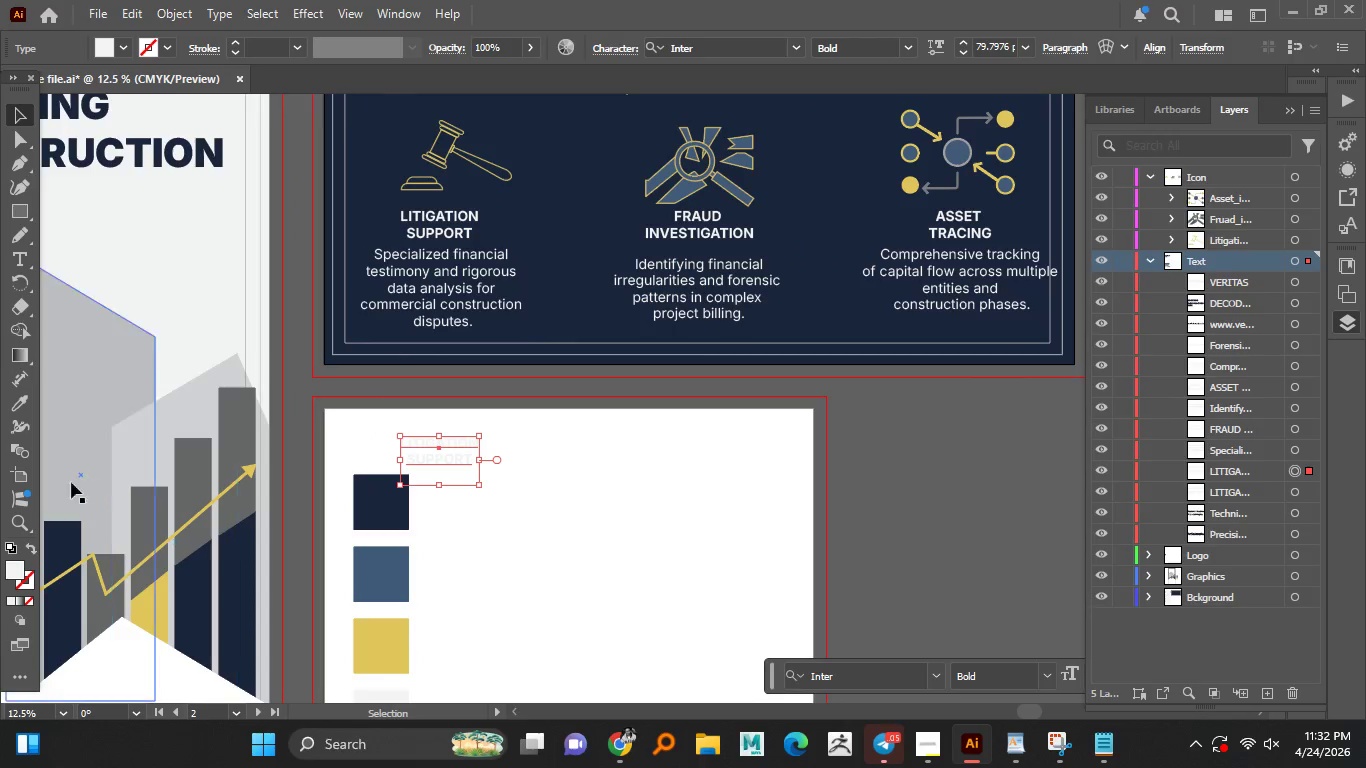 
left_click_drag(start_coordinate=[20, 401], to_coordinate=[25, 401])
 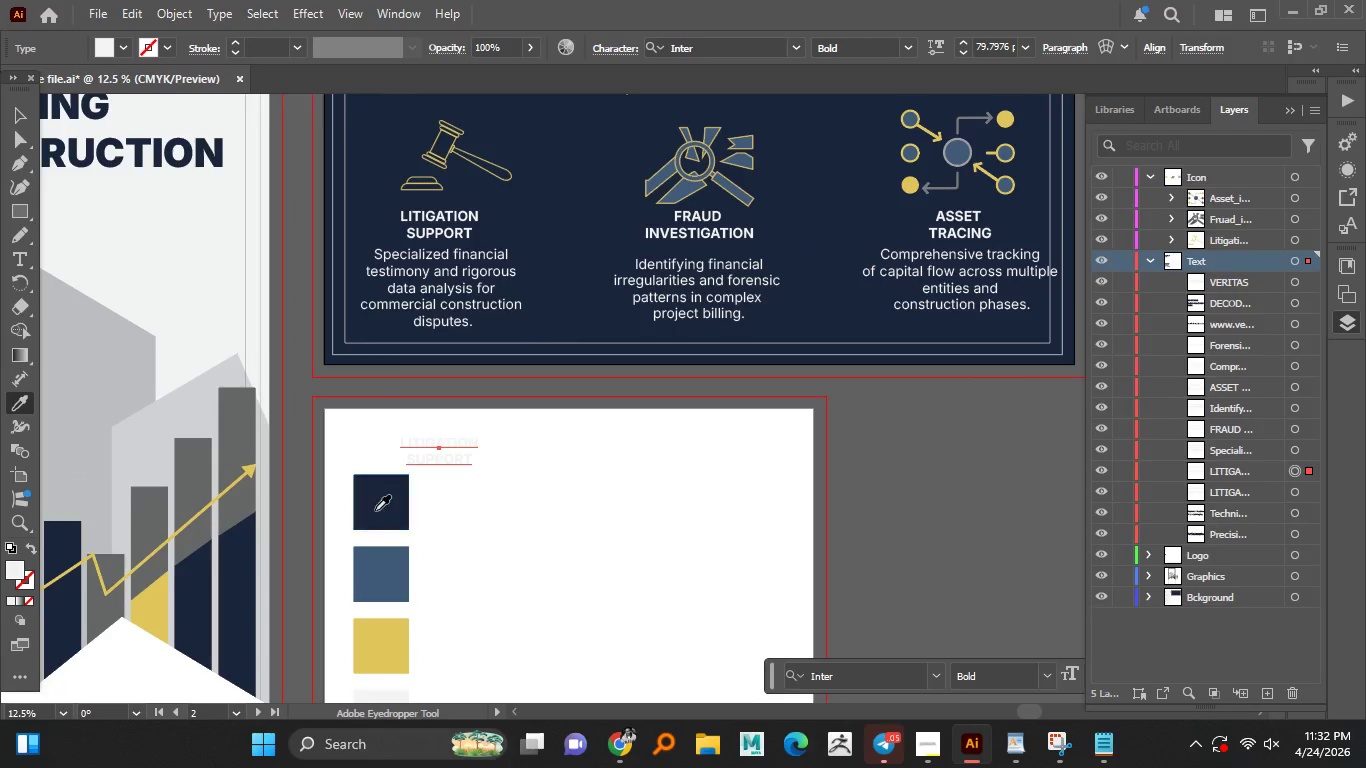 
left_click([375, 510])
 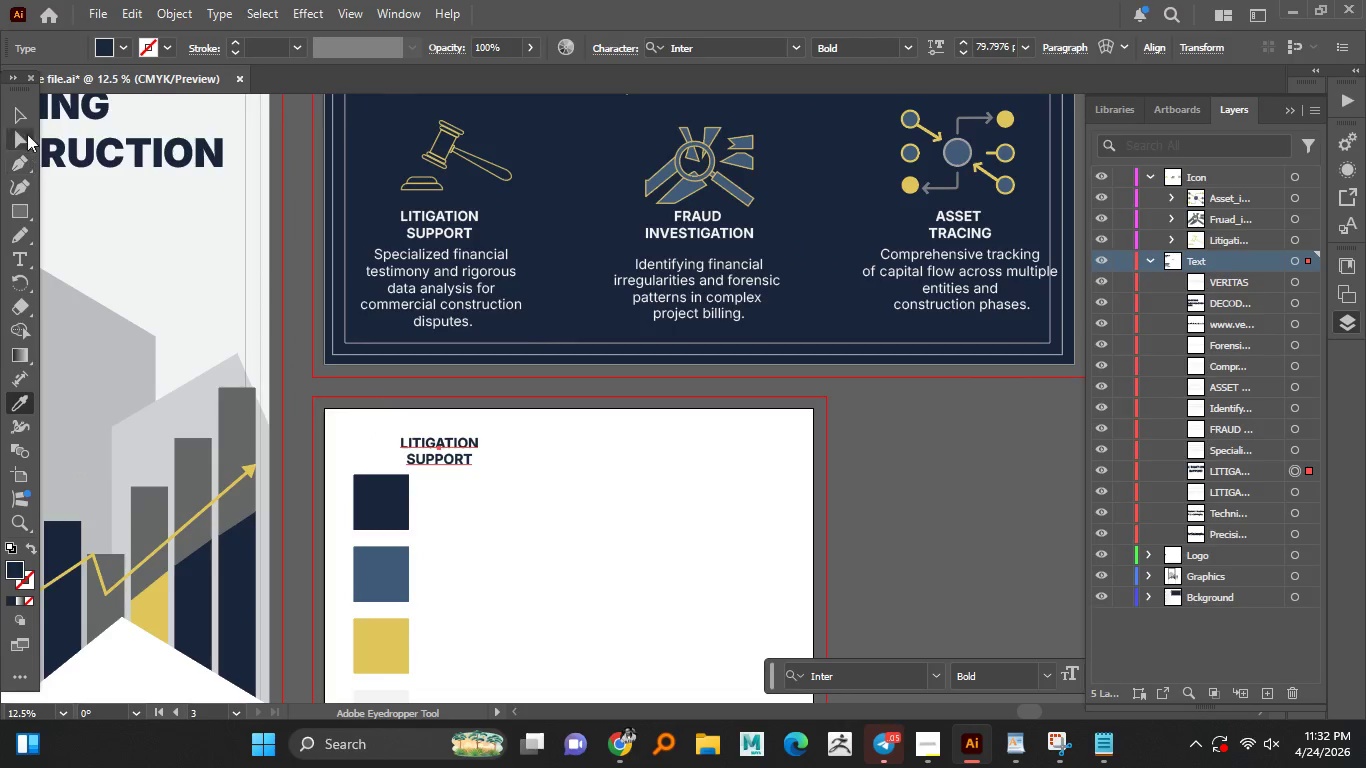 
left_click([25, 111])
 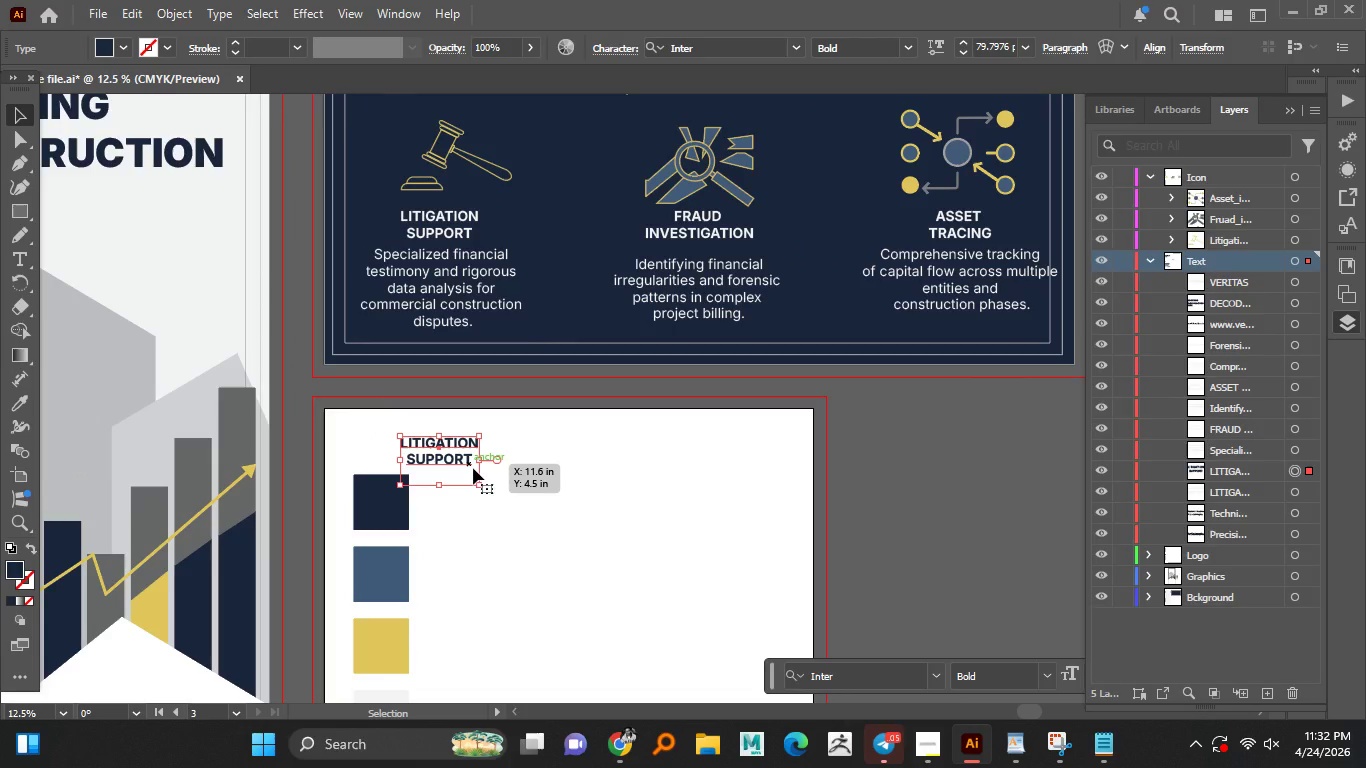 
hold_key(key=AltLeft, duration=1.14)
scroll: coordinate [451, 419], scroll_direction: up, amount: 2.0
 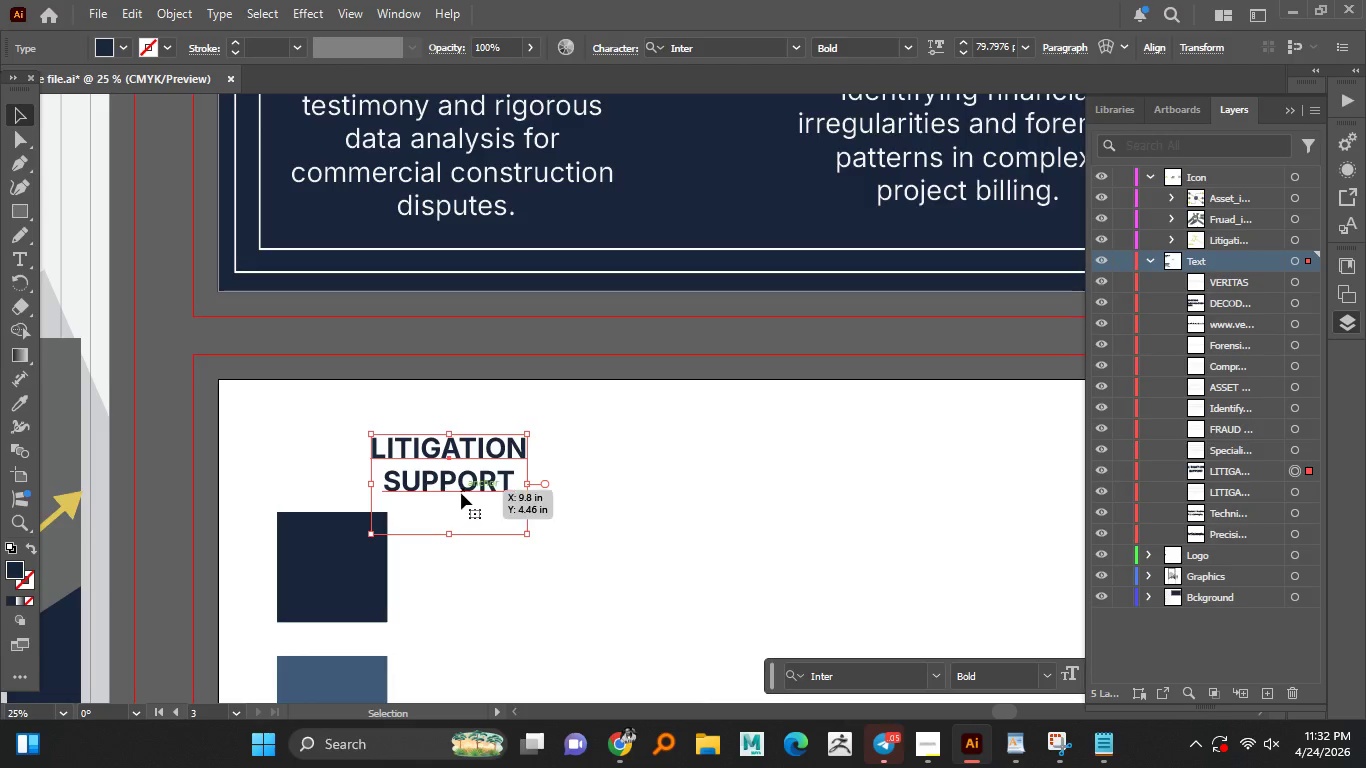 
double_click([462, 492])
 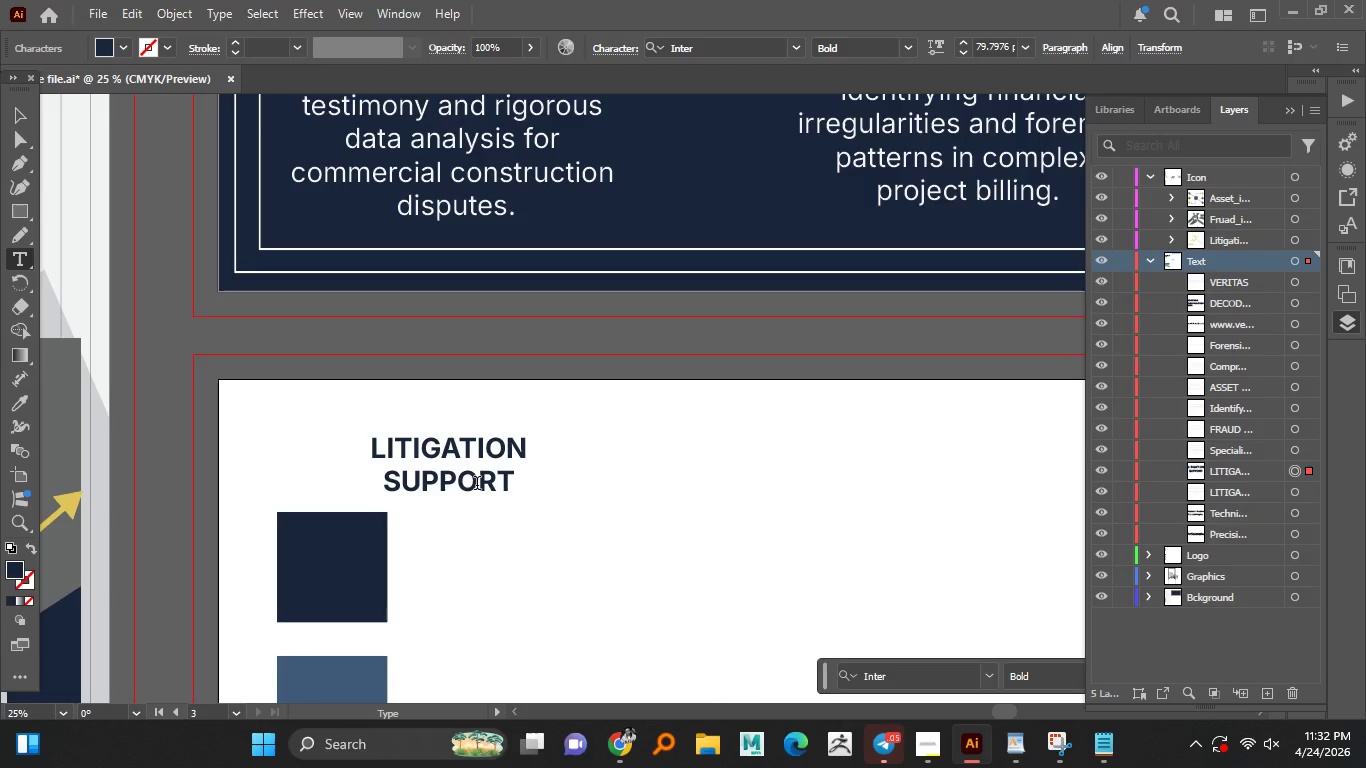 
key(Control+A)
 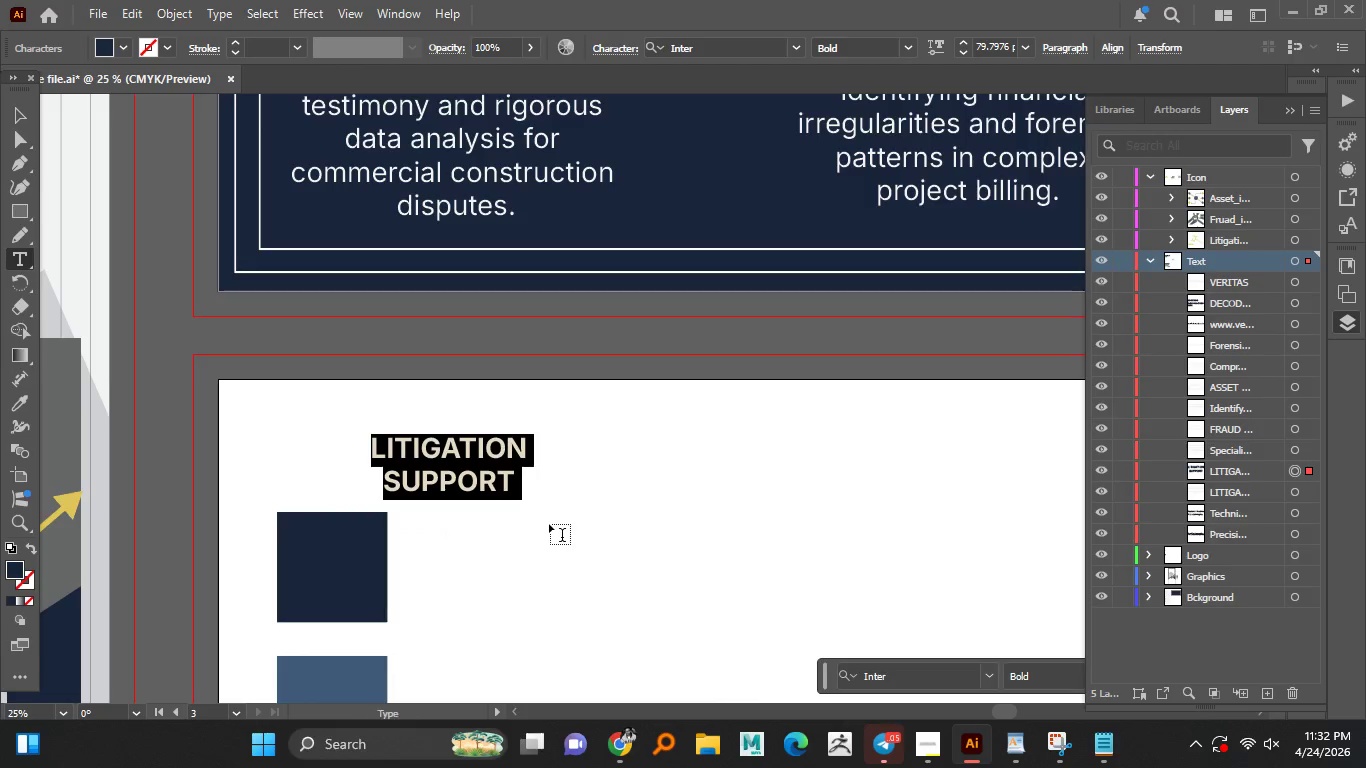 
type(Ass)
key(Backspace)
key(Backspace)
type(SSET DOCUMENTATION)
 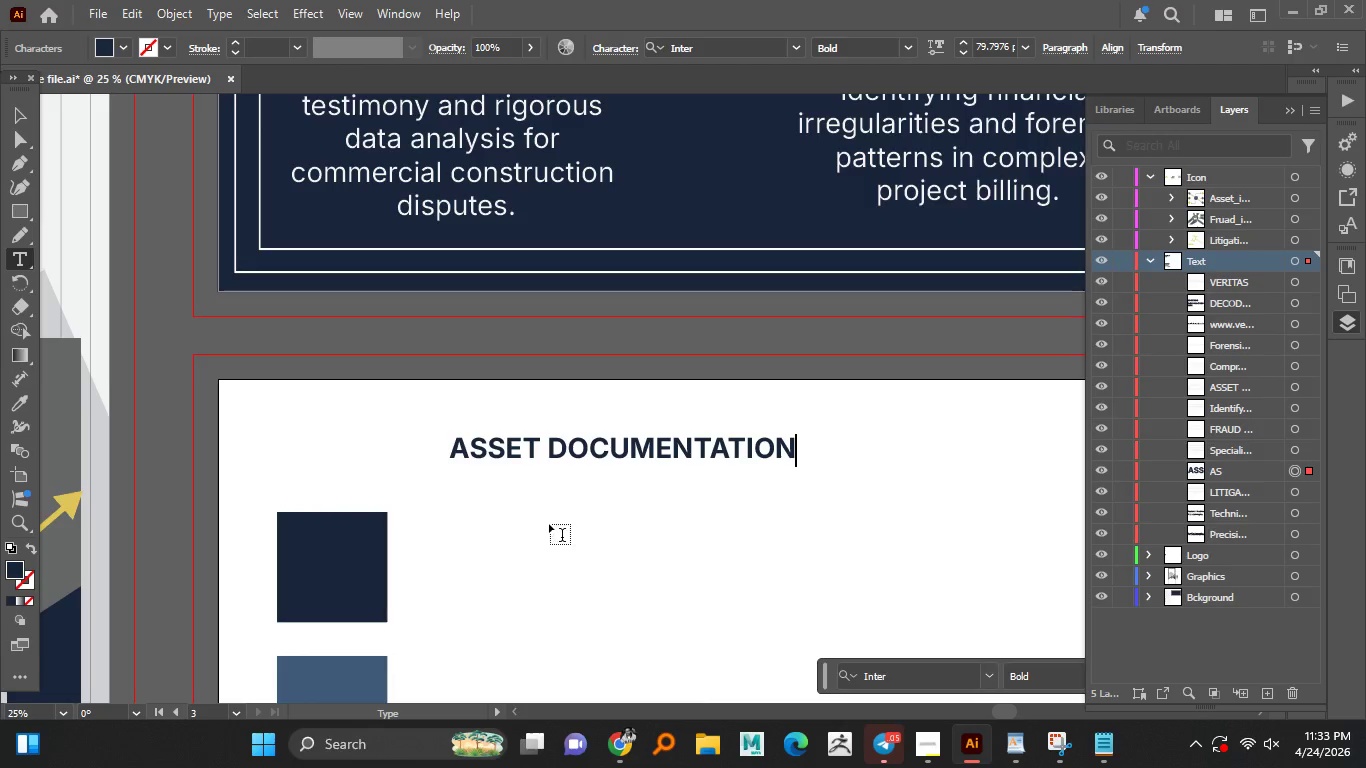 
left_click([29, 112])
 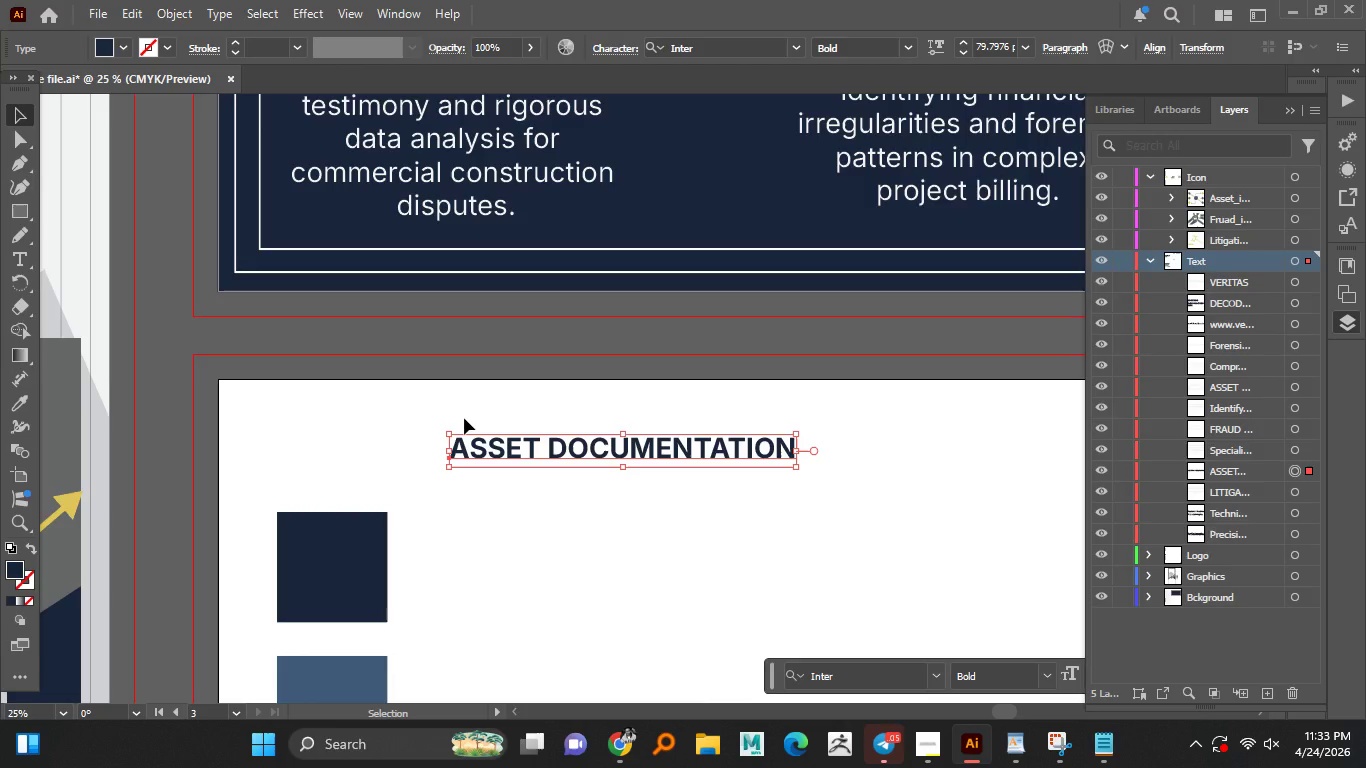 
left_click_drag(start_coordinate=[530, 443], to_coordinate=[357, 417])
 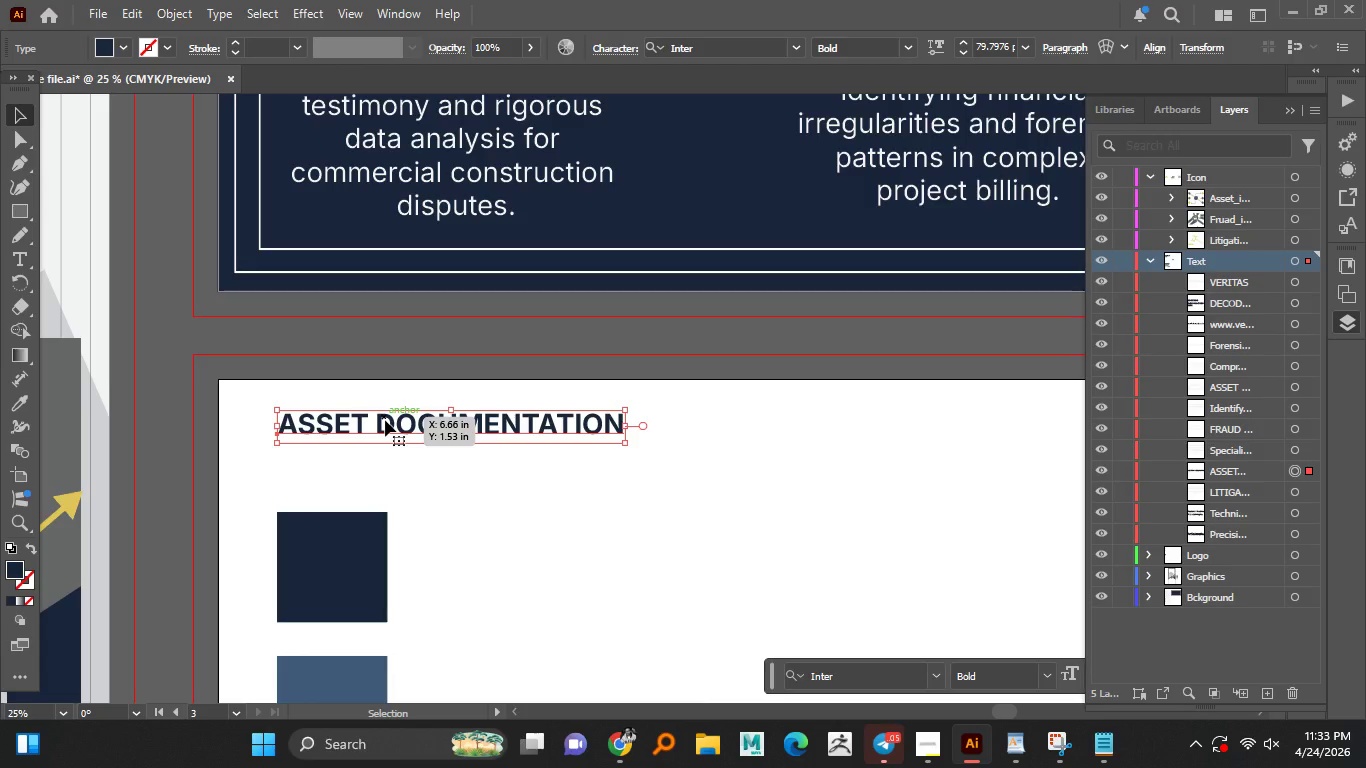 
hold_key(key=AltLeft, duration=1.03)
left_click_drag(start_coordinate=[387, 421], to_coordinate=[540, 472])
 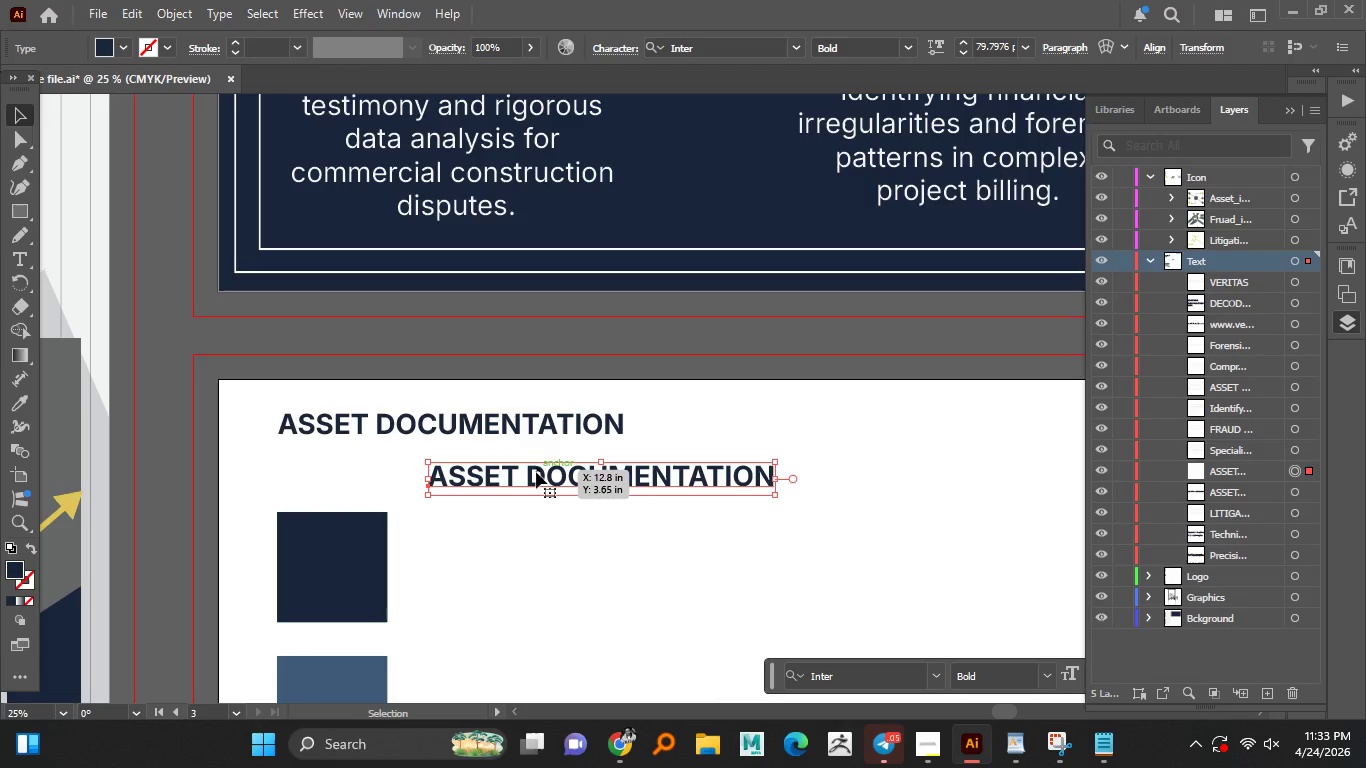 
double_click([536, 472])
 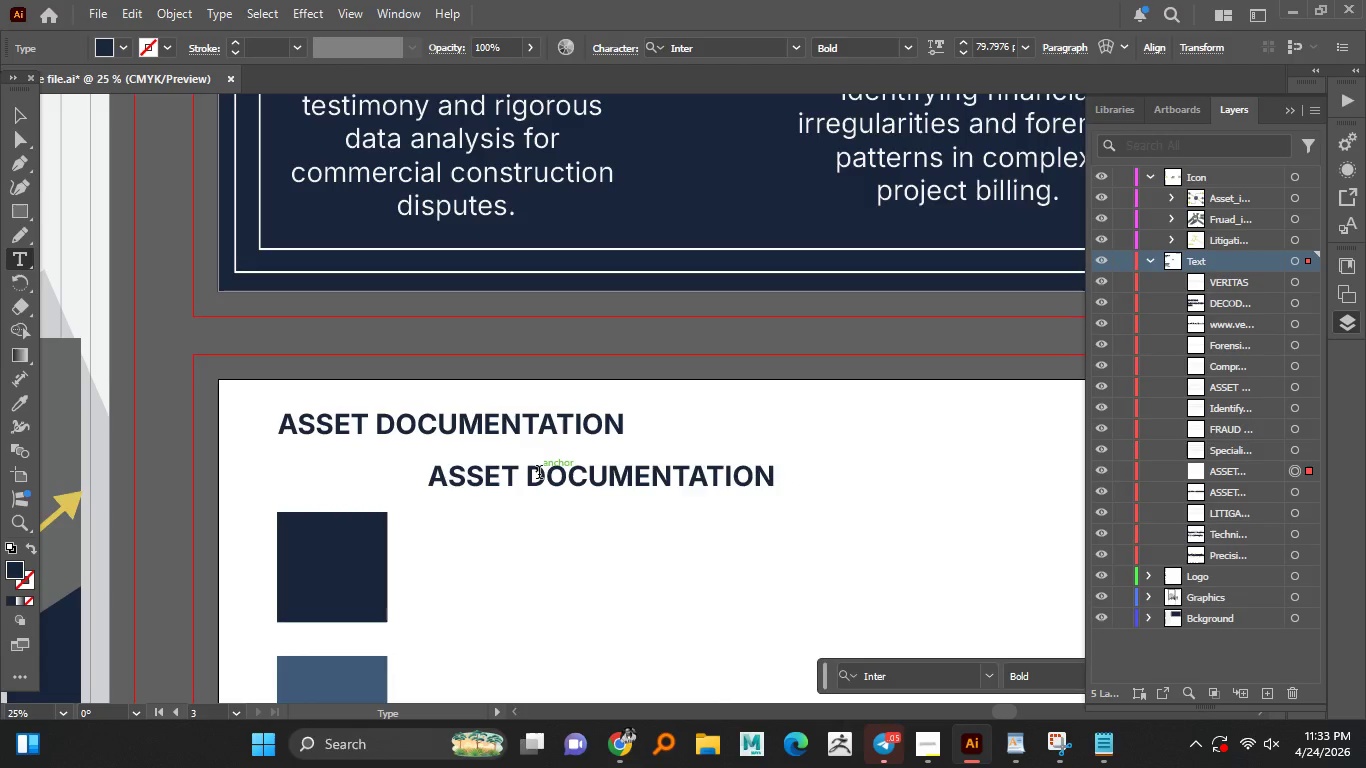 
triple_click([540, 474])
 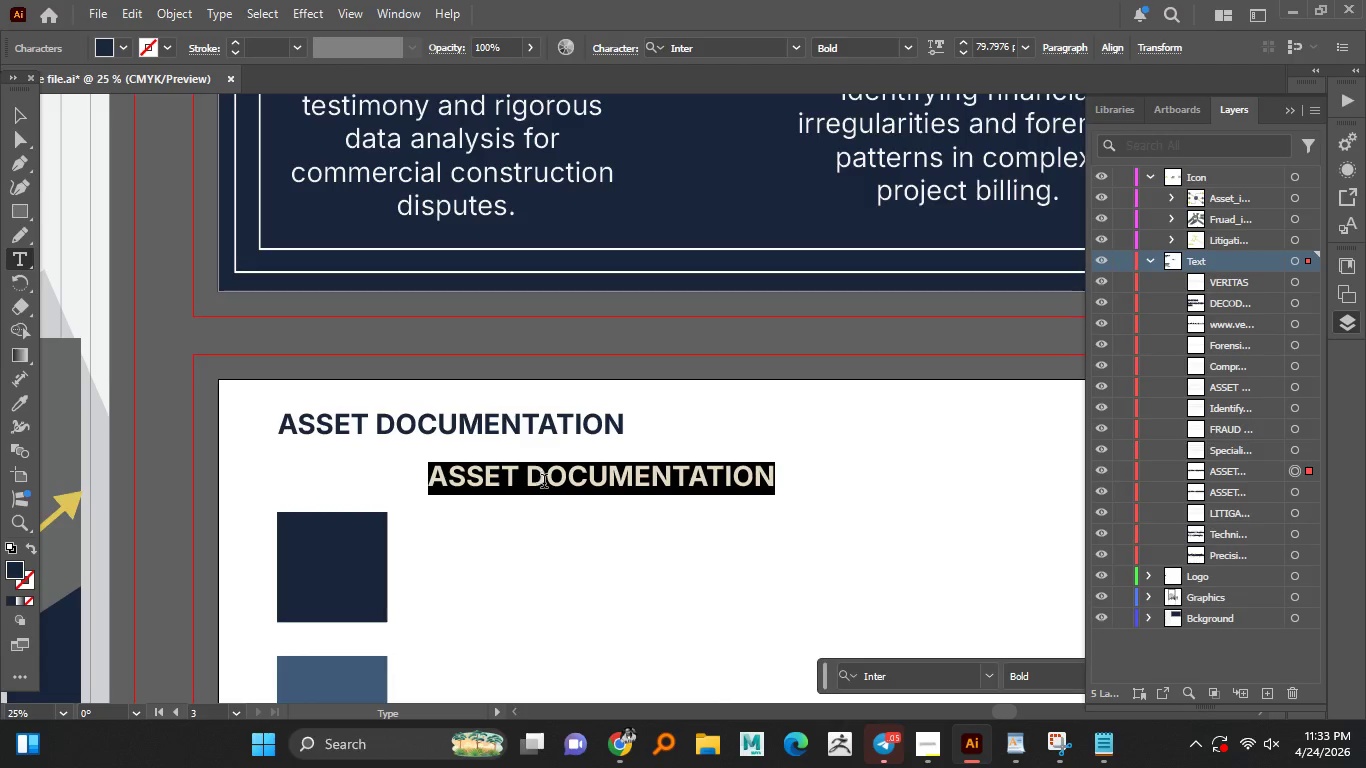 
type(Colors)
 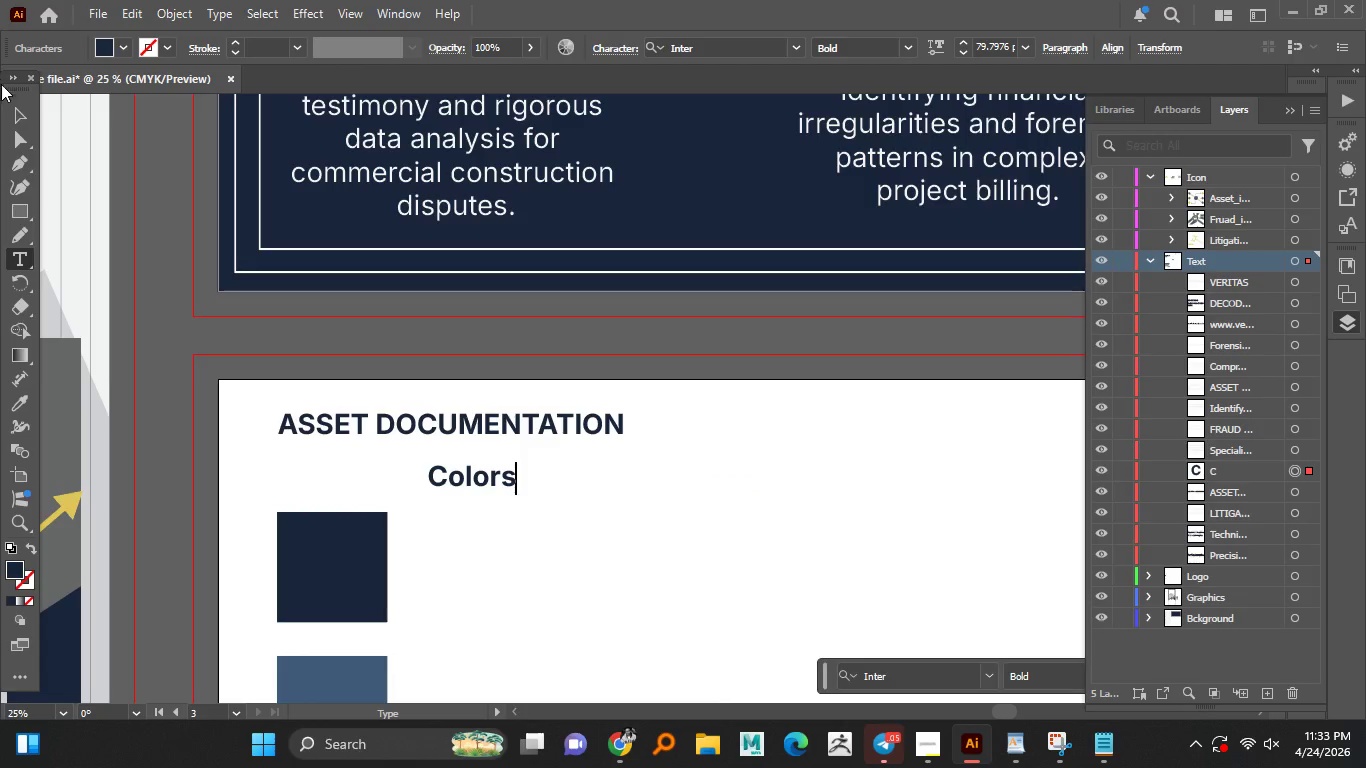 
left_click([19, 119])
 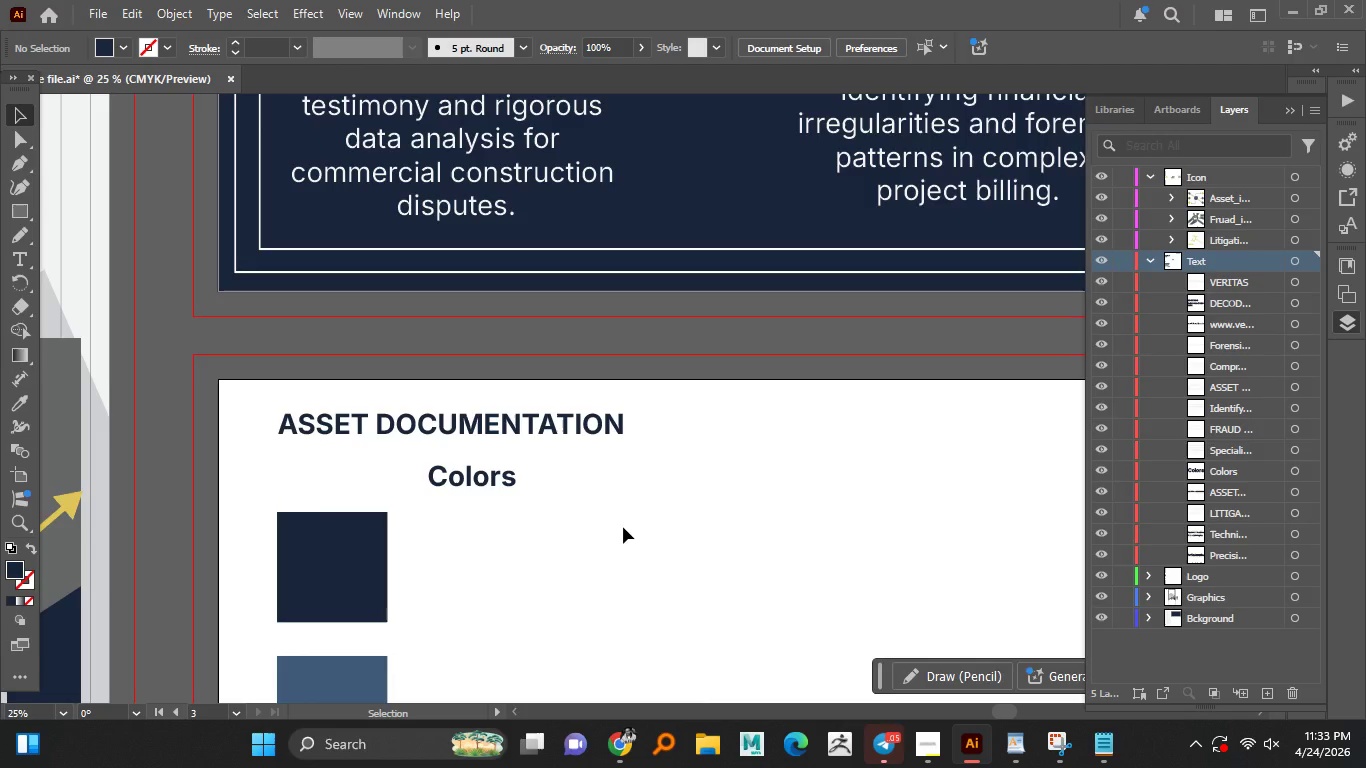 
wait(5.34)
 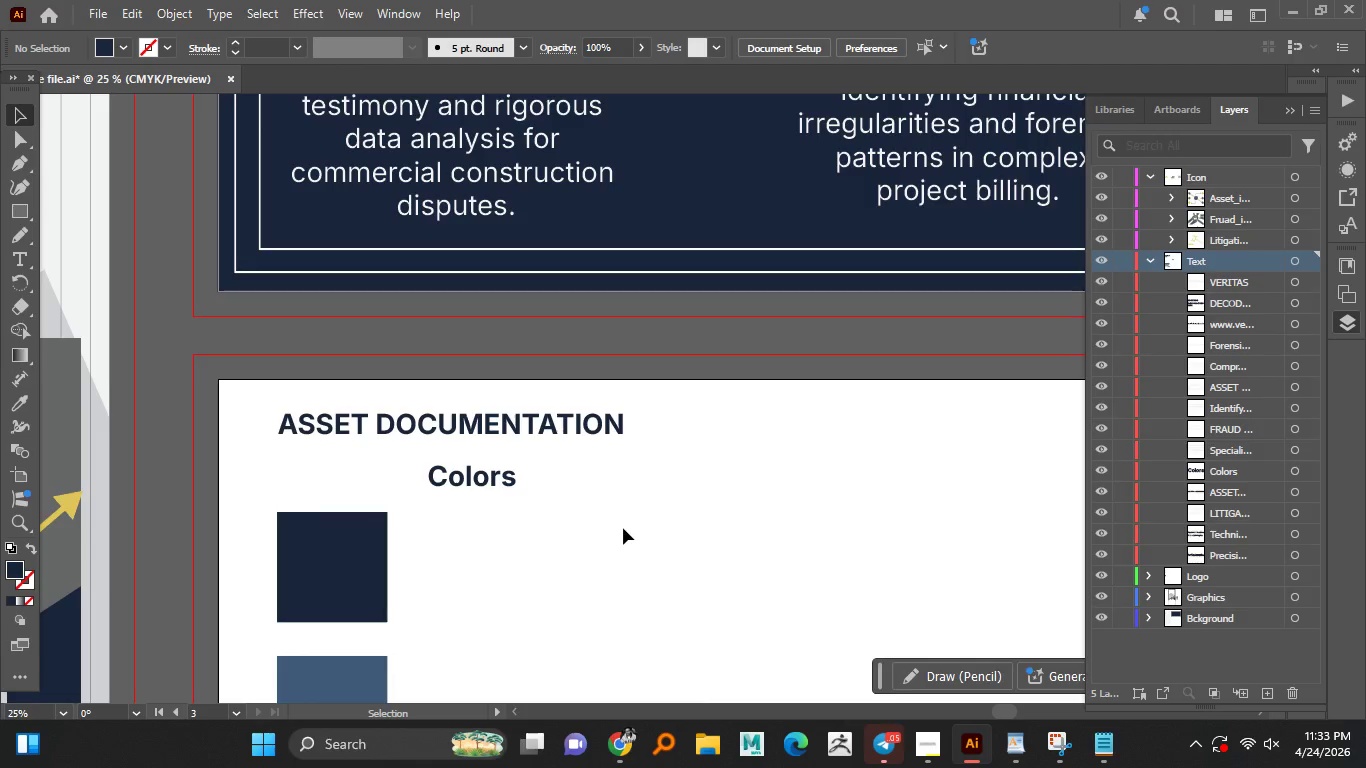 
left_click_drag(start_coordinate=[479, 477], to_coordinate=[330, 476])
 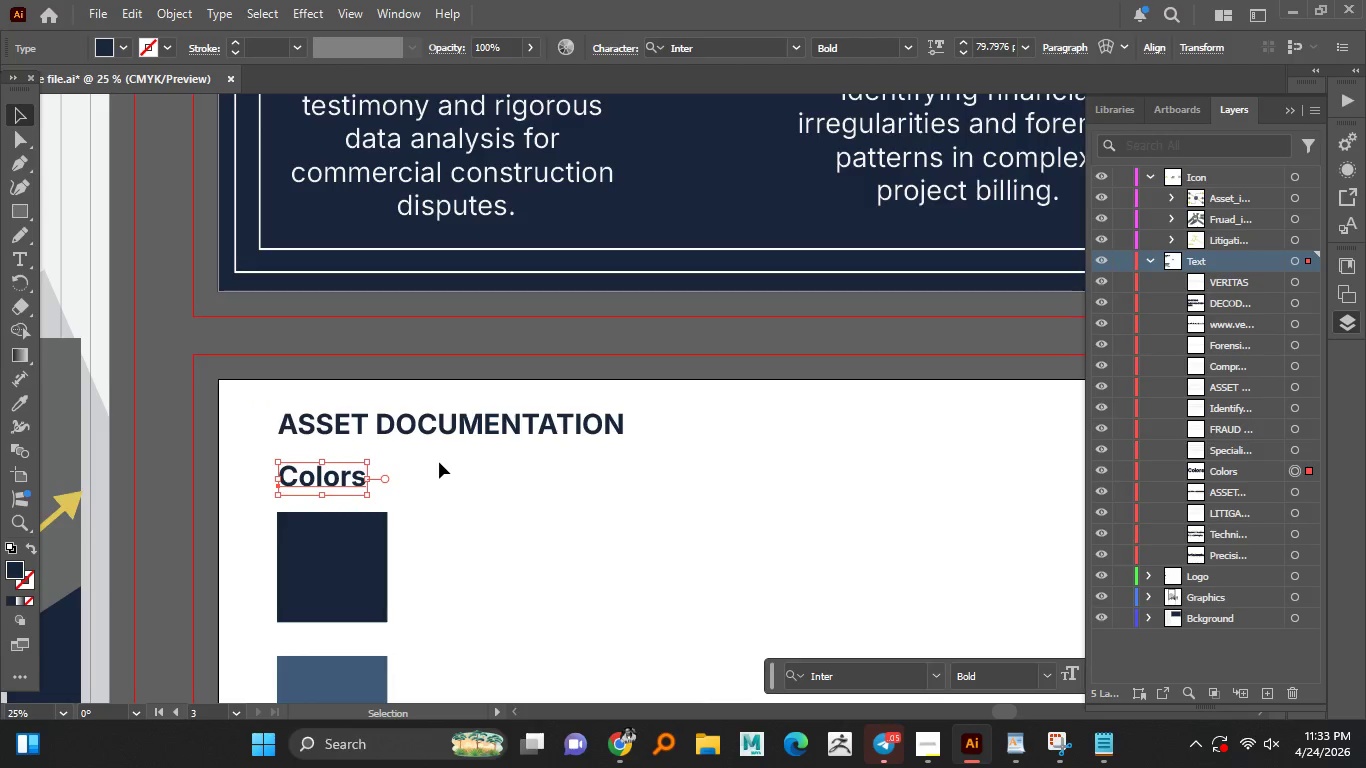 
left_click([441, 466])
 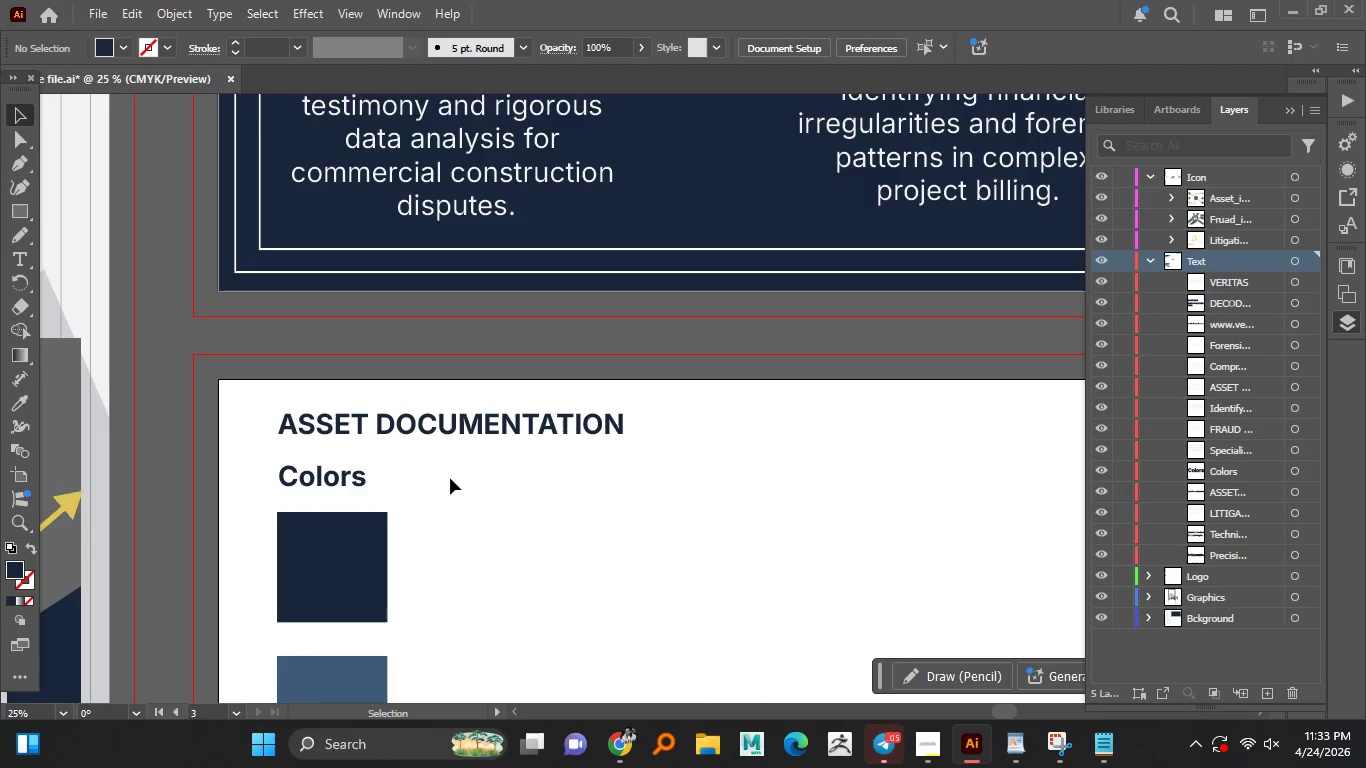 
hold_key(key=AltLeft, duration=1.05)
scroll: coordinate [450, 478], scroll_direction: down, amount: 2.0
 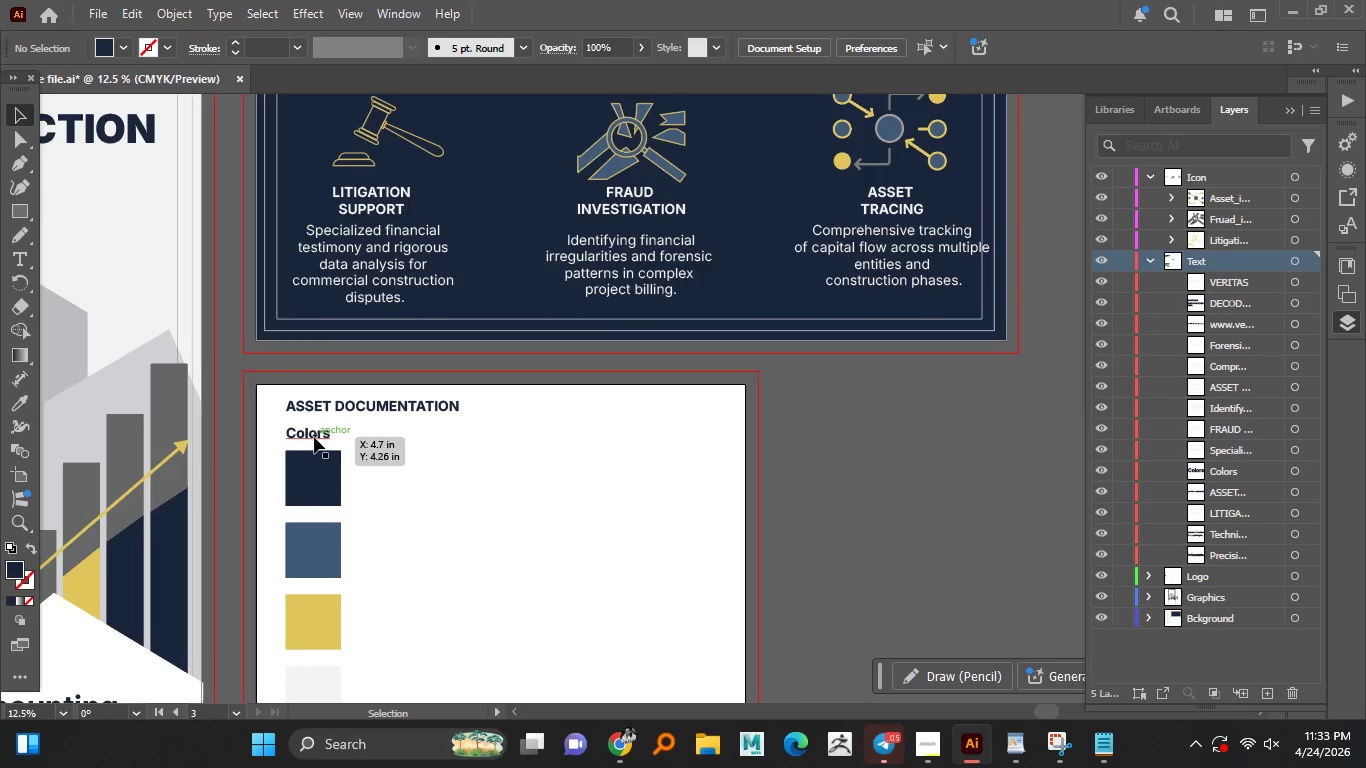 
hold_key(key=AltLeft, duration=14.36)
left_click_drag(start_coordinate=[304, 436], to_coordinate=[525, 455])
 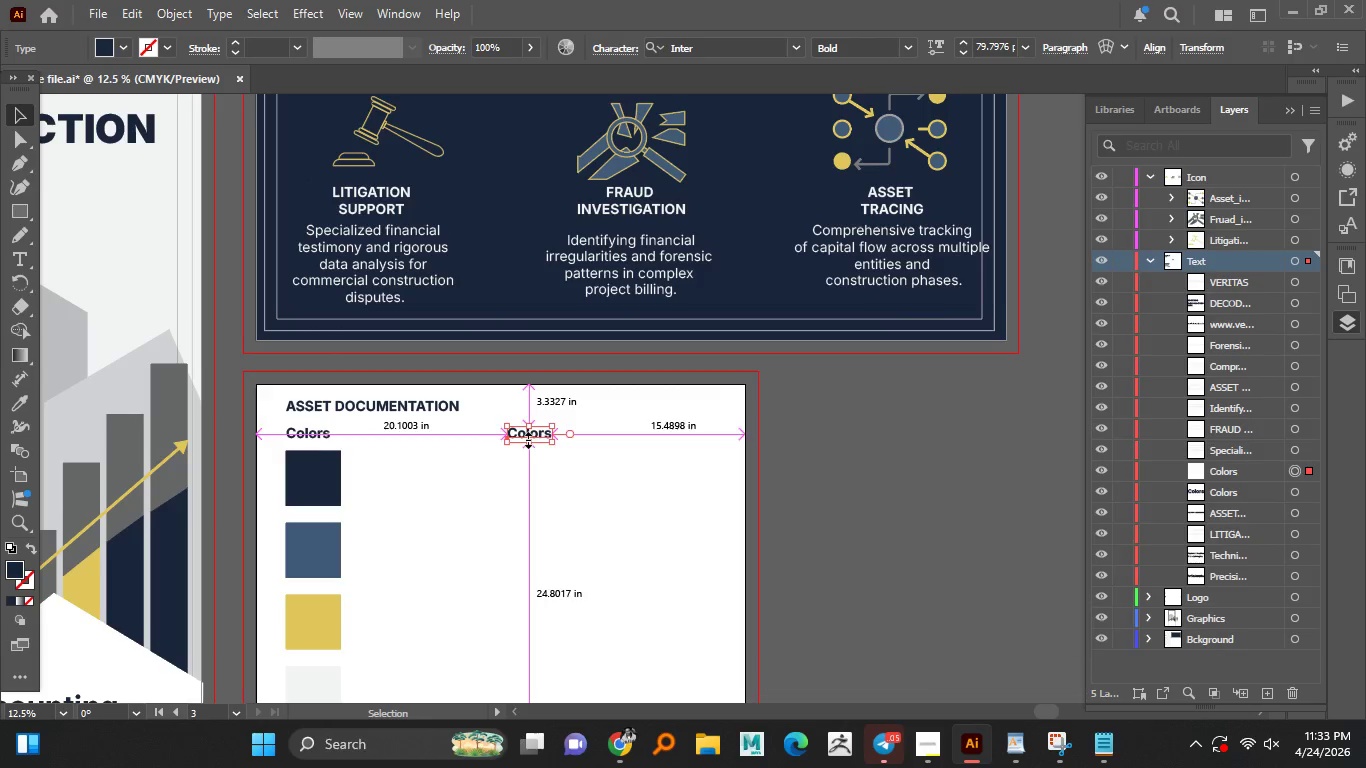 
hold_key(key=ShiftLeft, duration=1.52)
 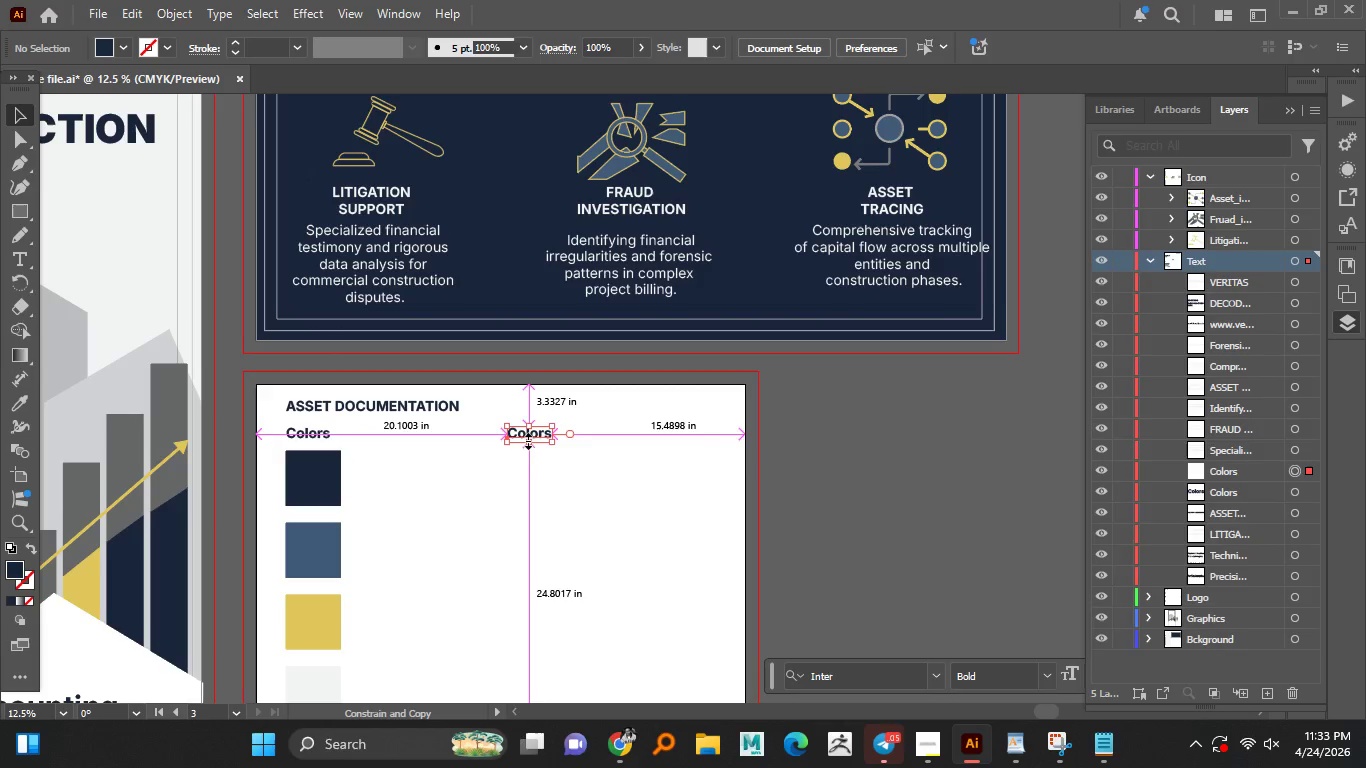 
key(Shift+ShiftLeft)
 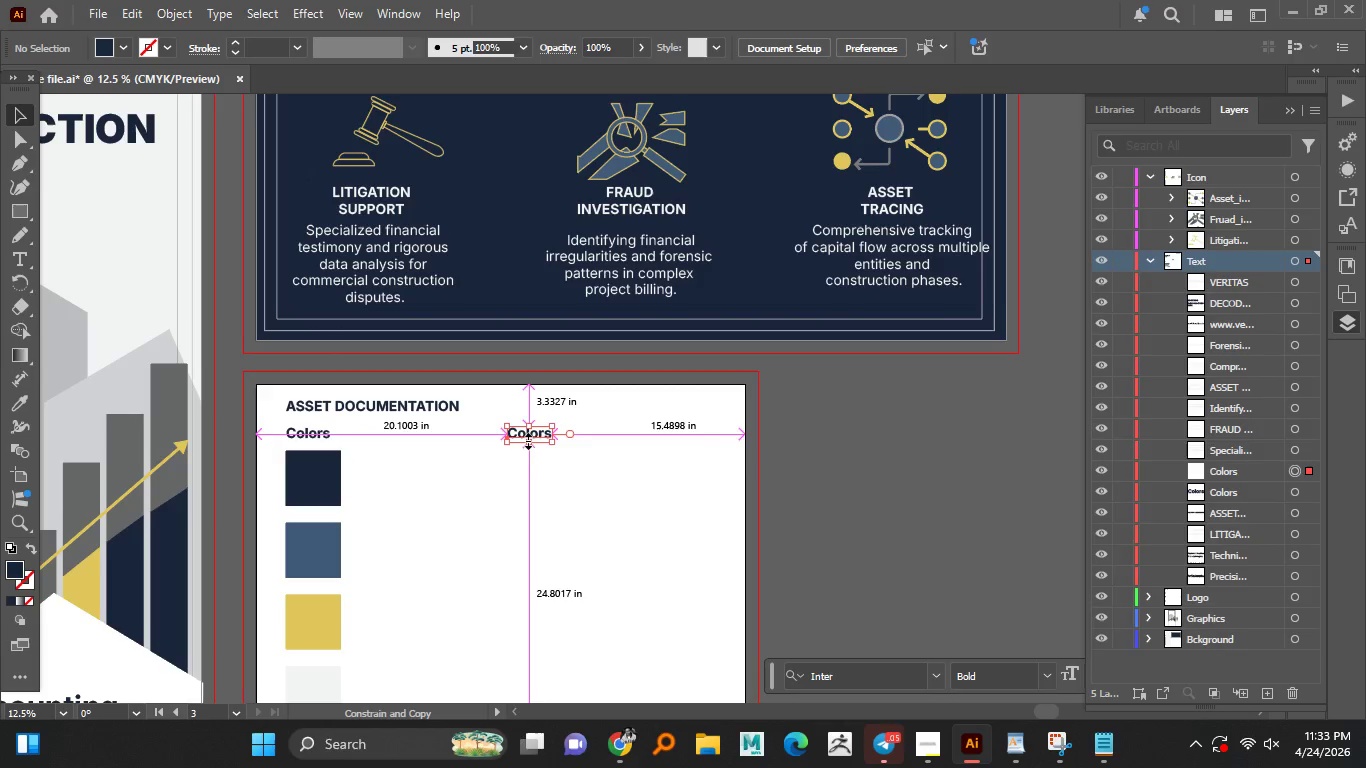 
key(Shift+ShiftLeft)
 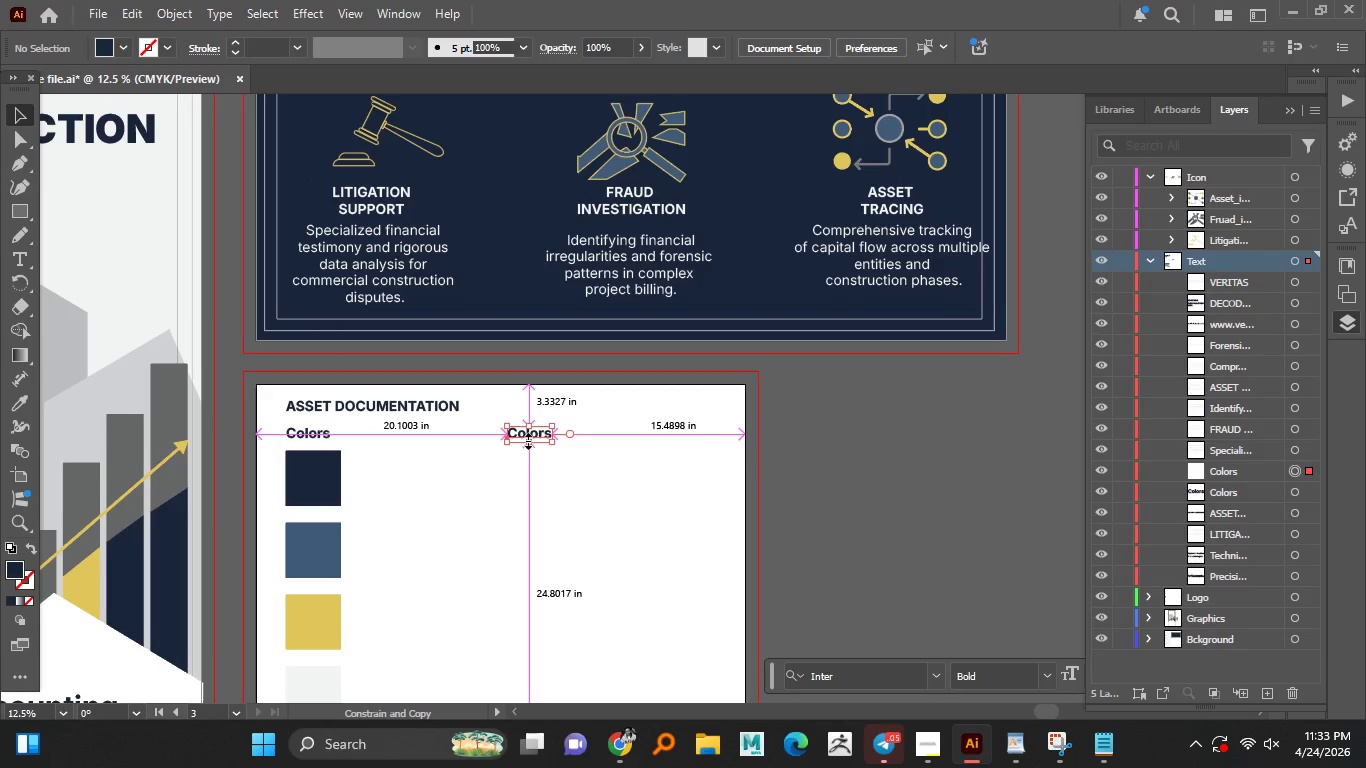 
key(Shift+ShiftLeft)
 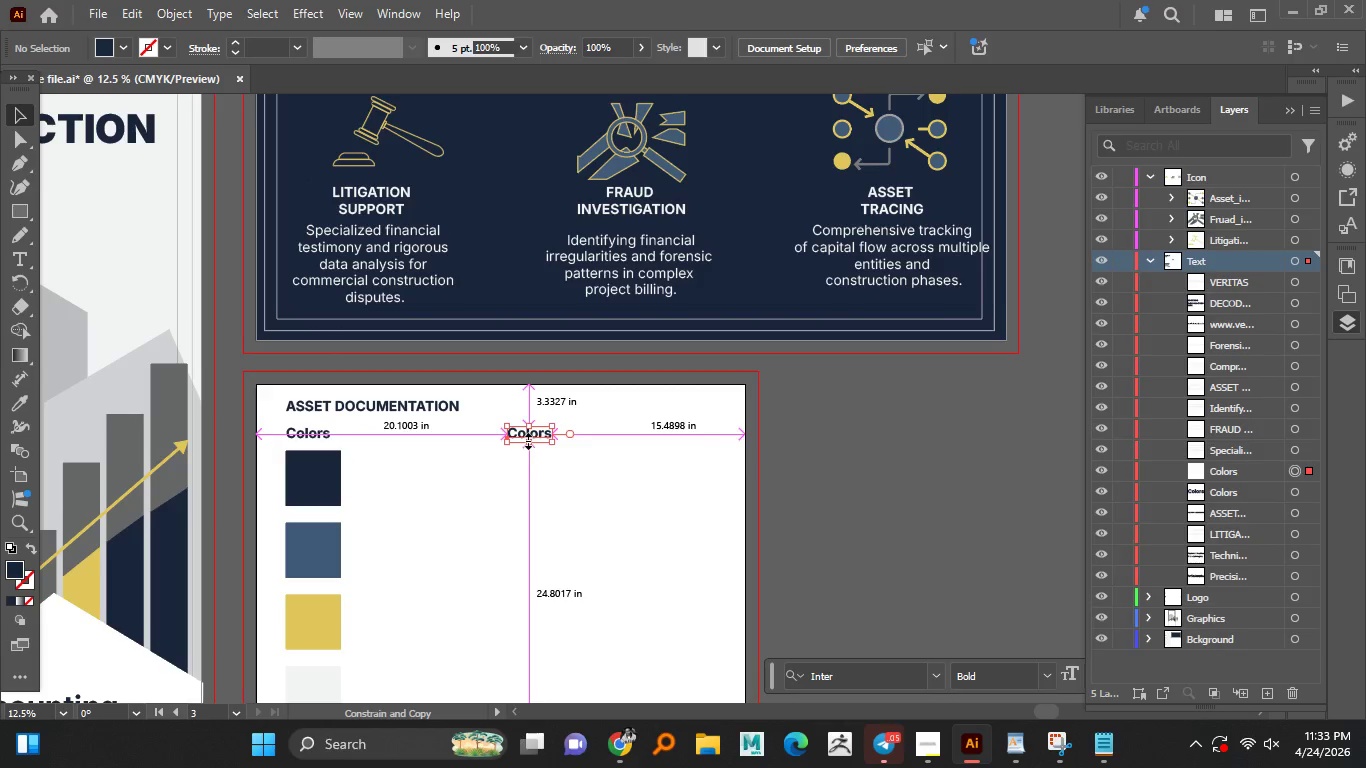 
key(Shift+ShiftLeft)
 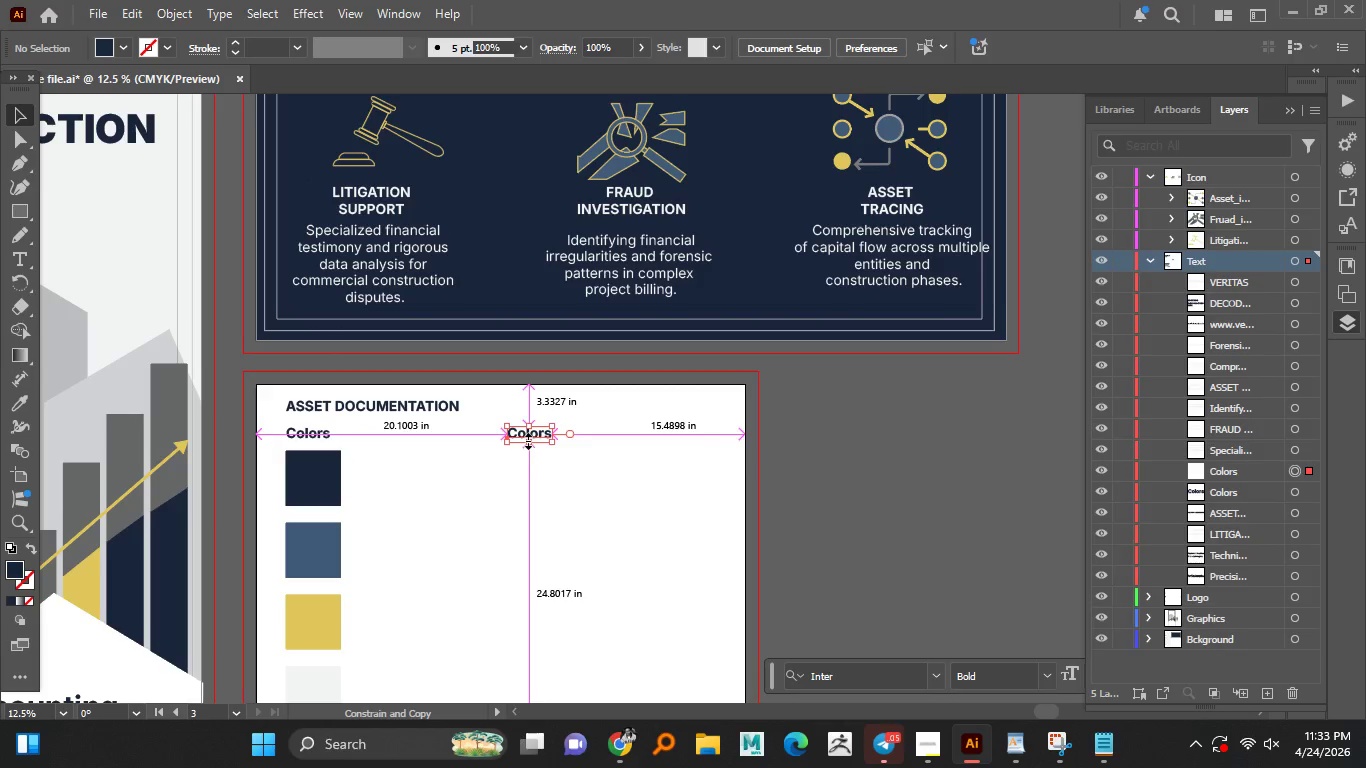 
key(Shift+ShiftLeft)
 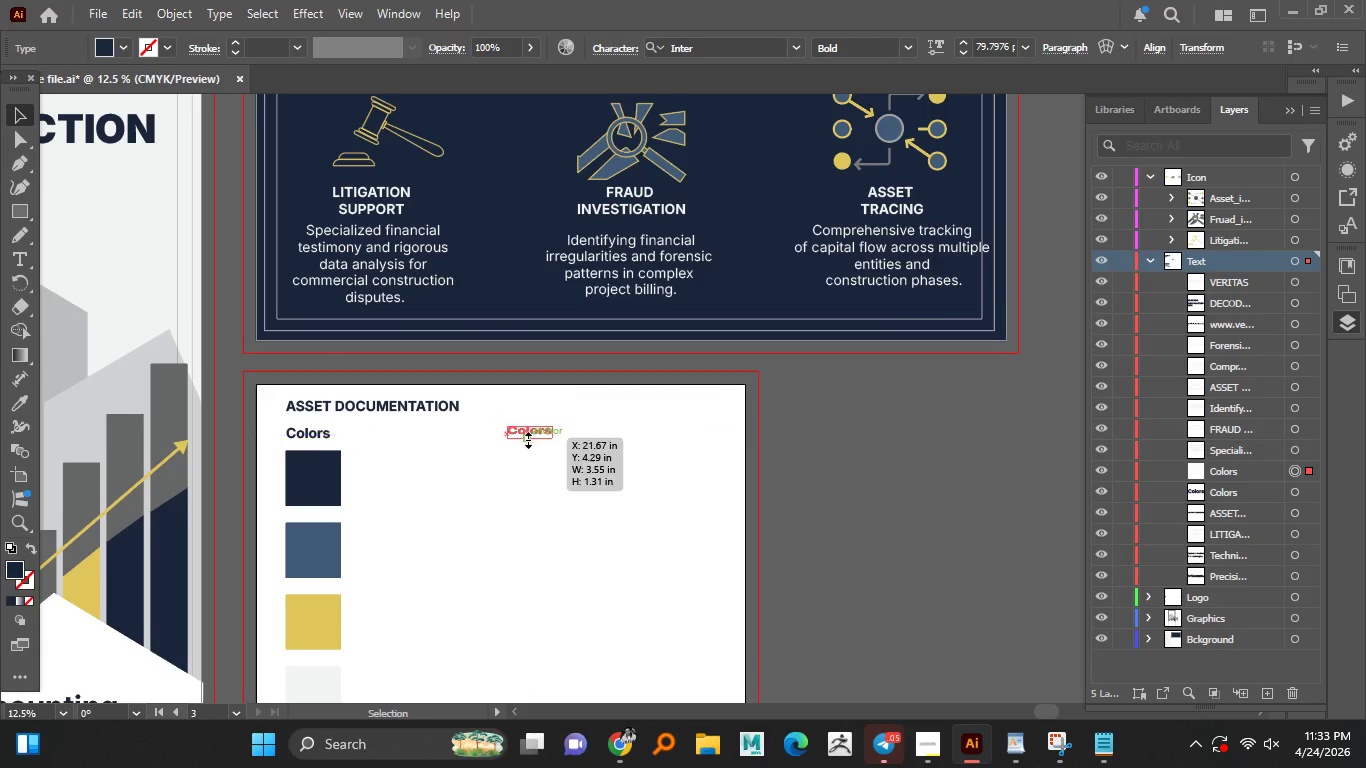 
double_click([526, 438])
 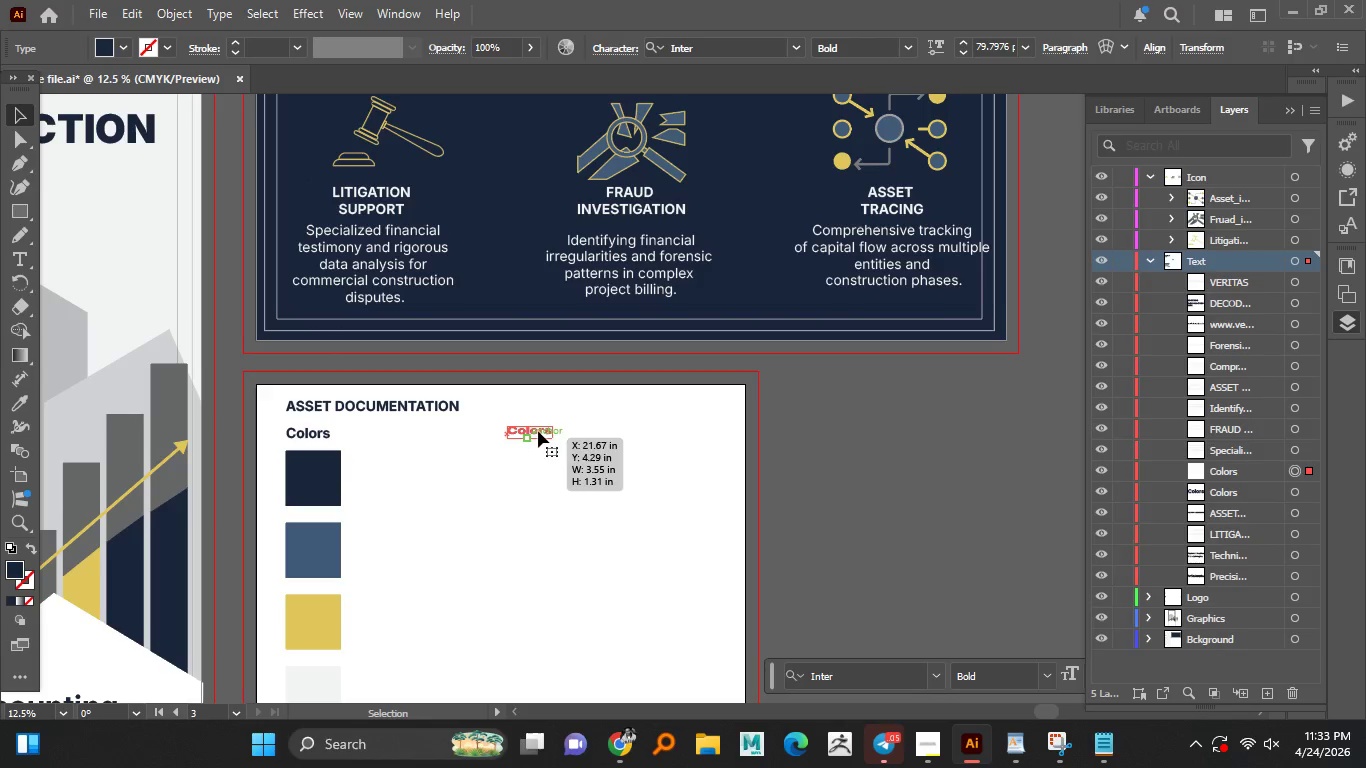 
hold_key(key=ControlLeft, duration=0.5)
 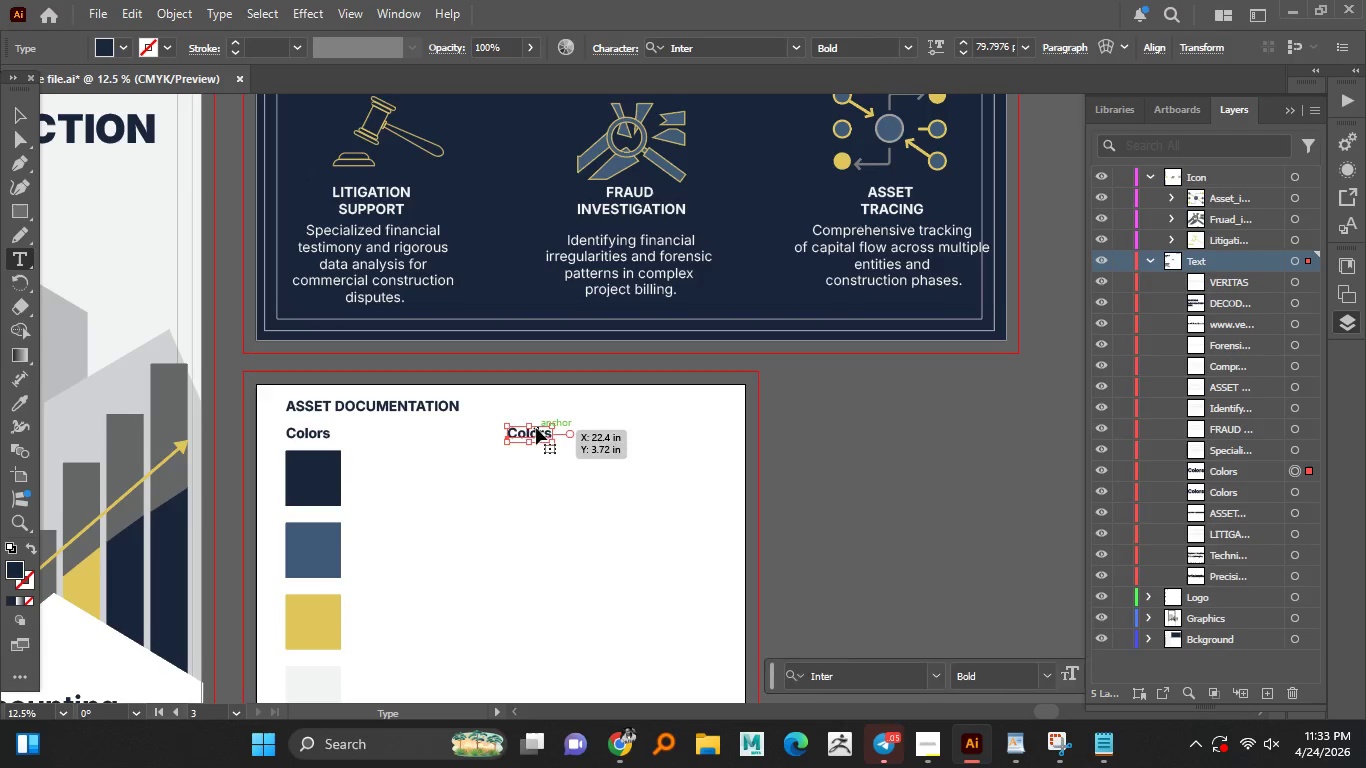 
double_click([536, 428])
 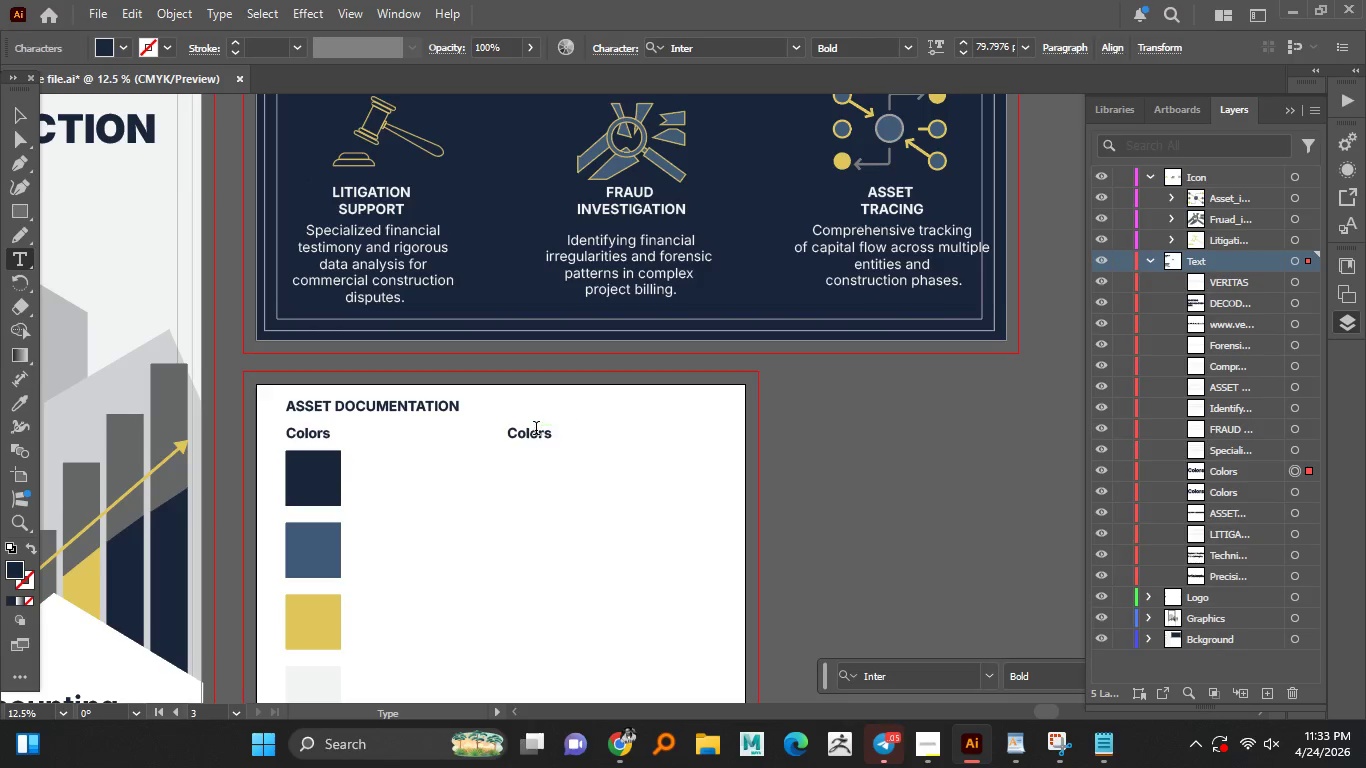 
left_click([536, 430])
 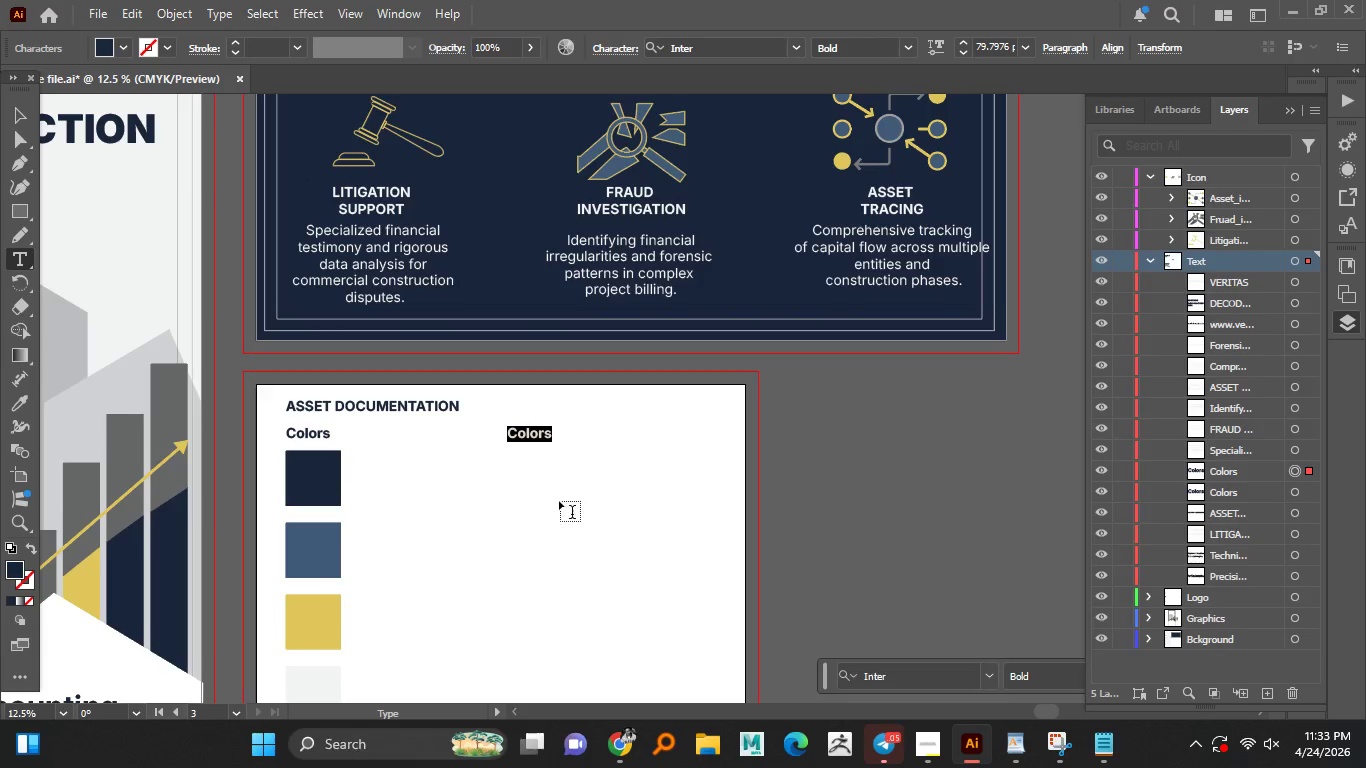 
type(Fonts)
 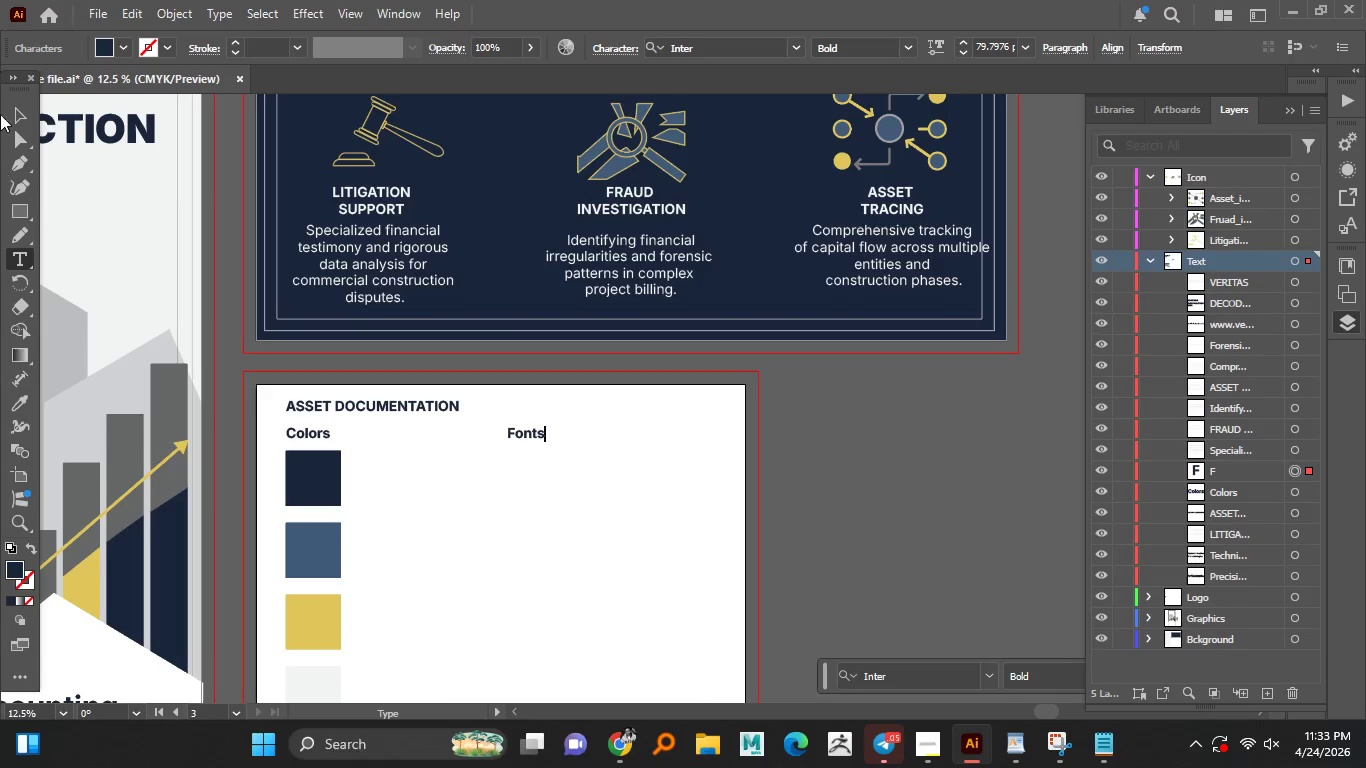 
left_click([23, 113])
 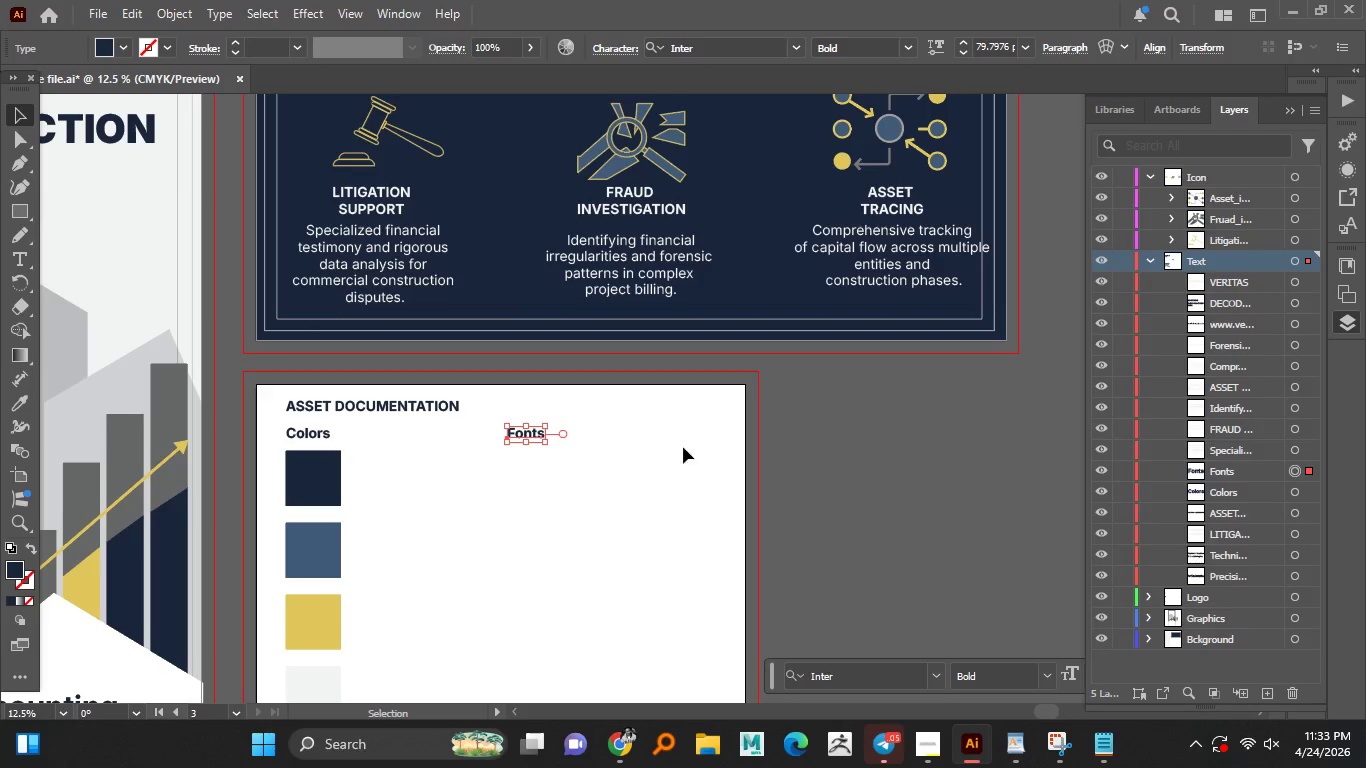 
left_click([651, 484])
 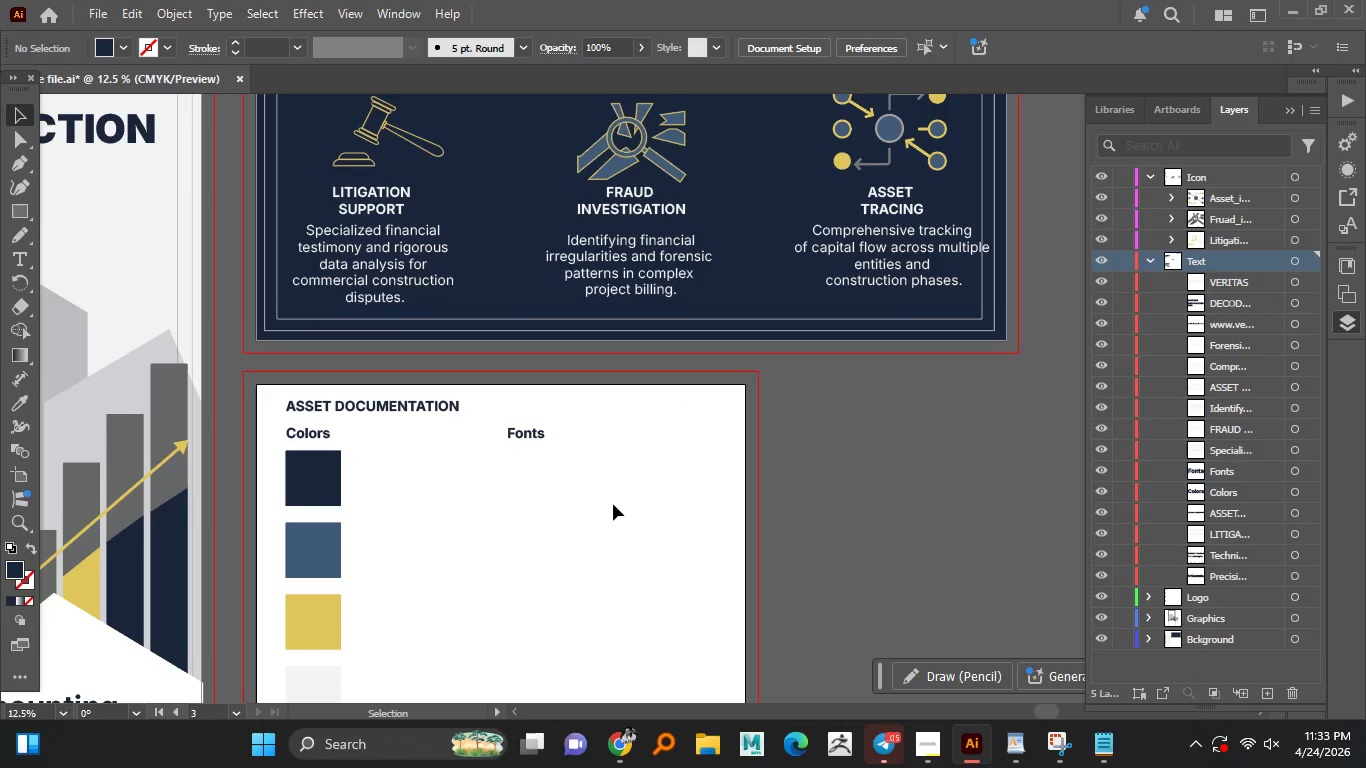 
hold_key(key=AltLeft, duration=1.42)
 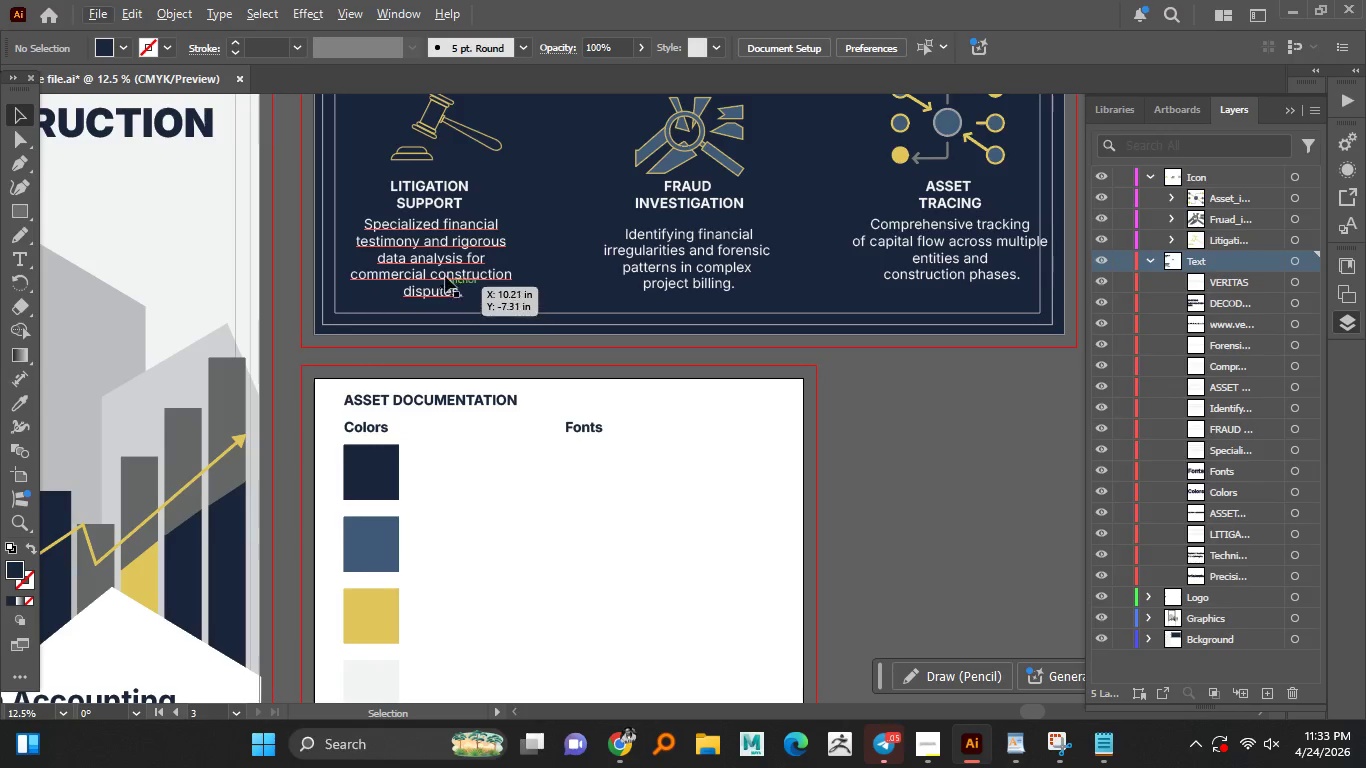 
hold_key(key=AltLeft, duration=1.16)
left_click_drag(start_coordinate=[446, 273], to_coordinate=[544, 543])
 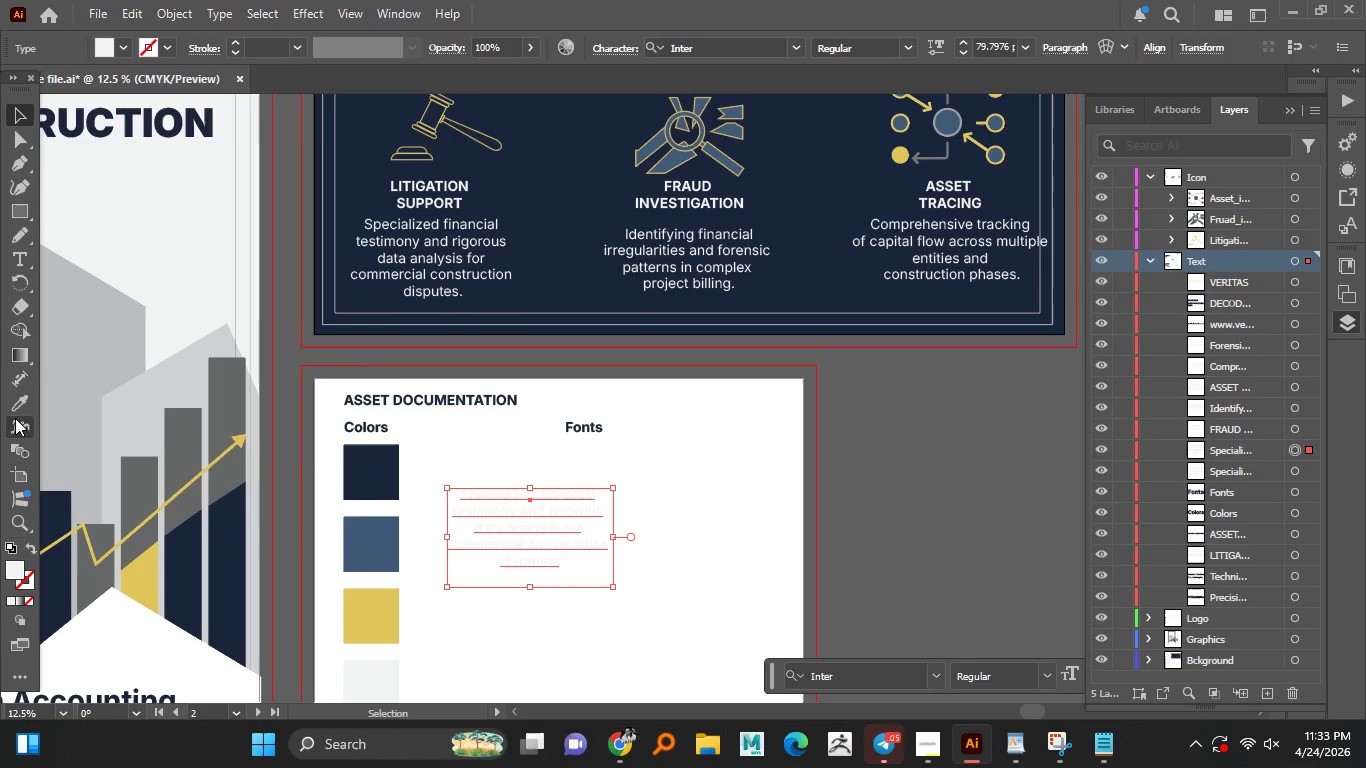 
left_click([19, 407])
 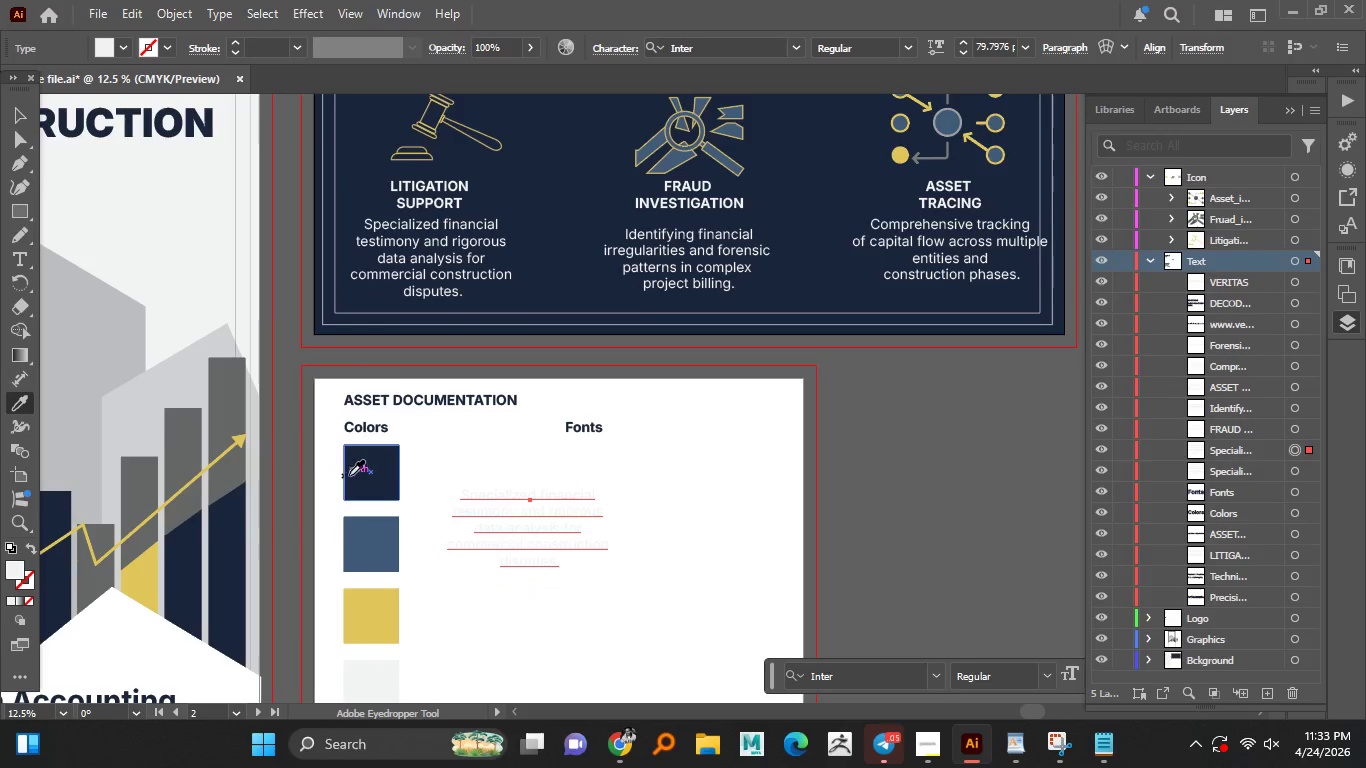 
left_click([361, 471])
 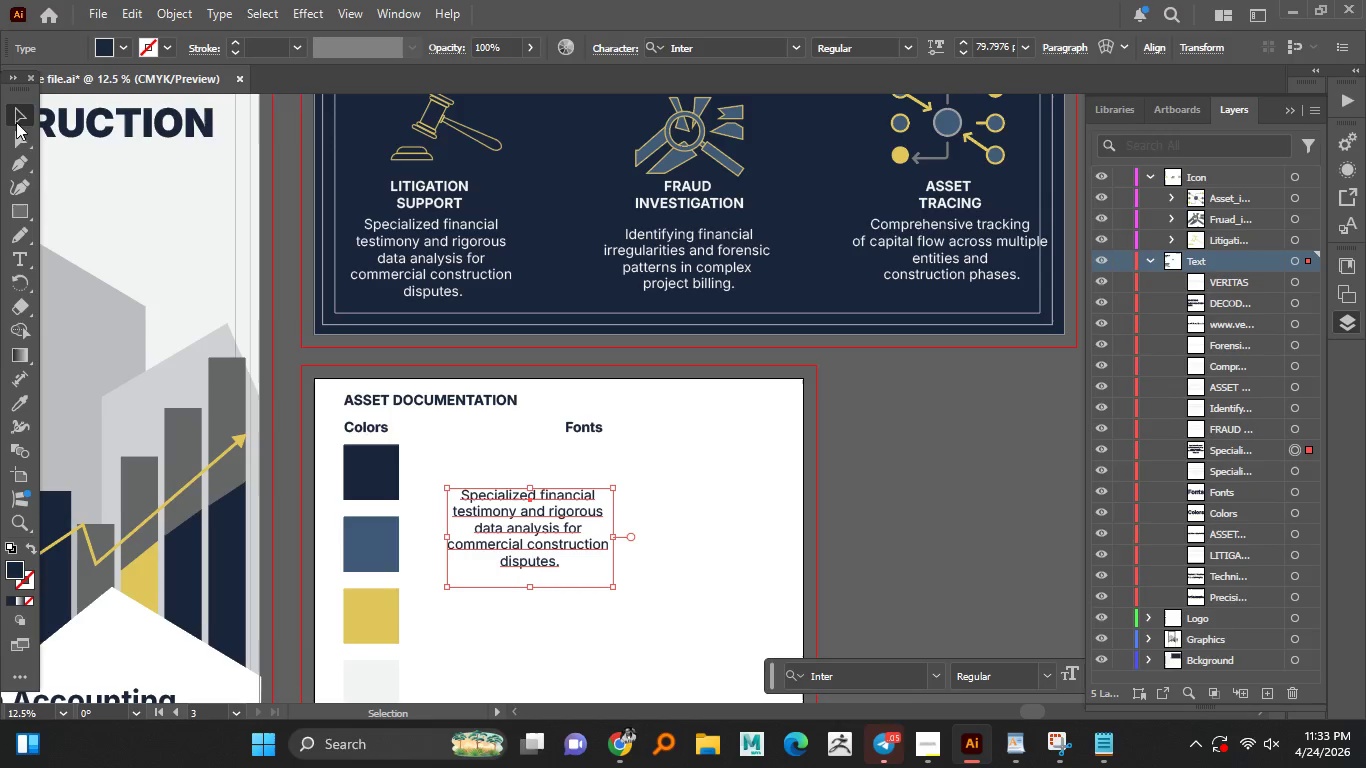 
left_click([654, 602])
 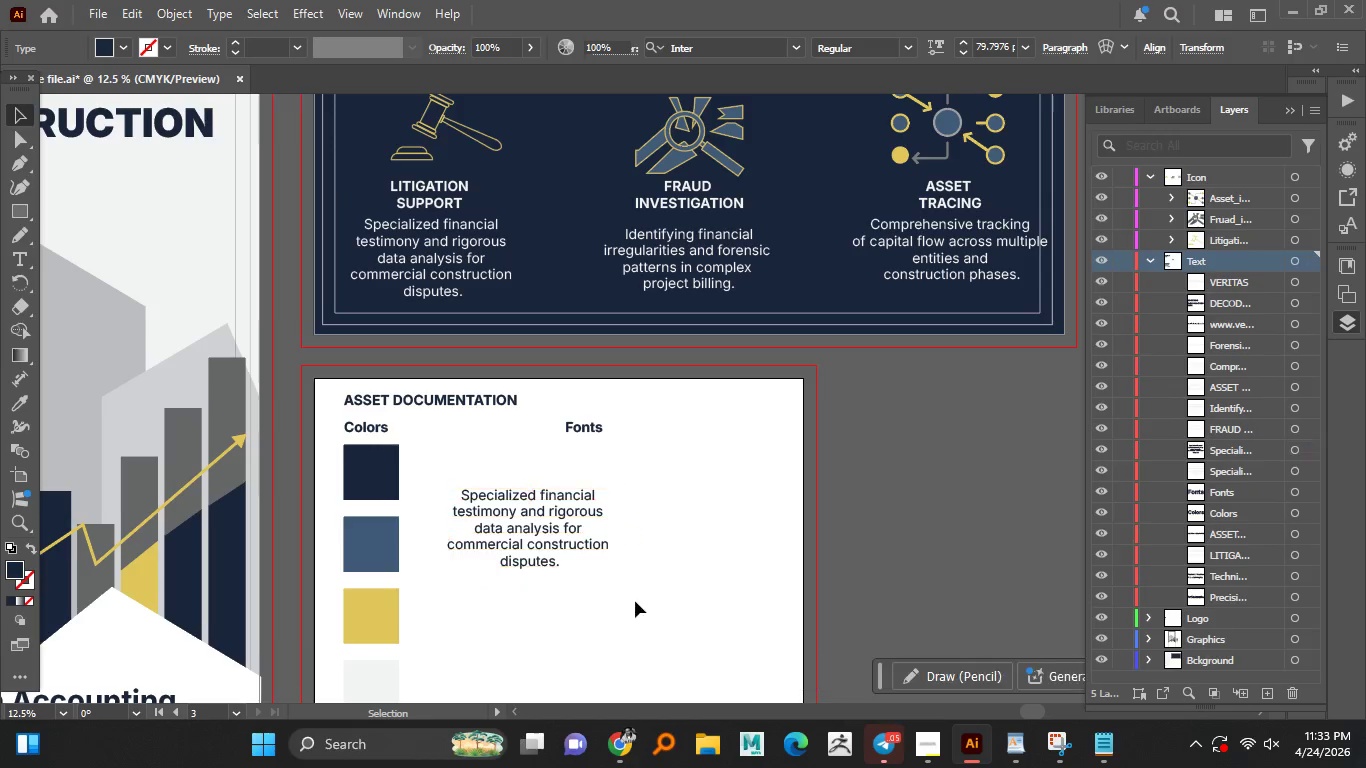 
hold_key(key=AltLeft, duration=0.7)
 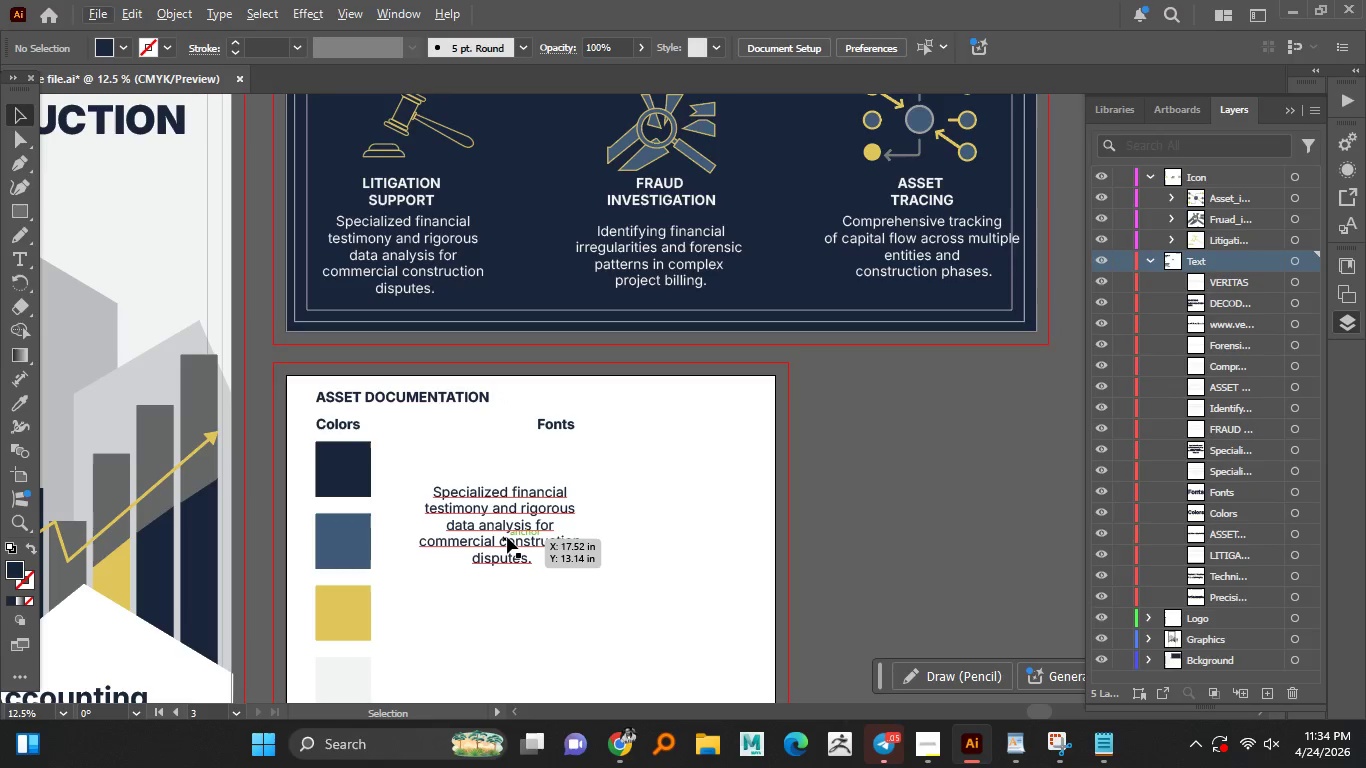 
wait(7.28)
 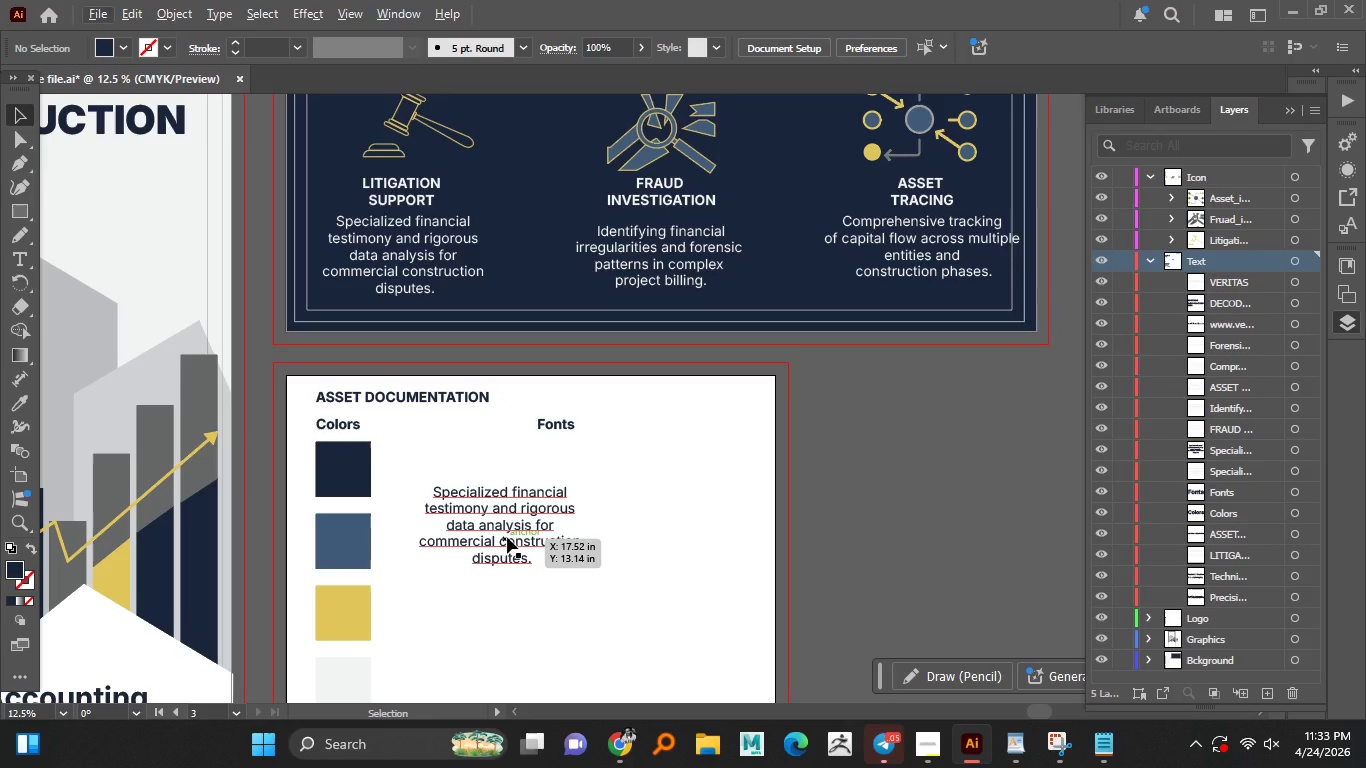 
double_click([507, 537])
 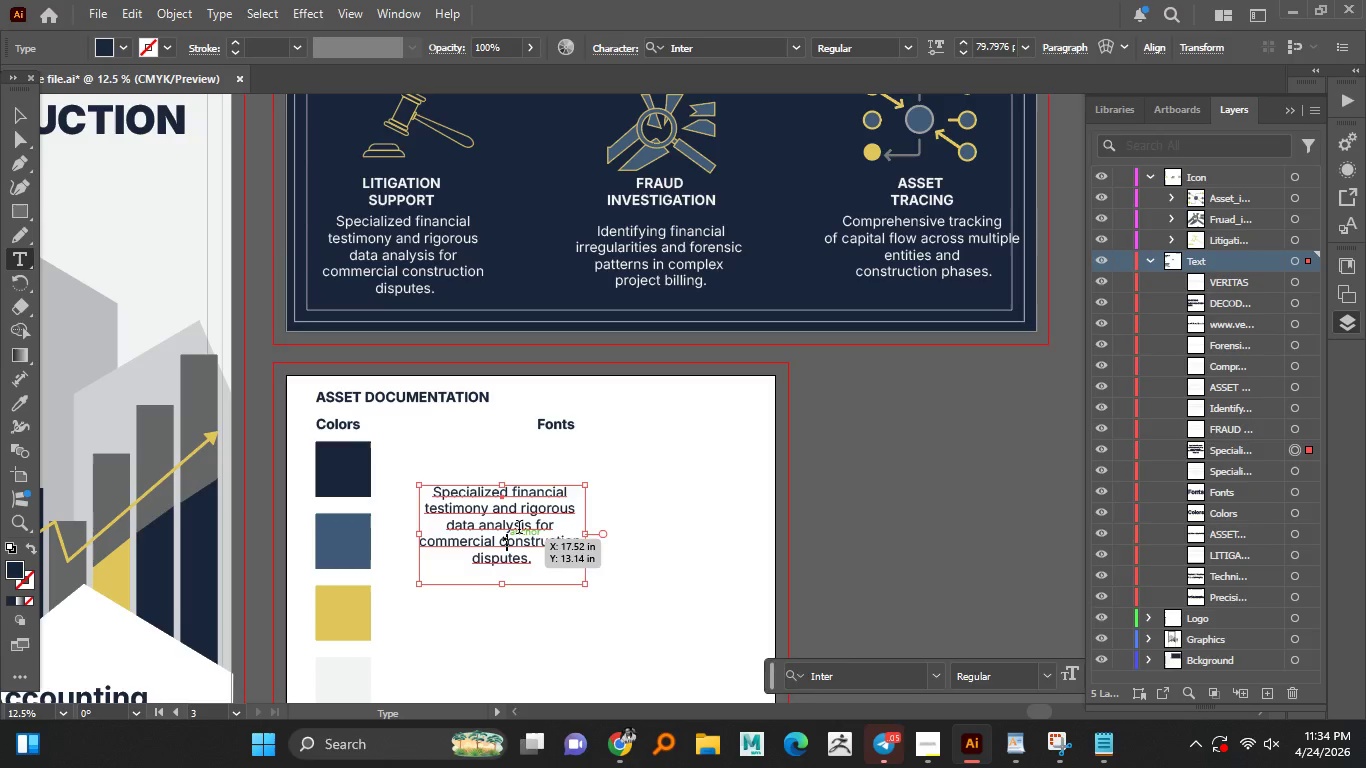 
key(Control+A)
 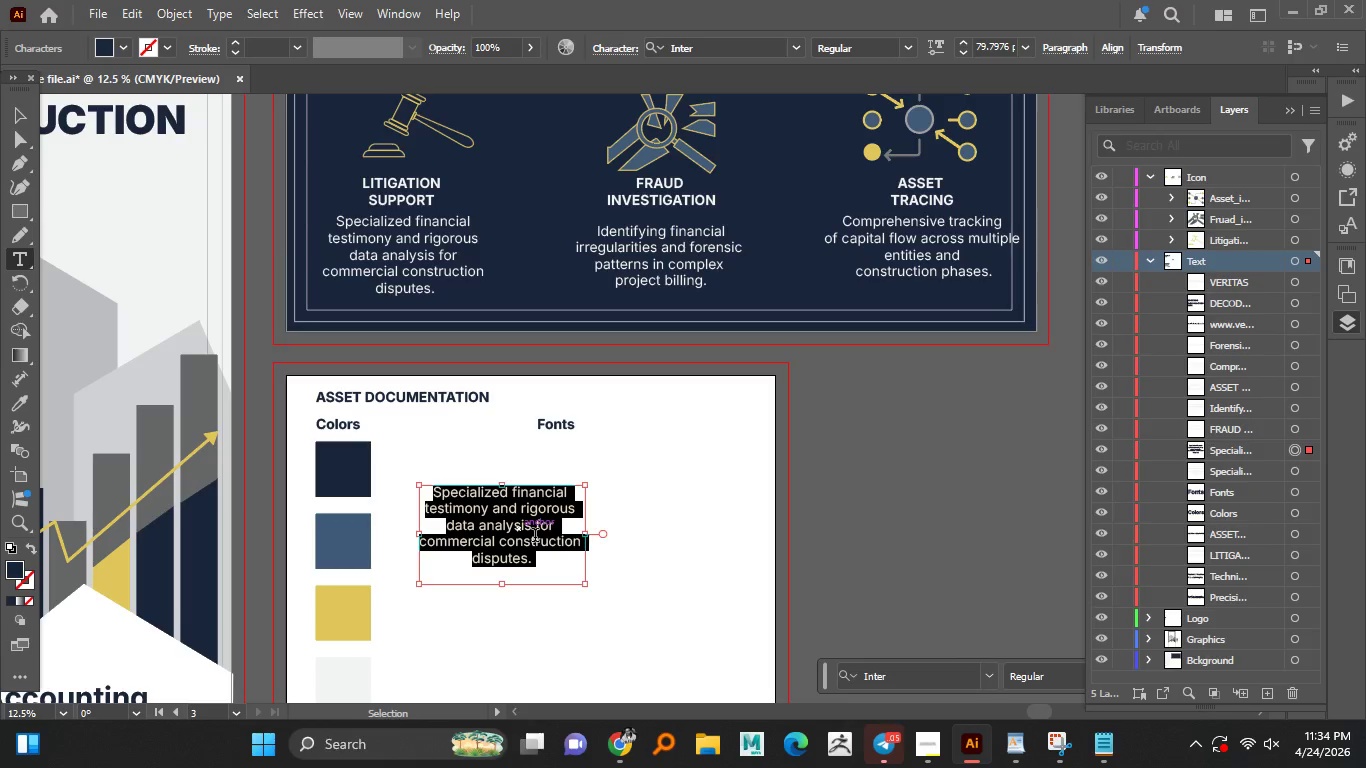 
type(CMYC)
key(Backspace)
type(K)
 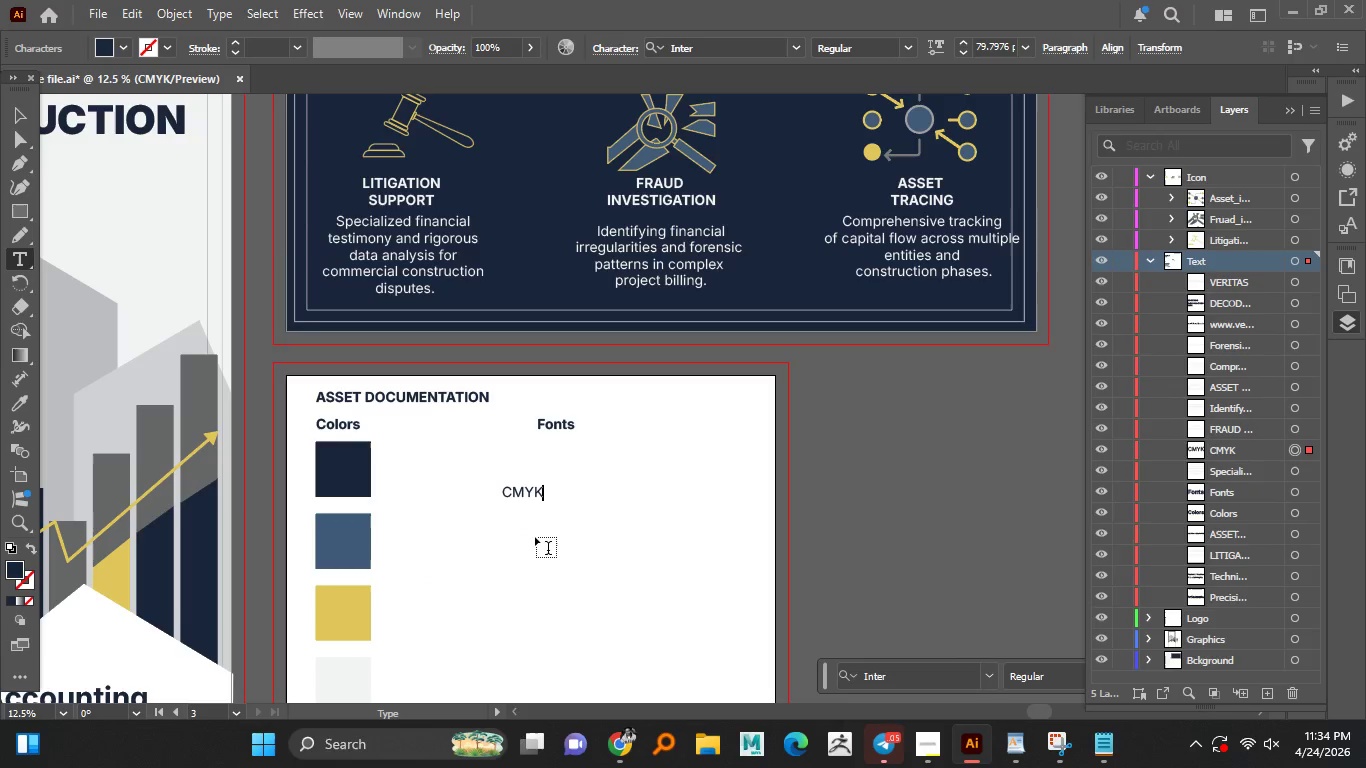 
left_click_drag(start_coordinate=[536, 491], to_coordinate=[424, 456])
 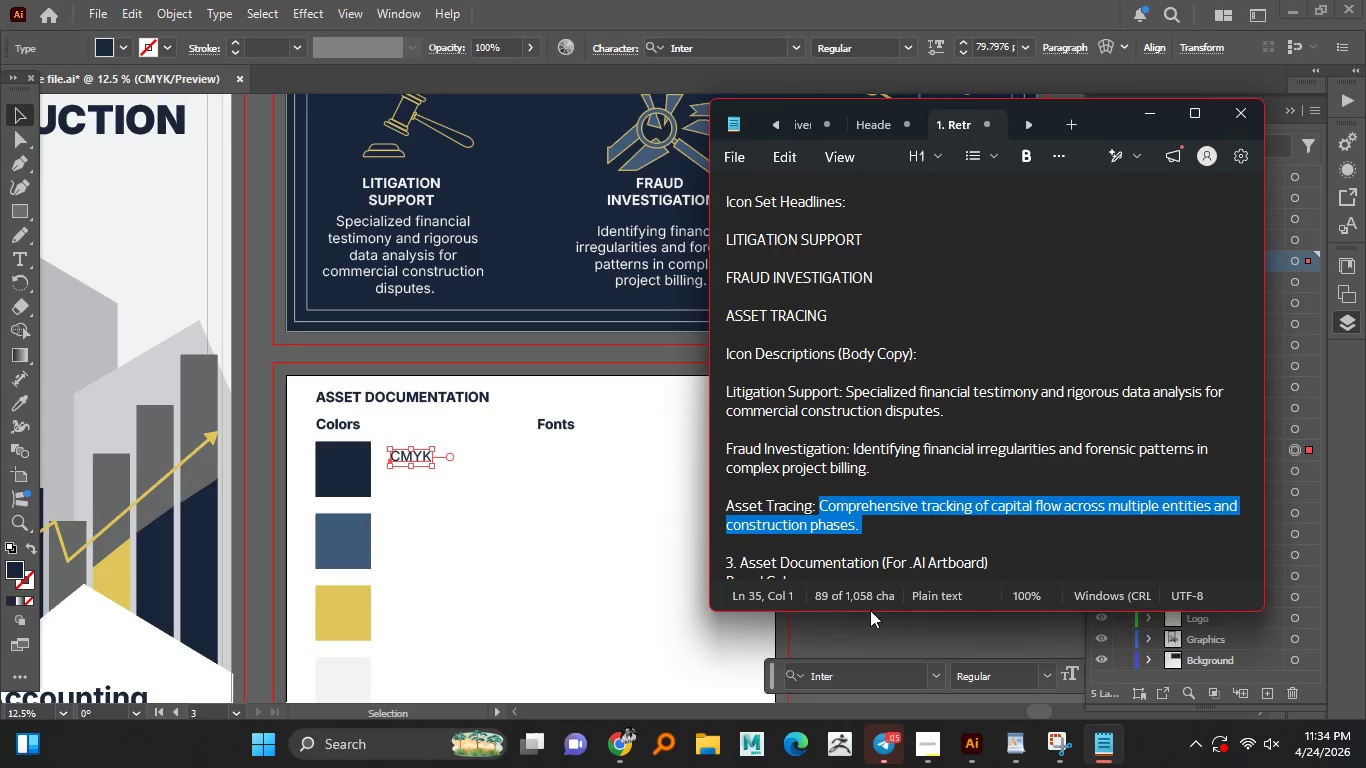 
scroll: coordinate [828, 468], scroll_direction: up, amount: 5.0
 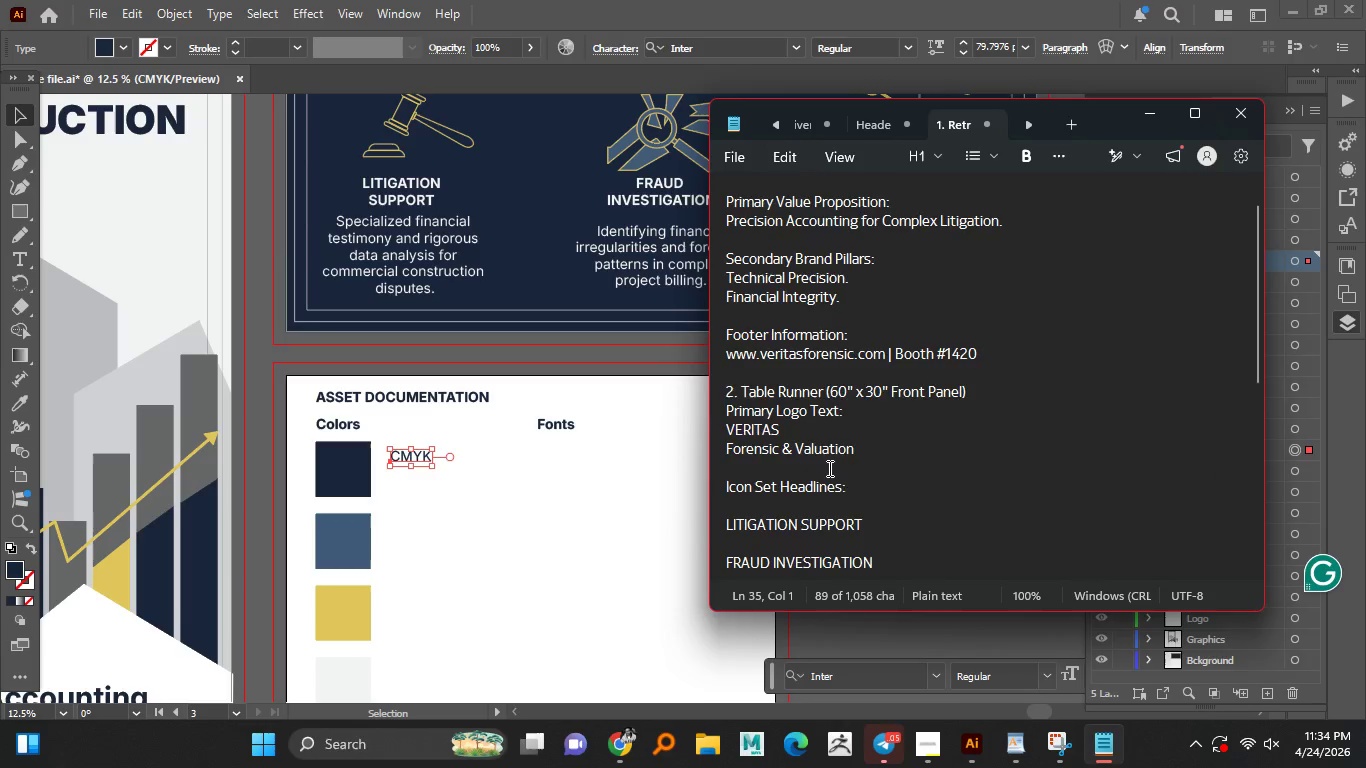 
scroll: coordinate [828, 468], scroll_direction: down, amount: 7.0
 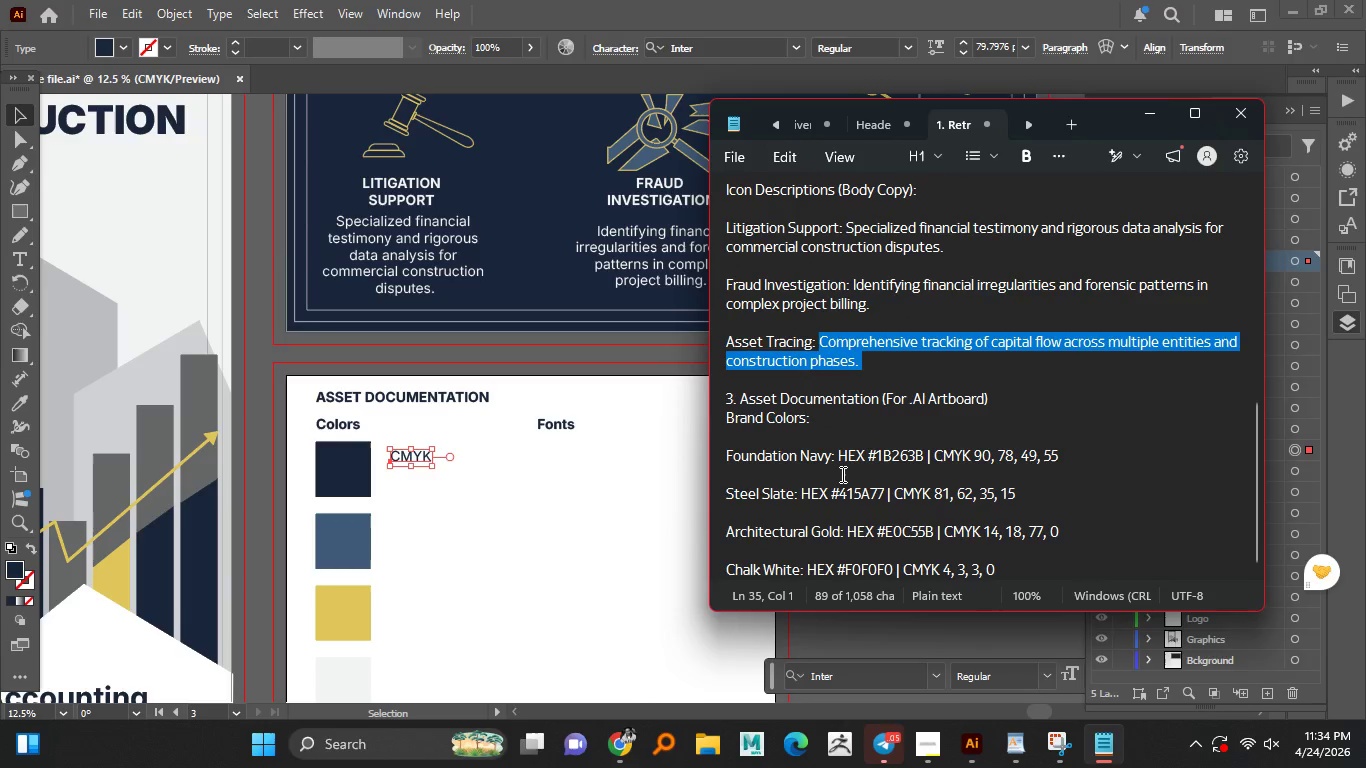 
left_click_drag(start_coordinate=[840, 454], to_coordinate=[1071, 451])
 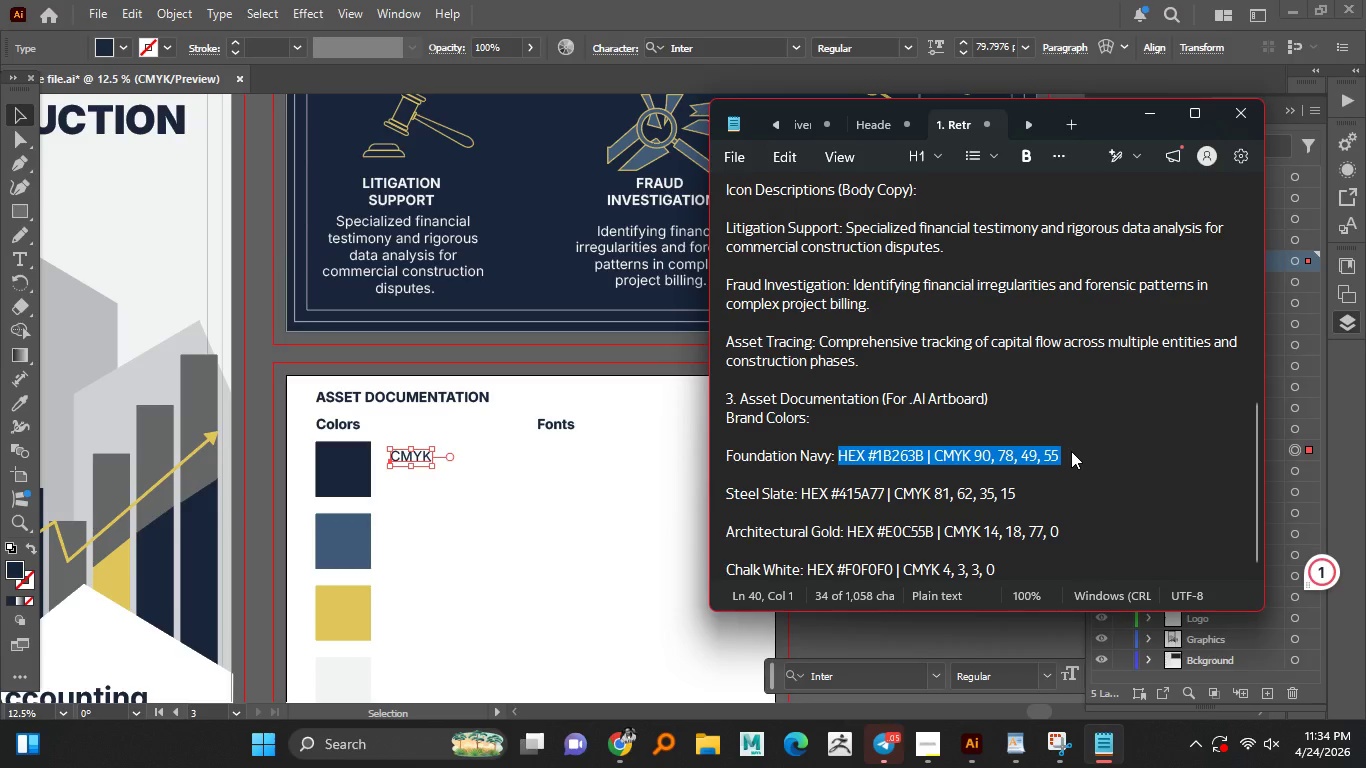 
key(Control+C)
 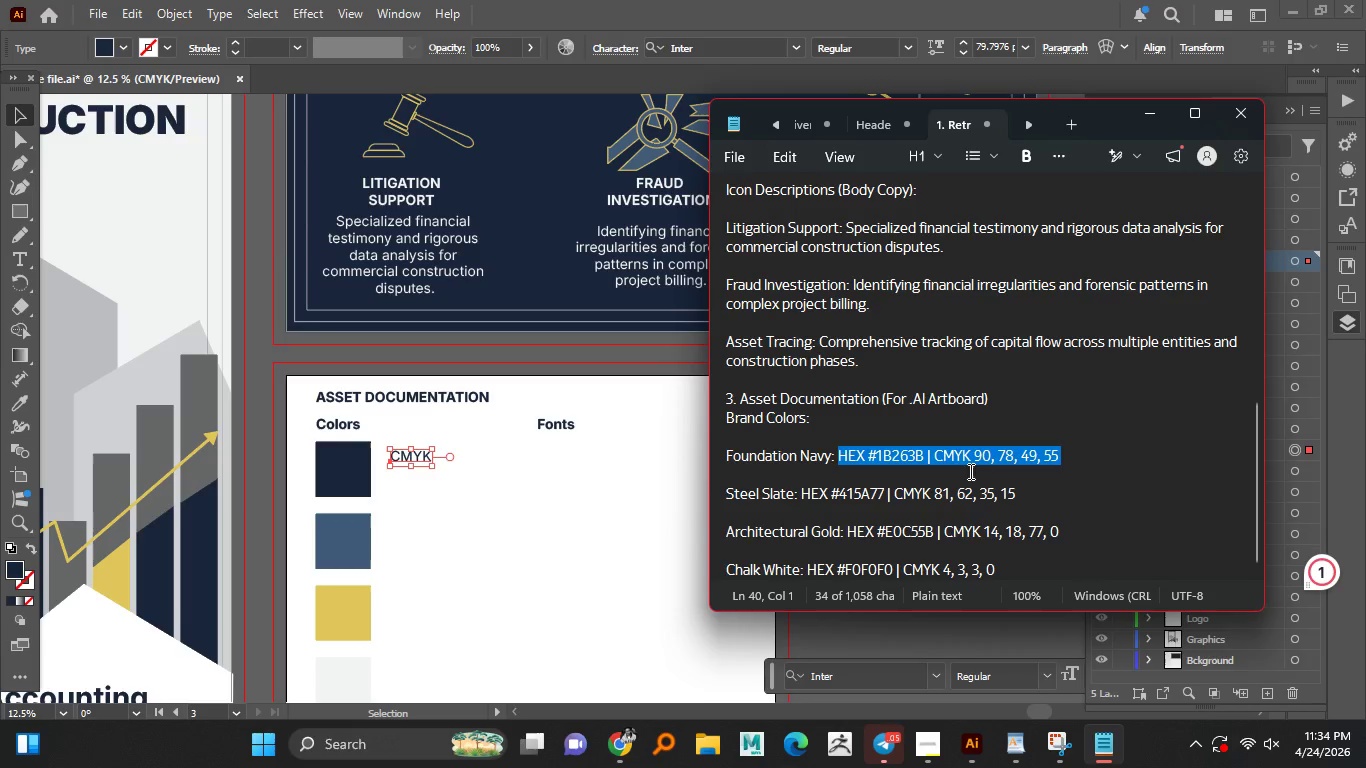 
key(Control+C)
 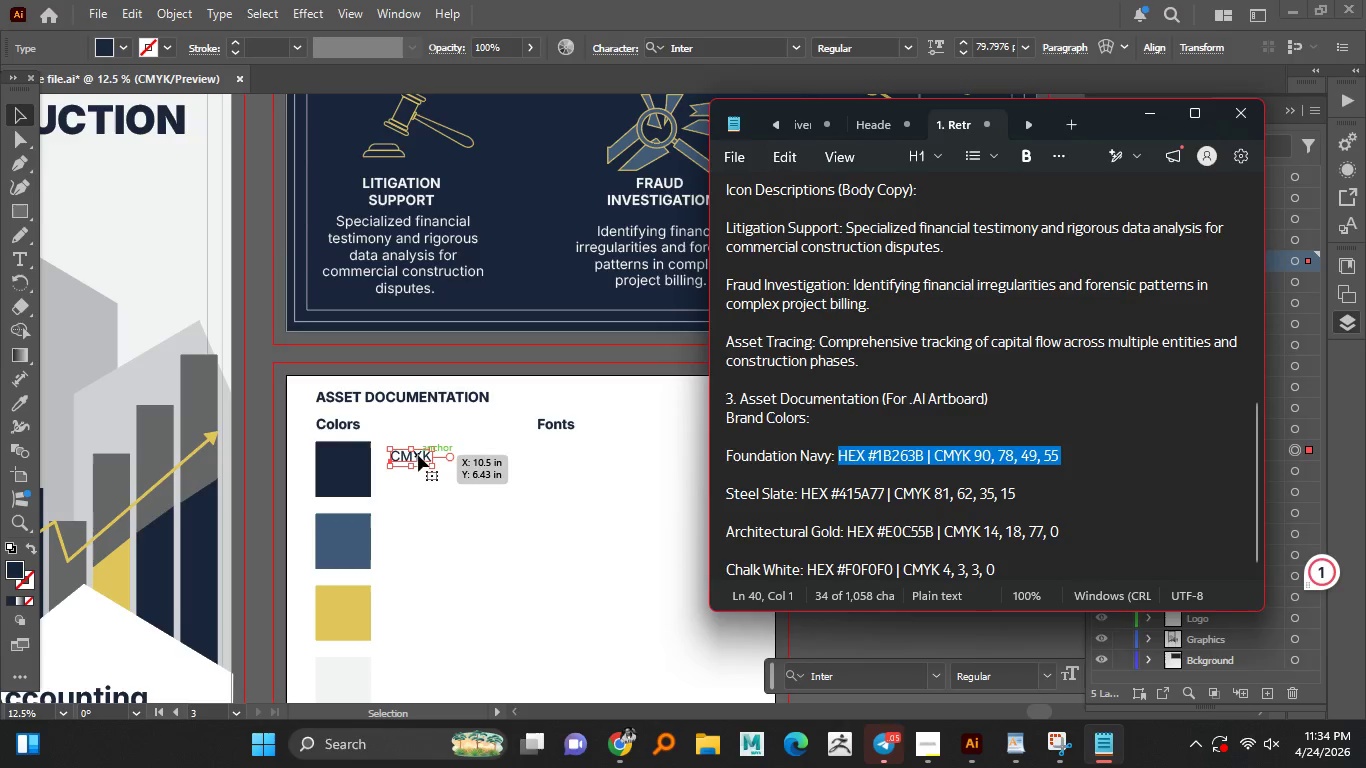 
double_click([418, 454])
 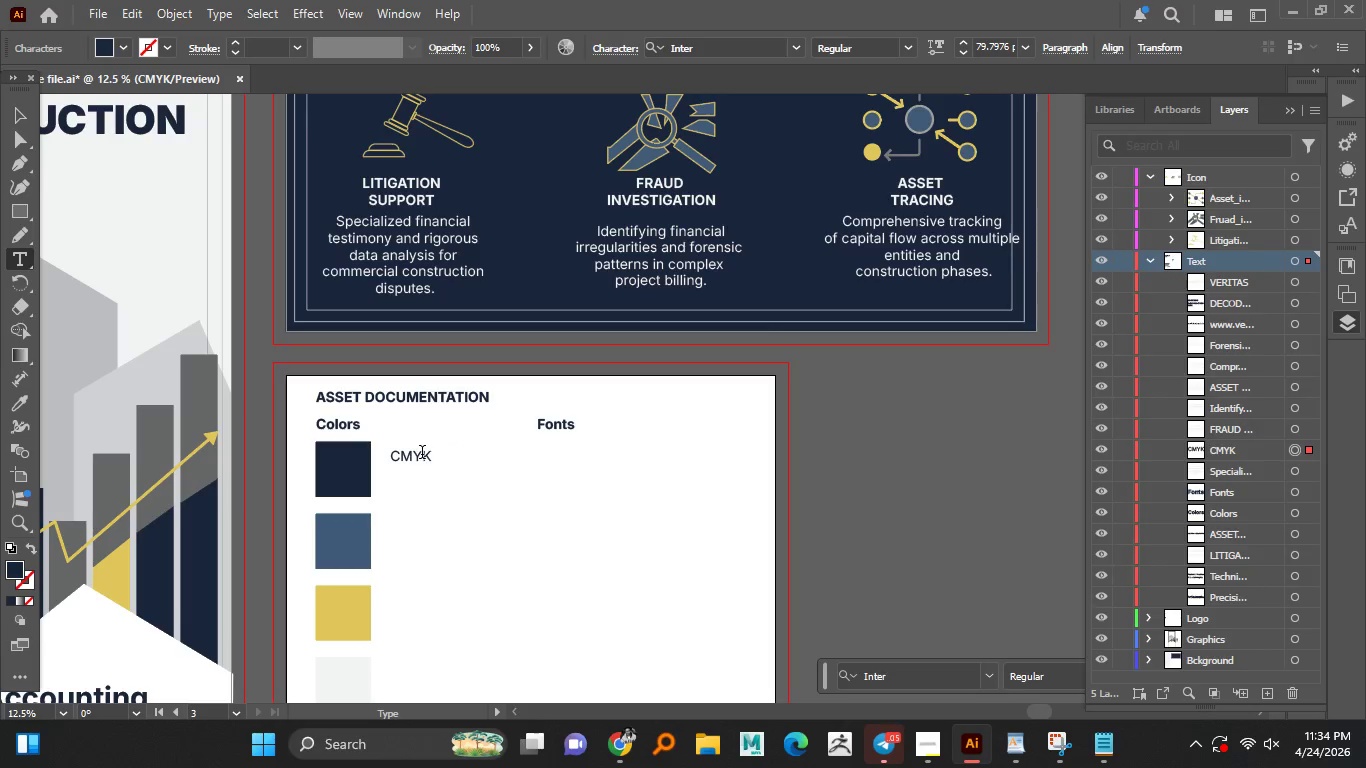 
key(Control+A)
 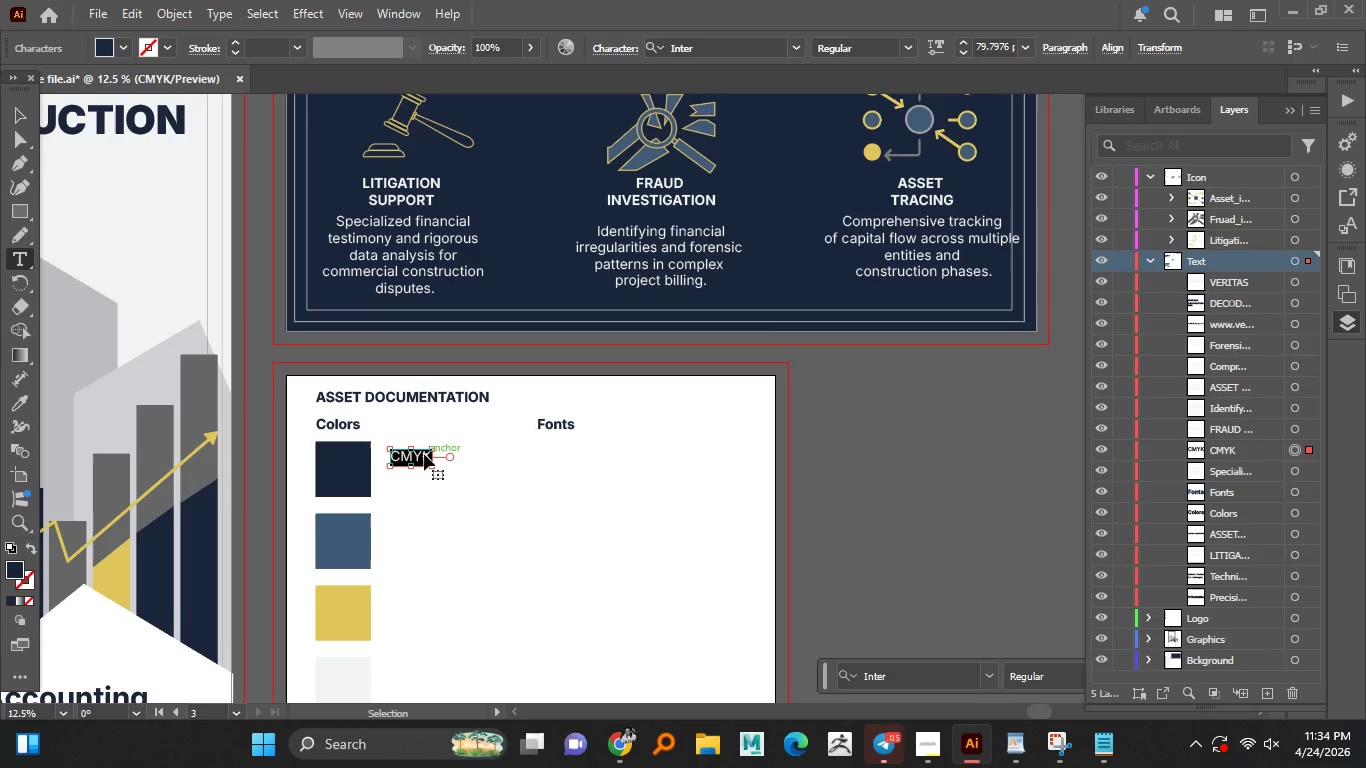 
key(Control+V)
 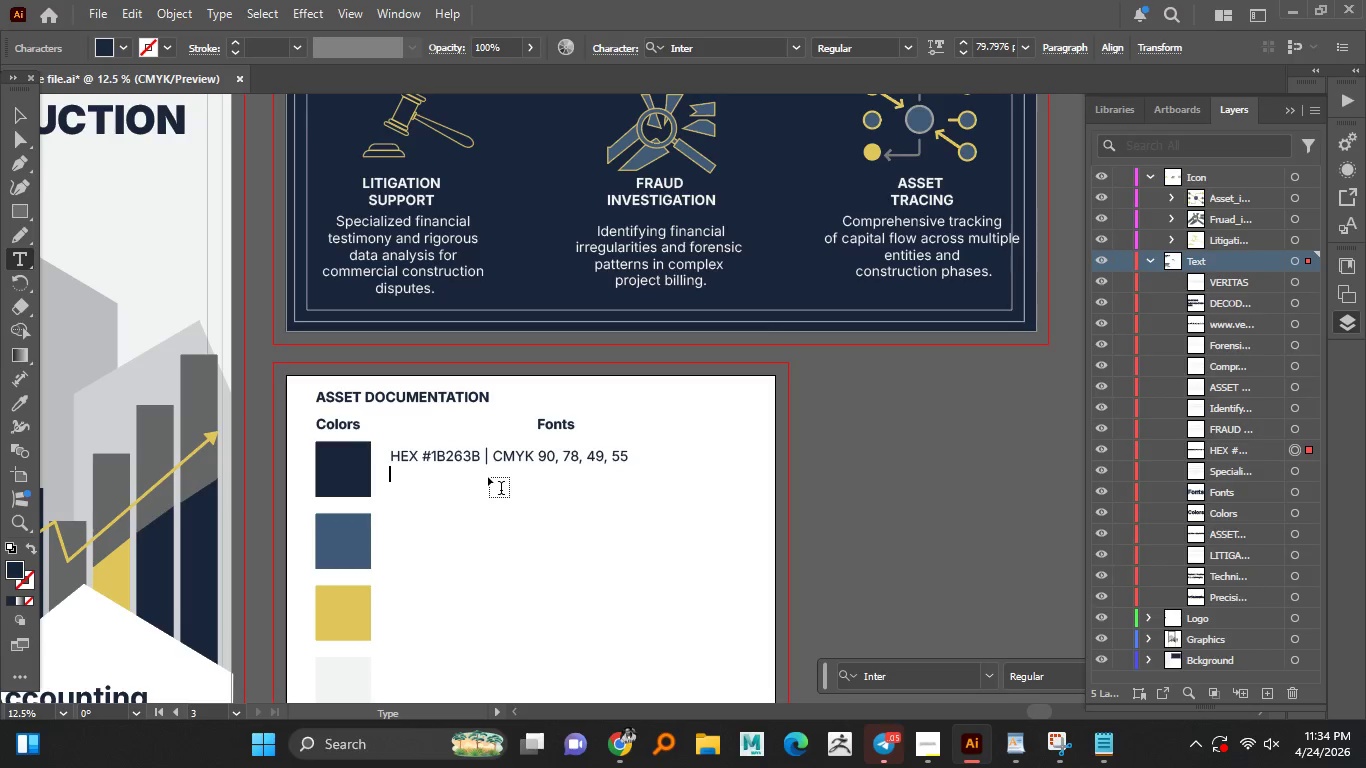 
wait(5.36)
 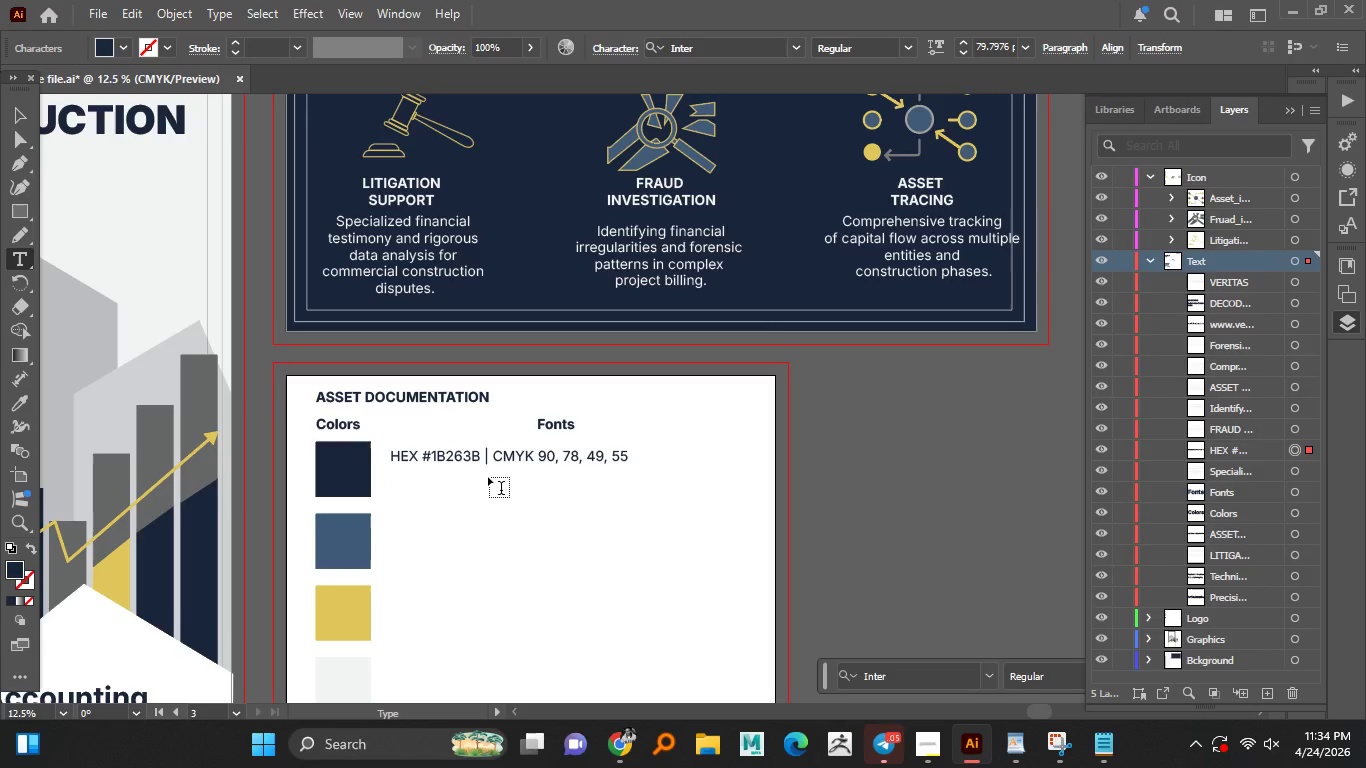 
left_click([493, 456])
 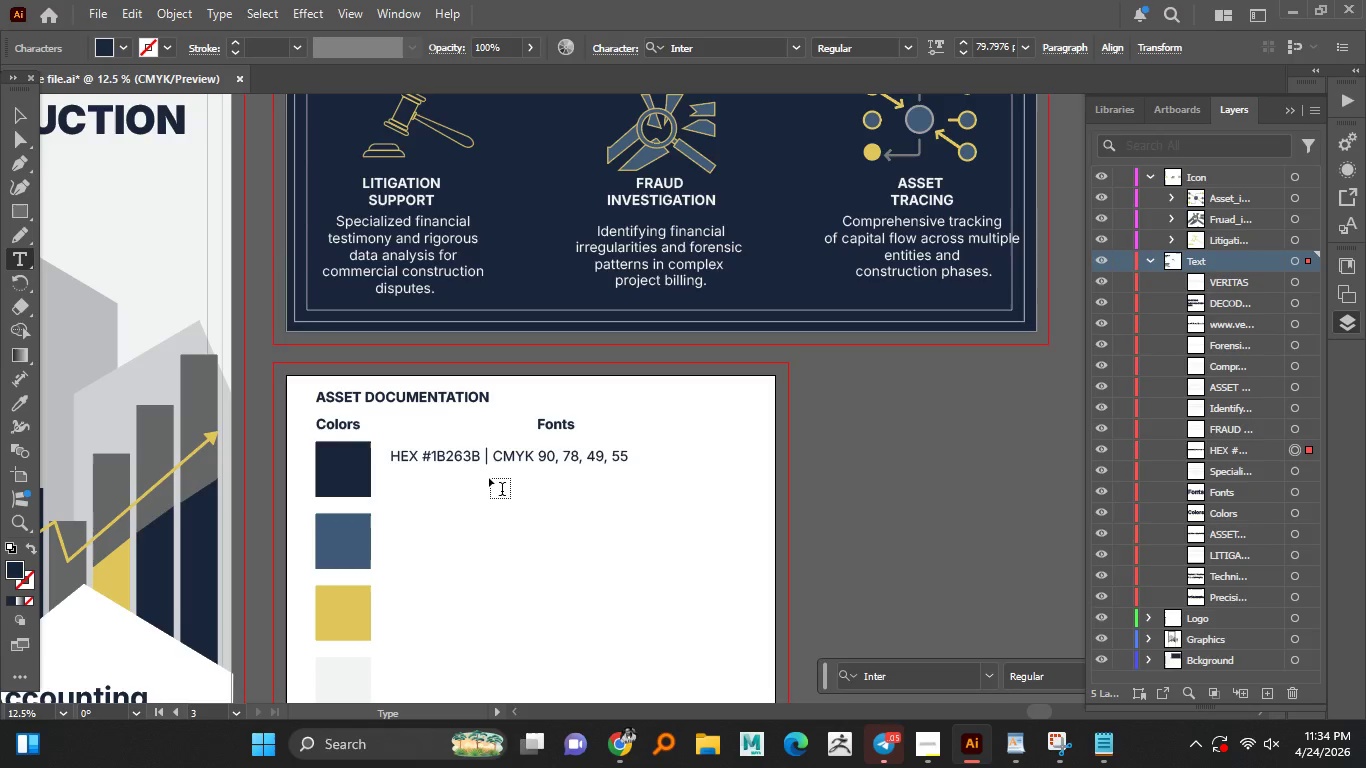 
key(Backspace)
 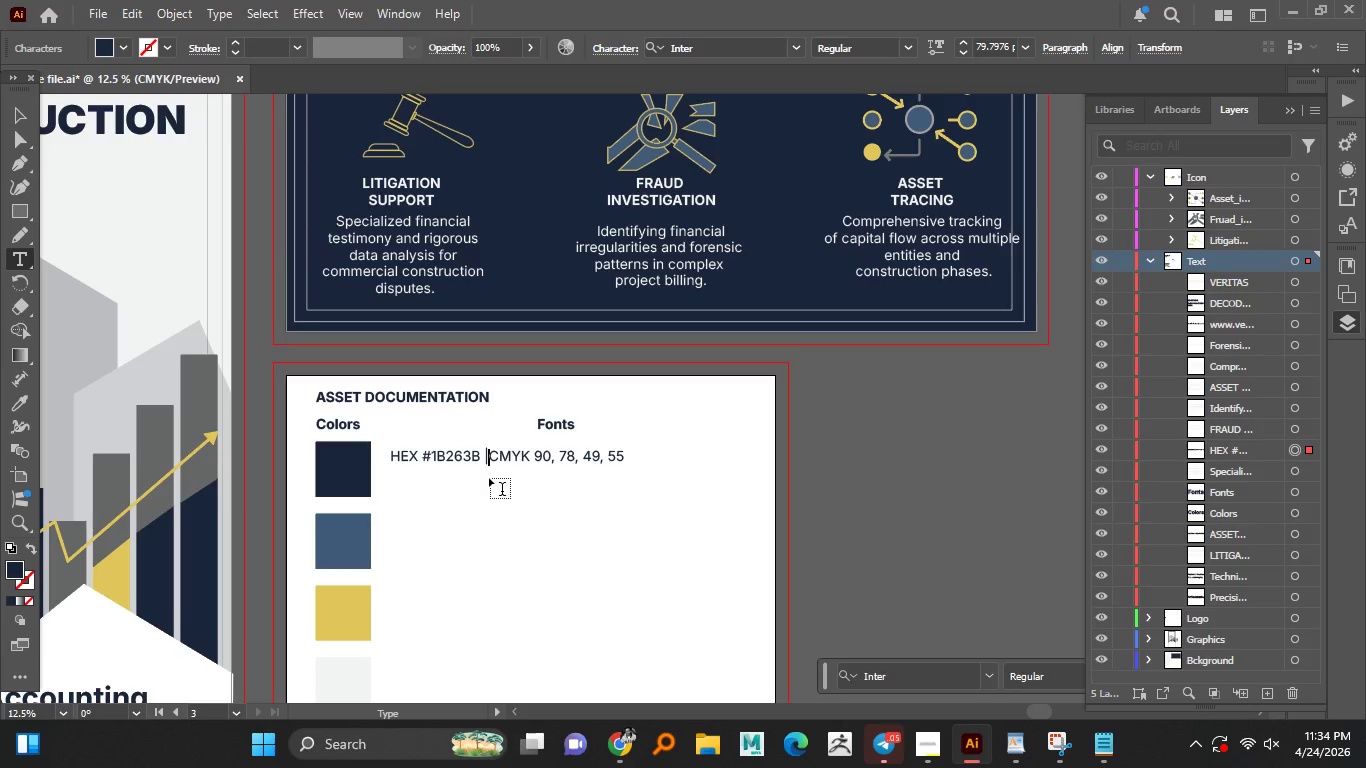 
key(Backspace)
 